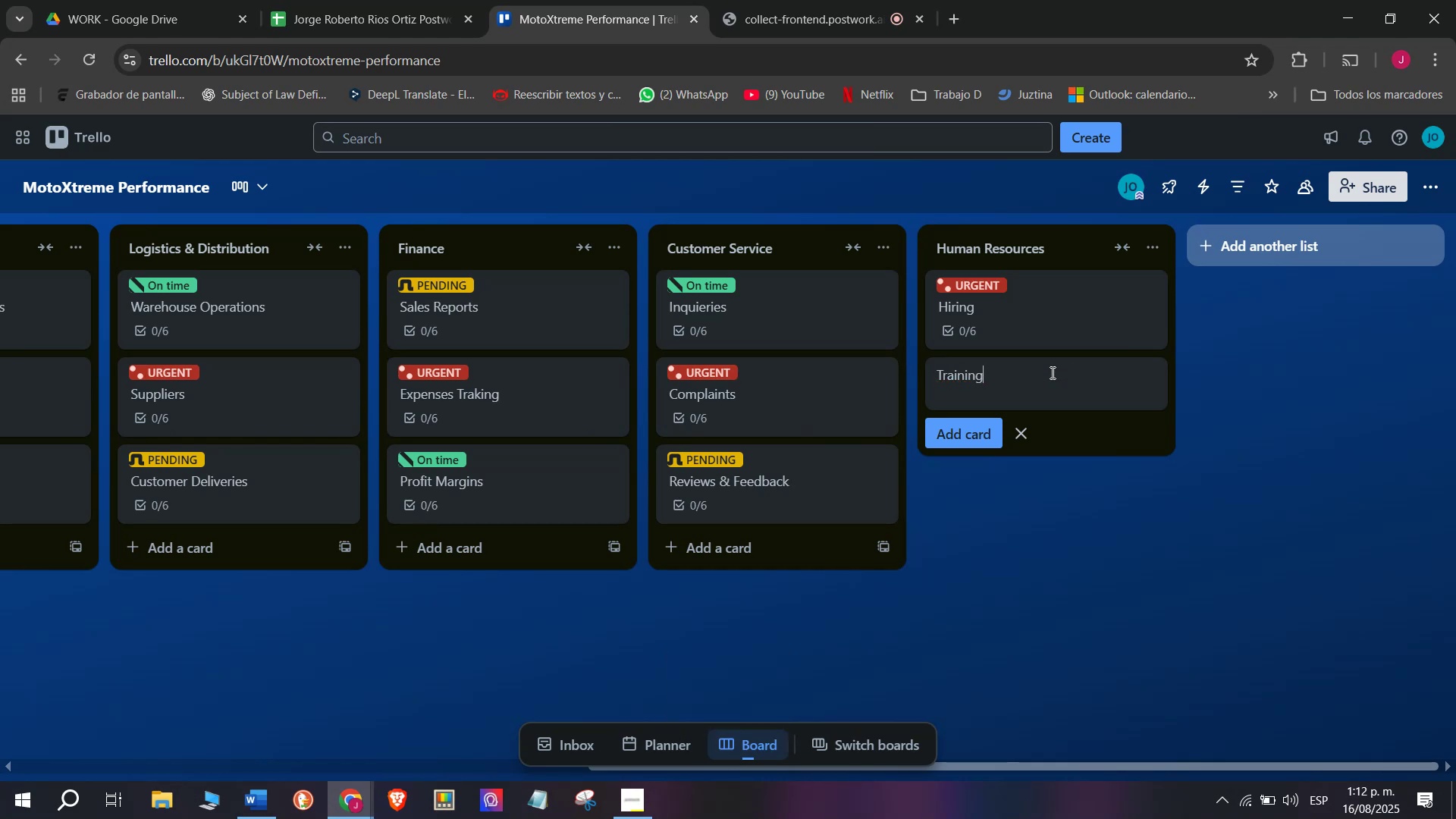 
key(Enter)
 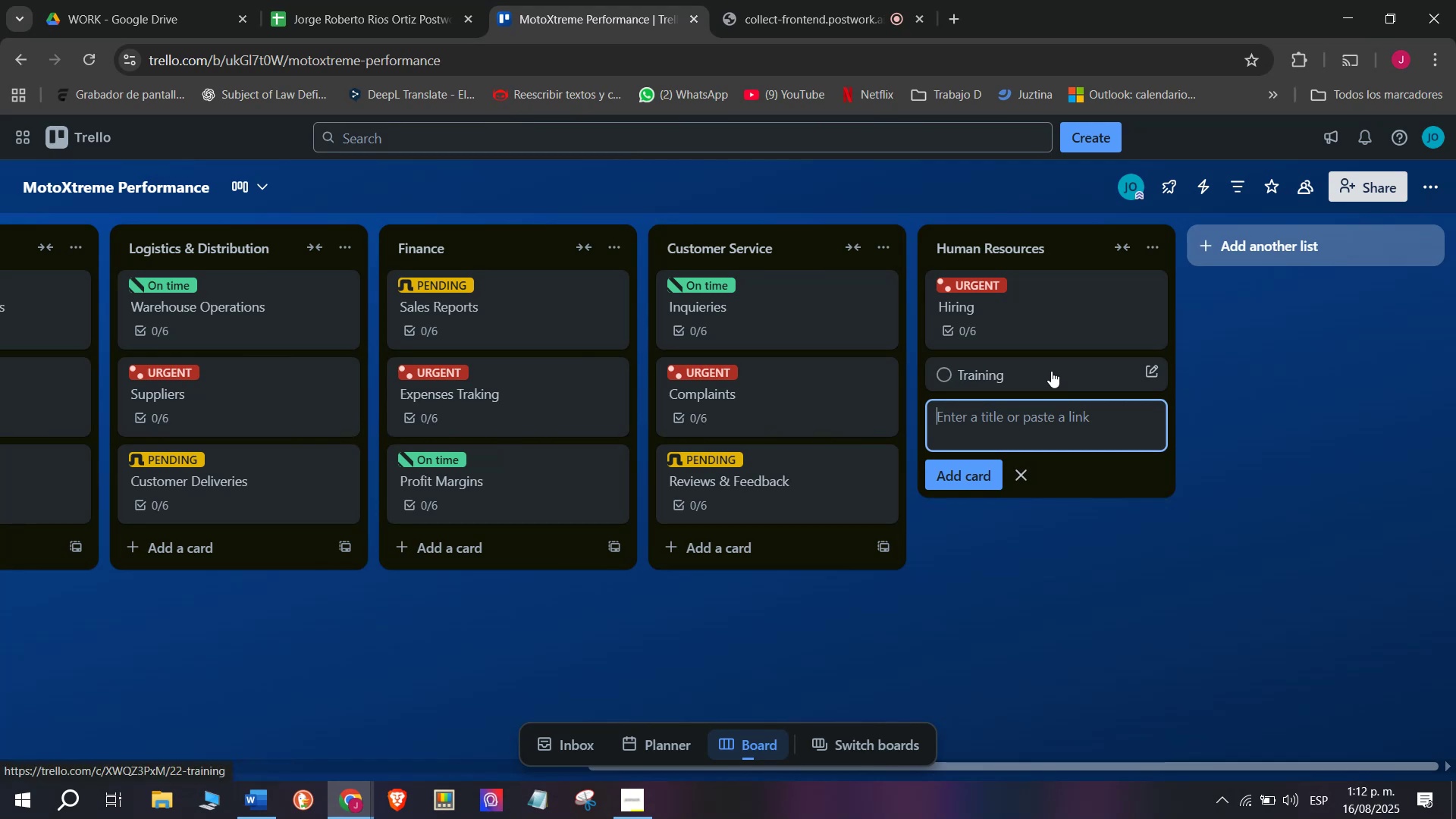 
left_click([1051, 369])
 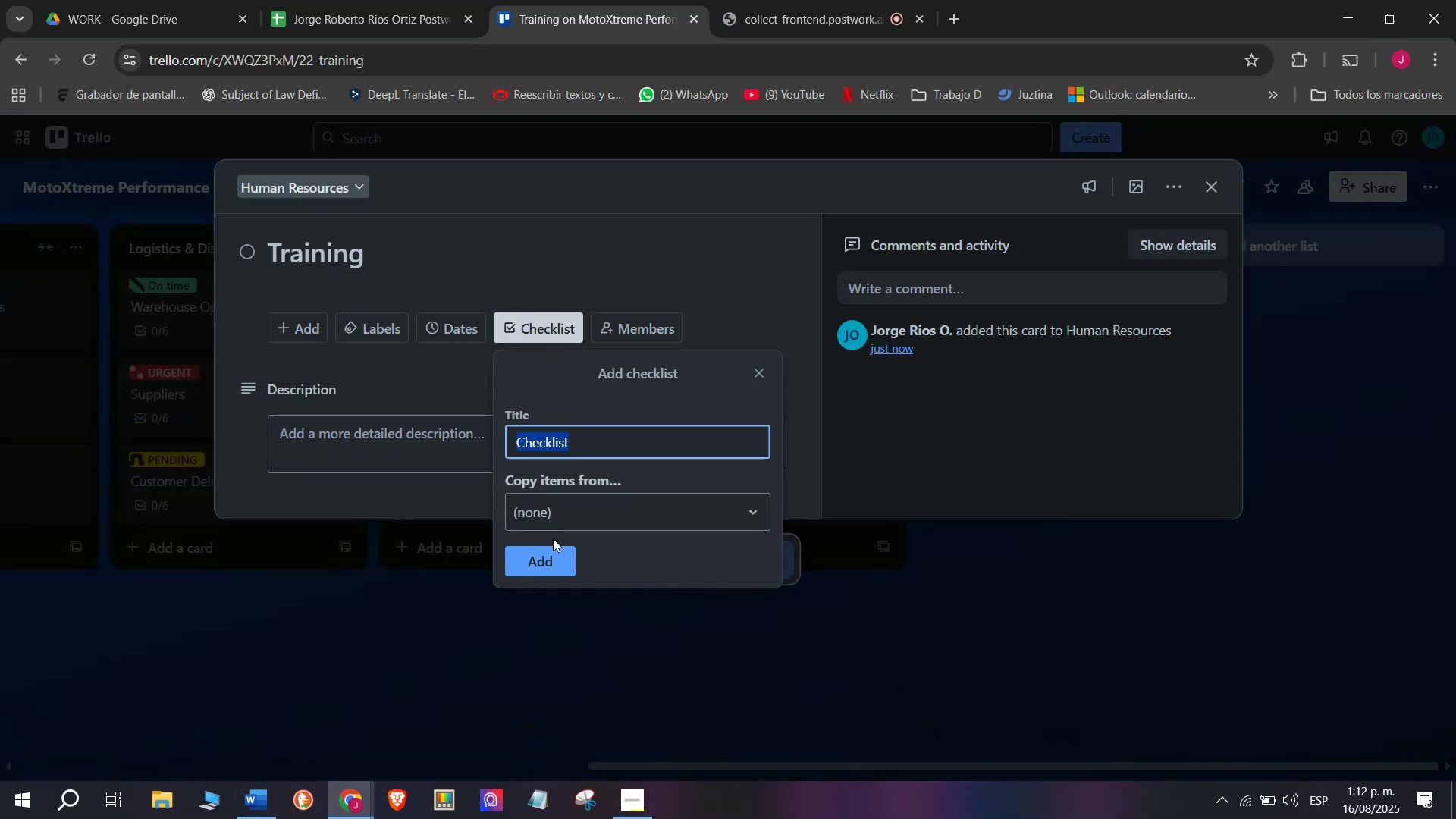 
left_click([547, 565])
 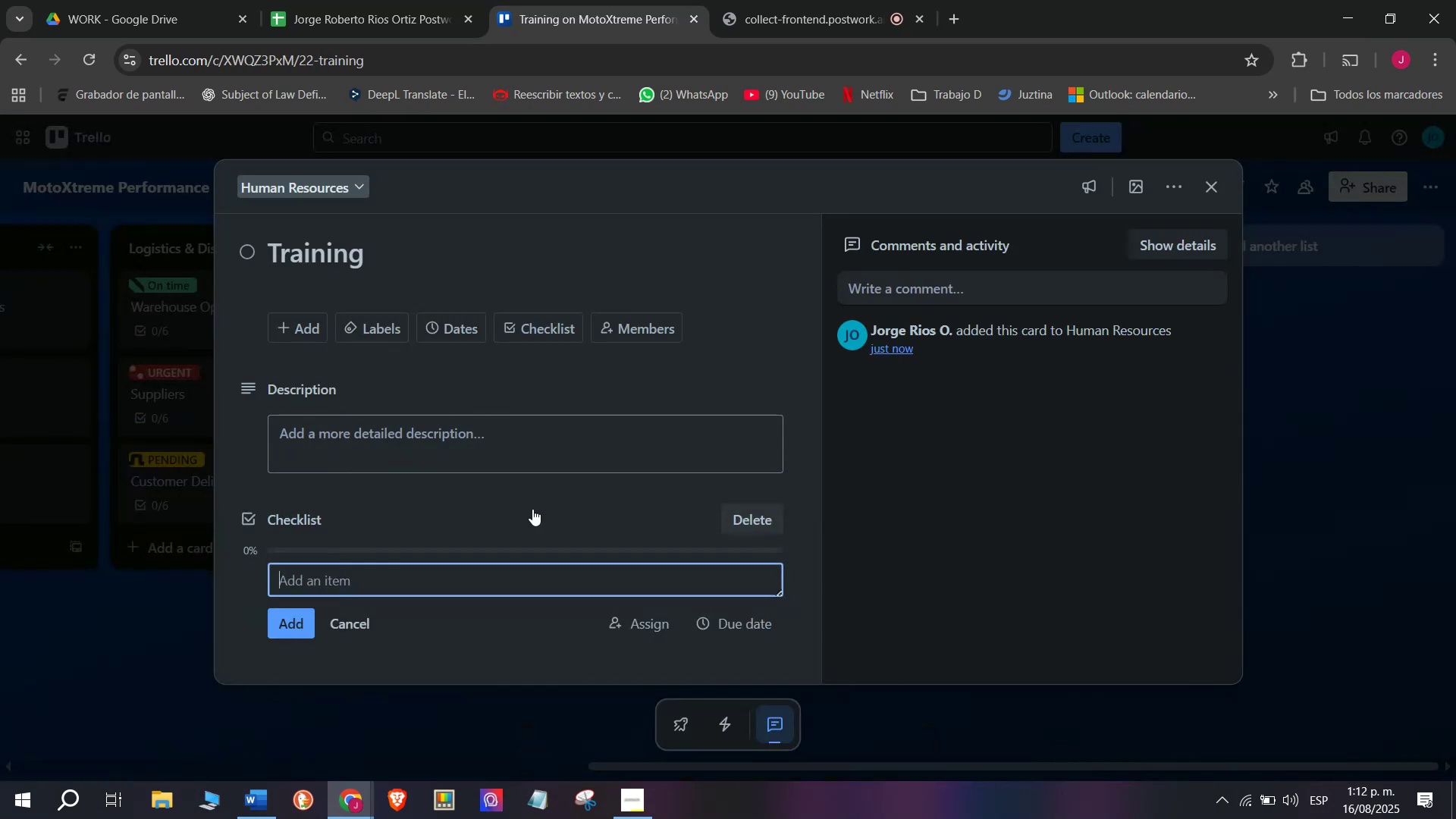 
scroll: coordinate [531, 510], scroll_direction: down, amount: 2.0
 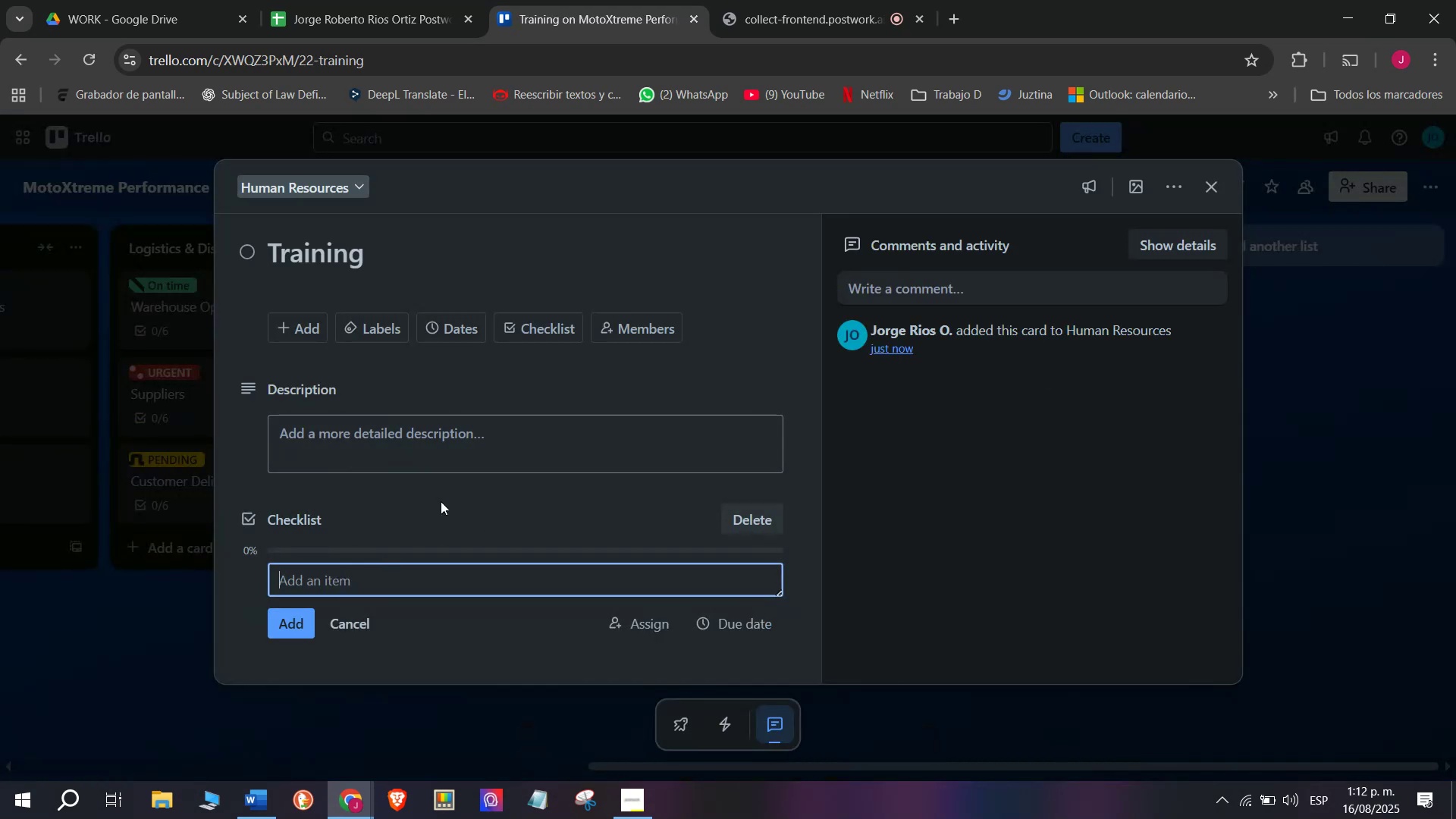 
type(Trsa)
key(Backspace)
key(Backspace)
type(aing)
key(Backspace)
type( on bike Knowledge)
 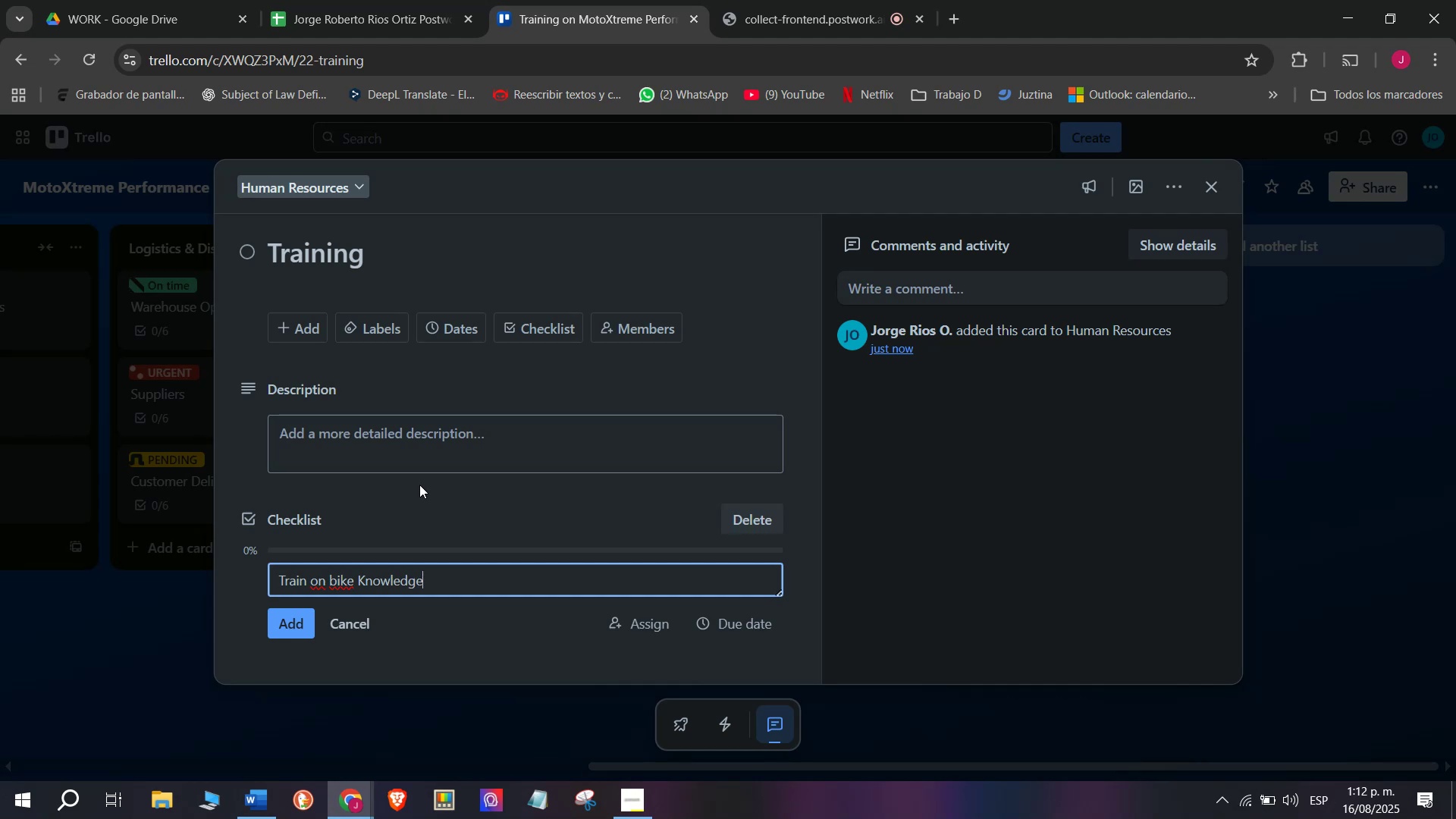 
key(Enter)
 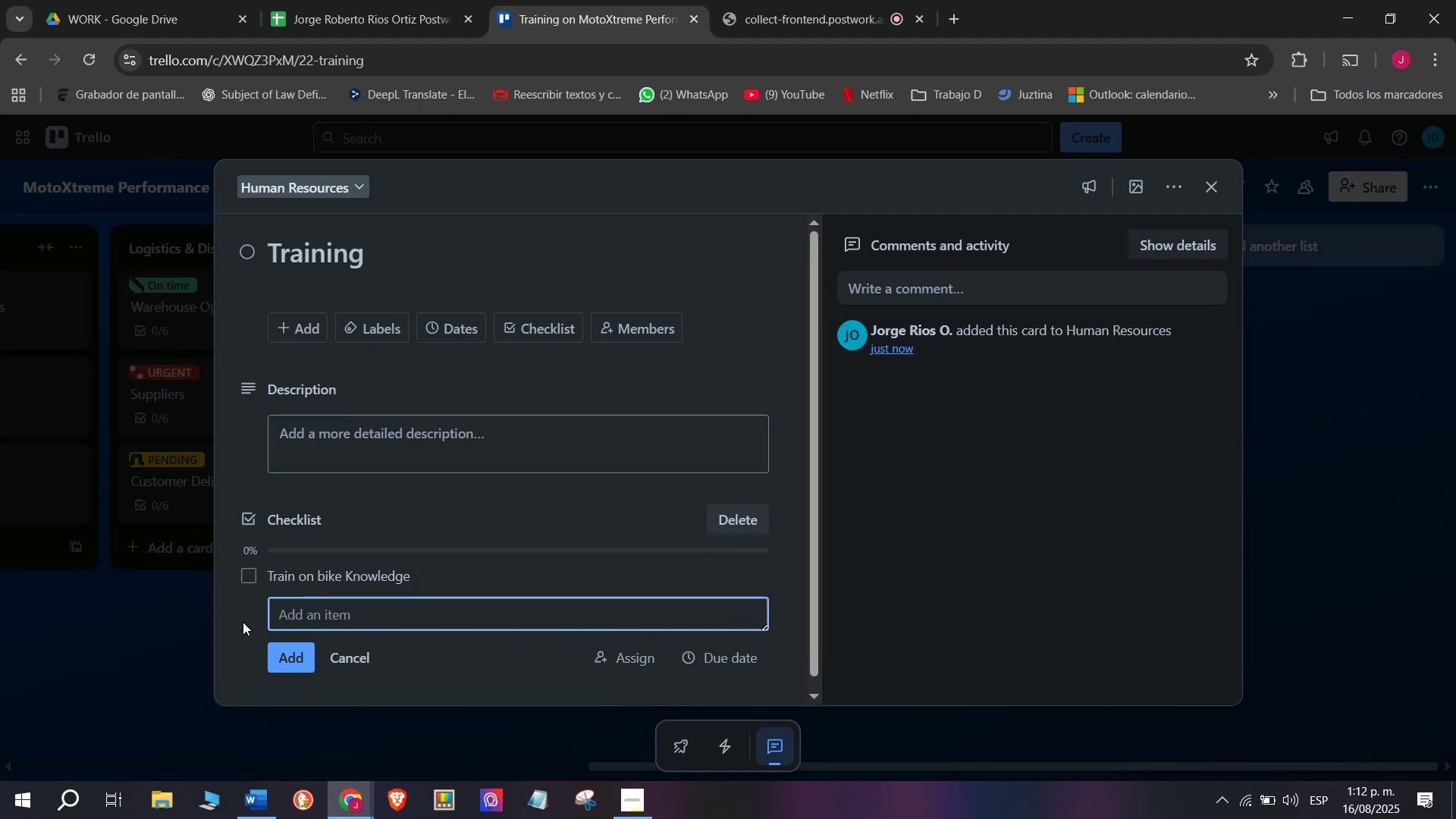 
scroll: coordinate [275, 619], scroll_direction: down, amount: 1.0
 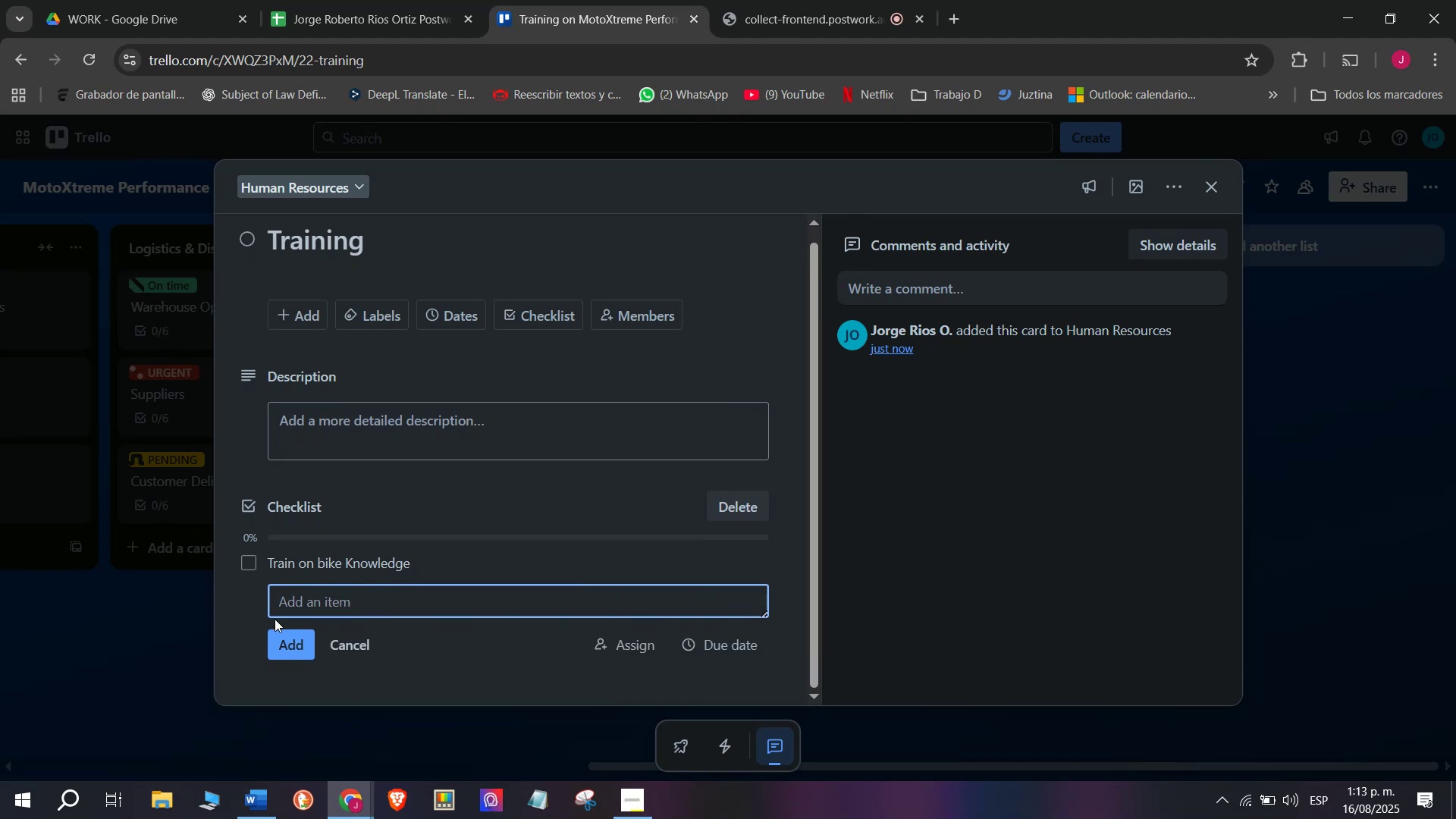 
type(Teach safety standards)
 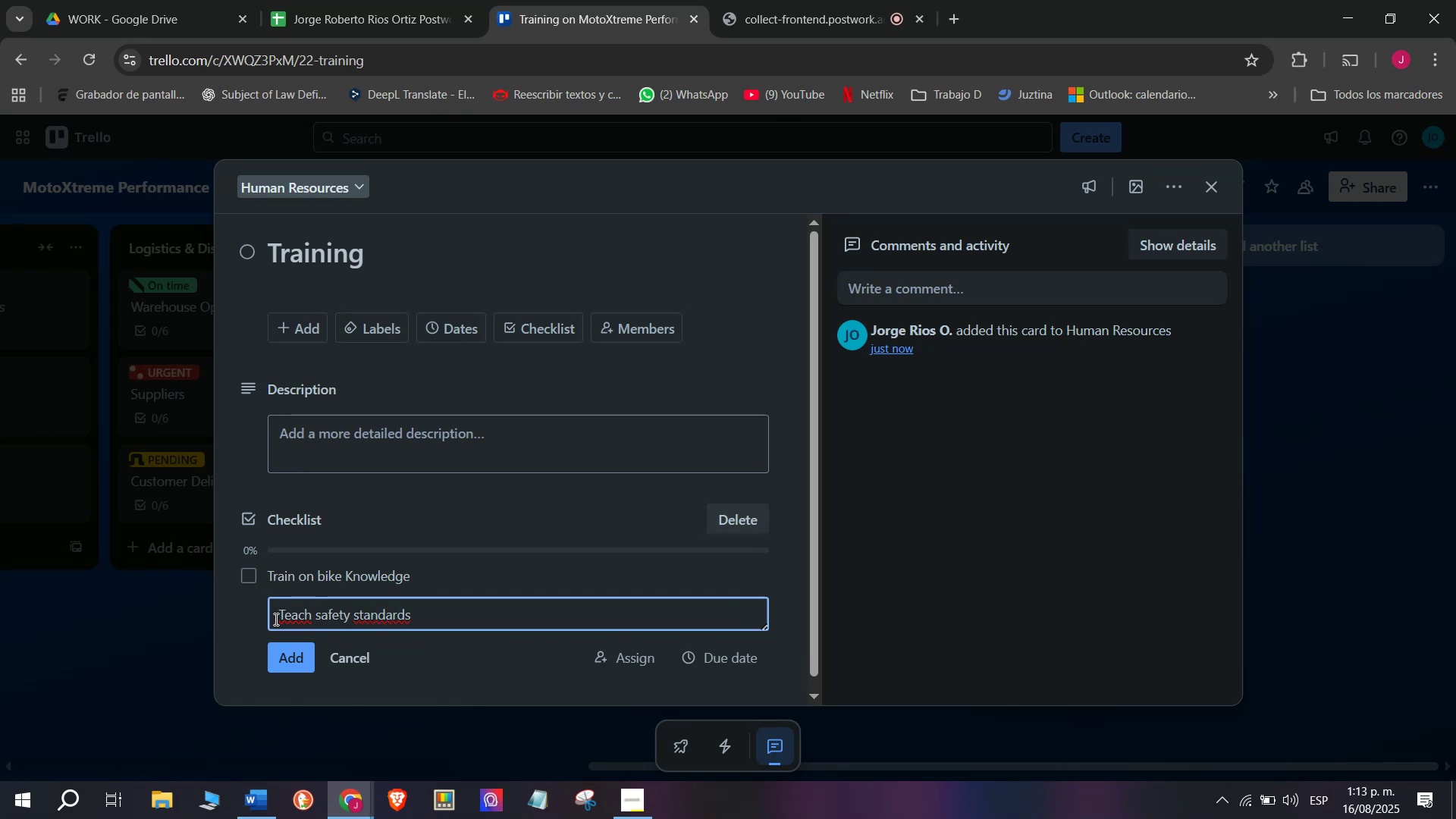 
key(Enter)
 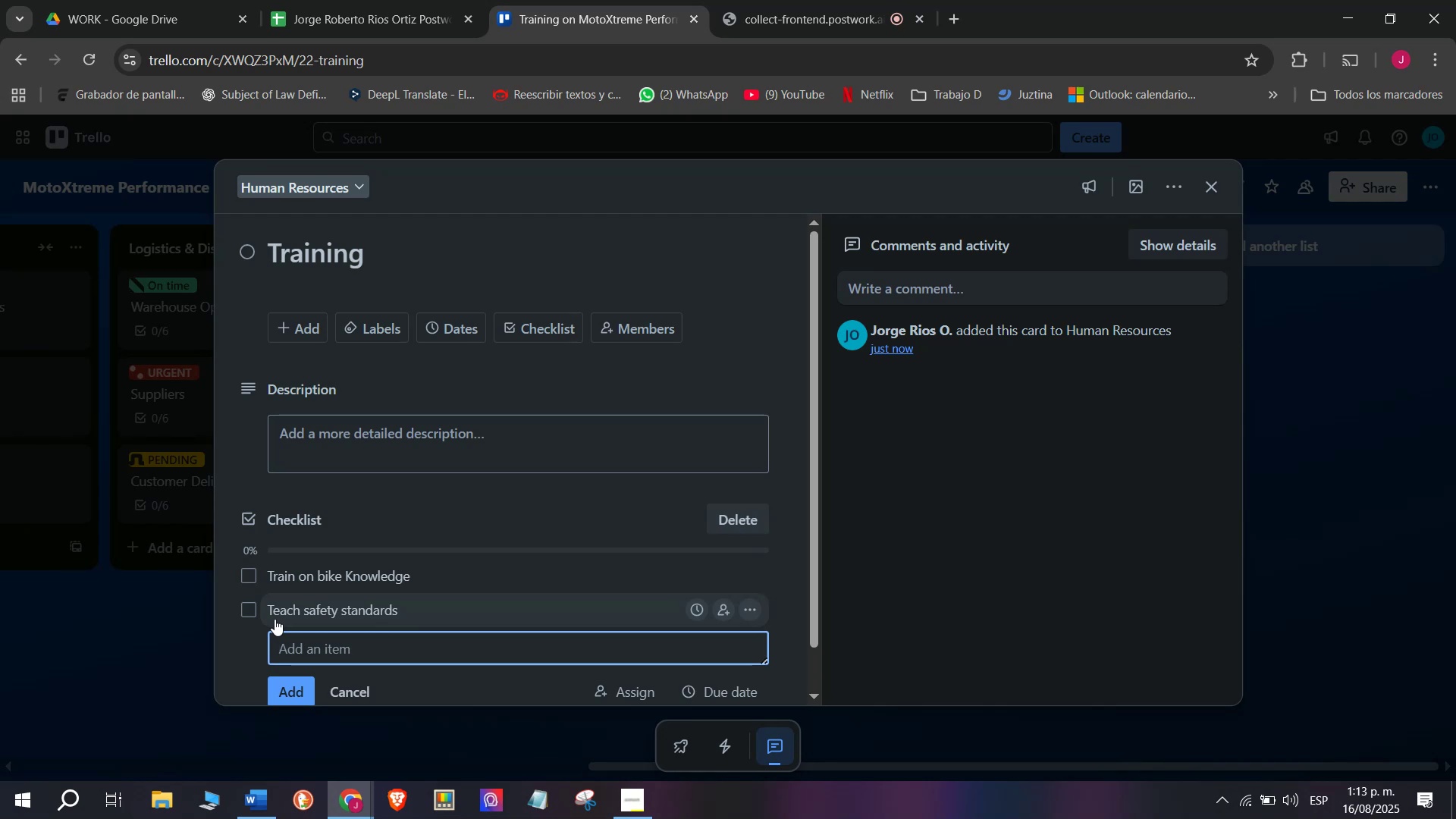 
type(Provide sales training)
 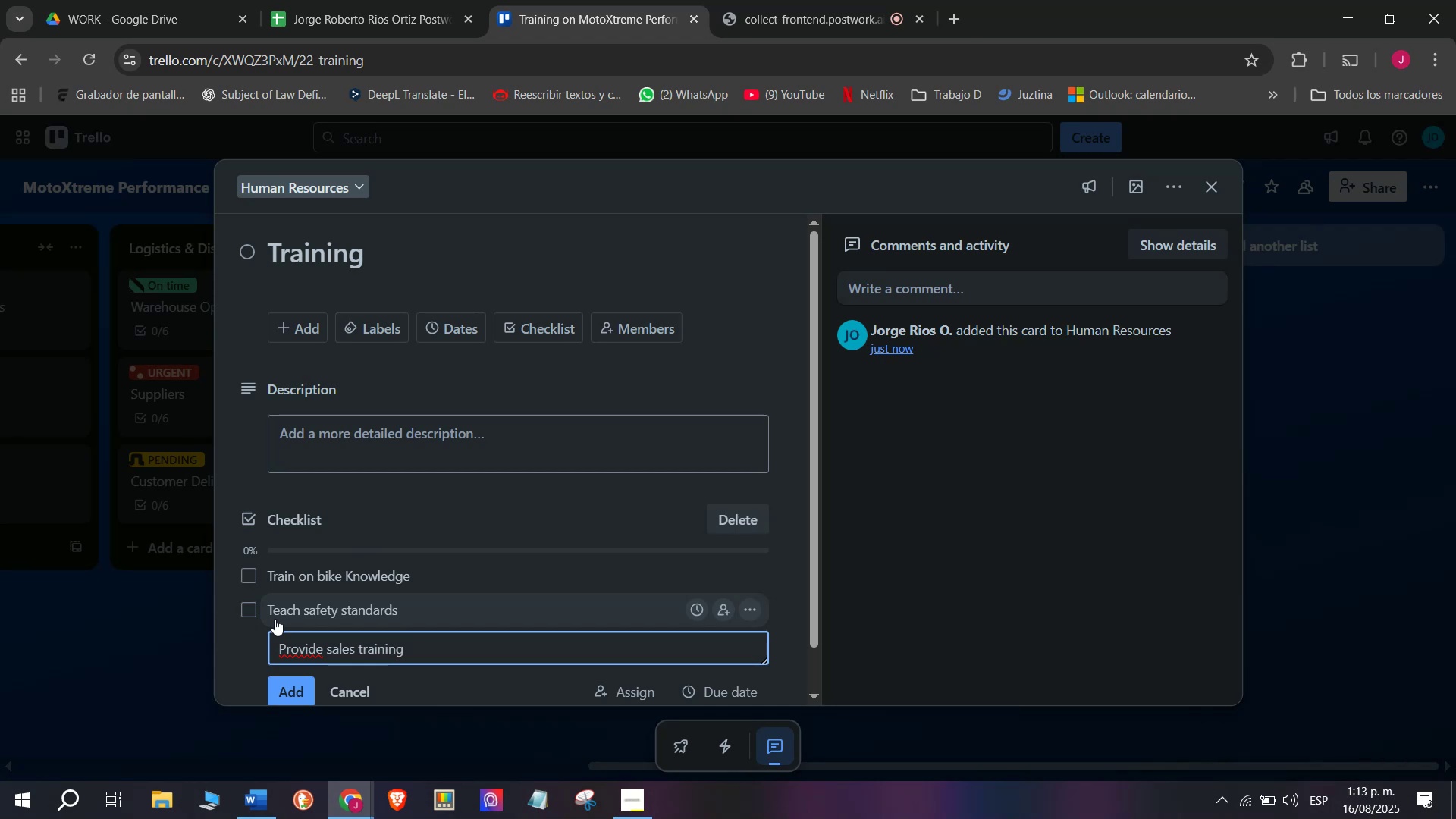 
key(Enter)
 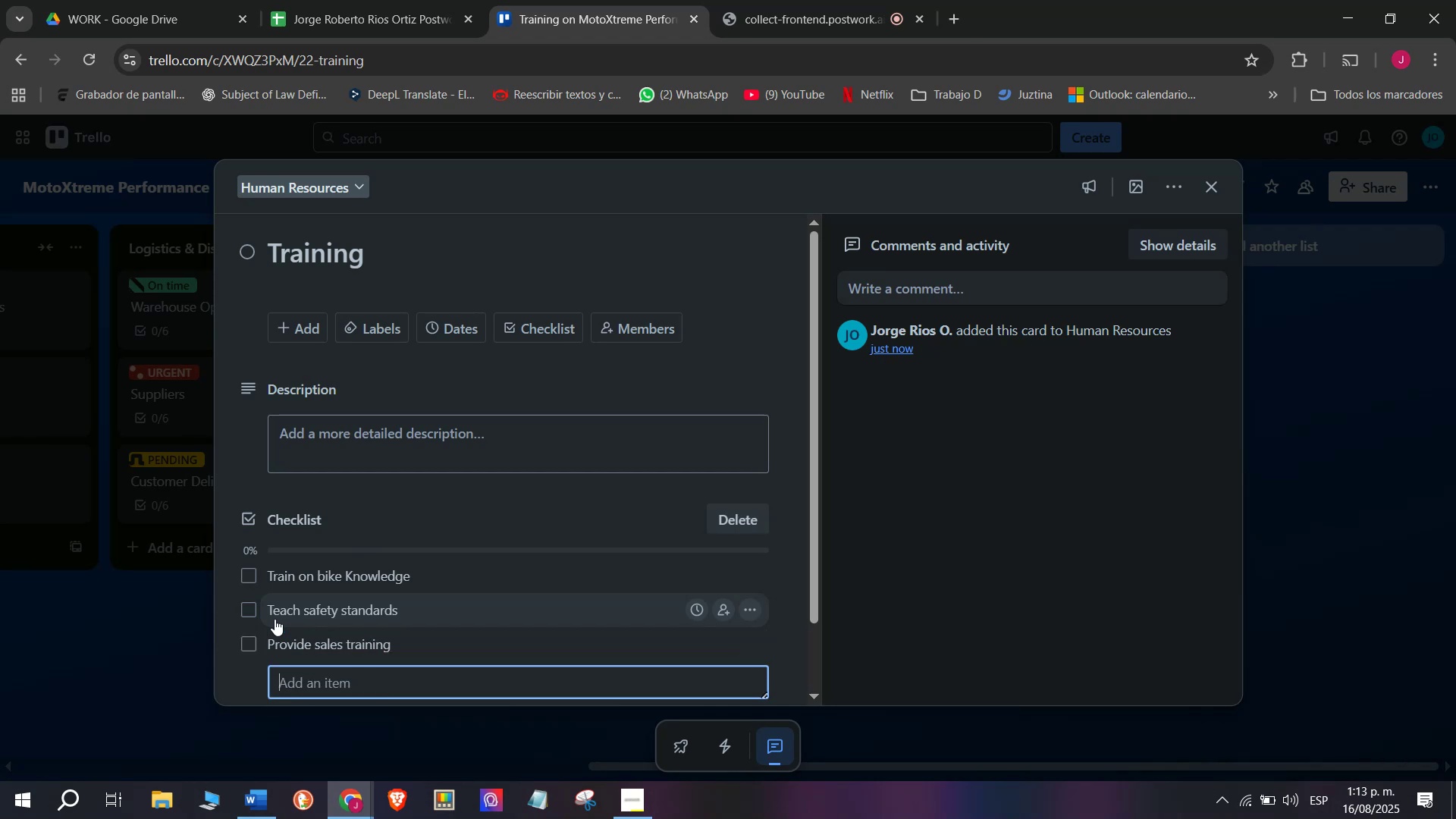 
type(Organize Wo)
key(Backspace)
key(Backspace)
type(workshoe)
key(Backspace)
type(ps)
 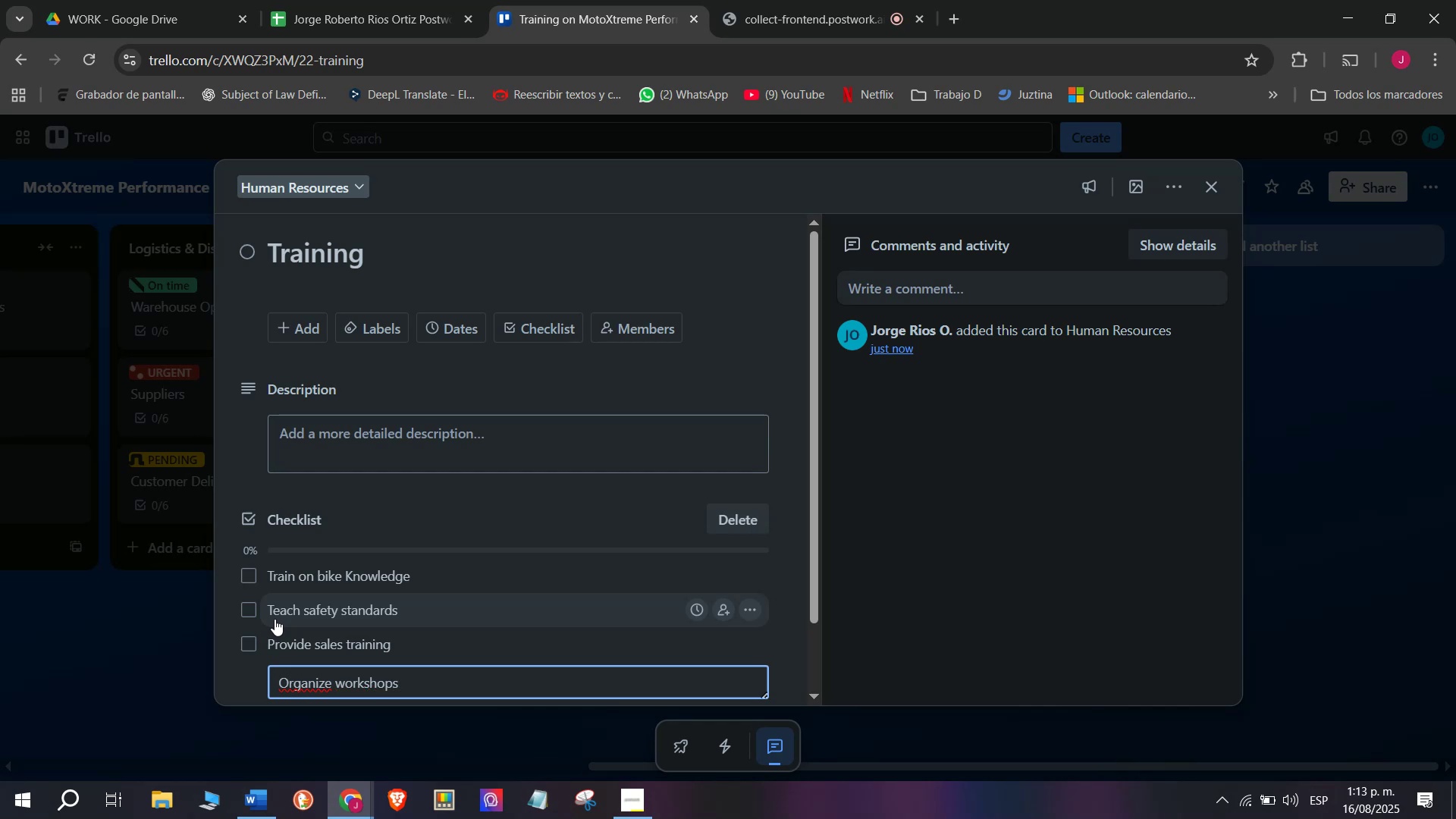 
key(Enter)
 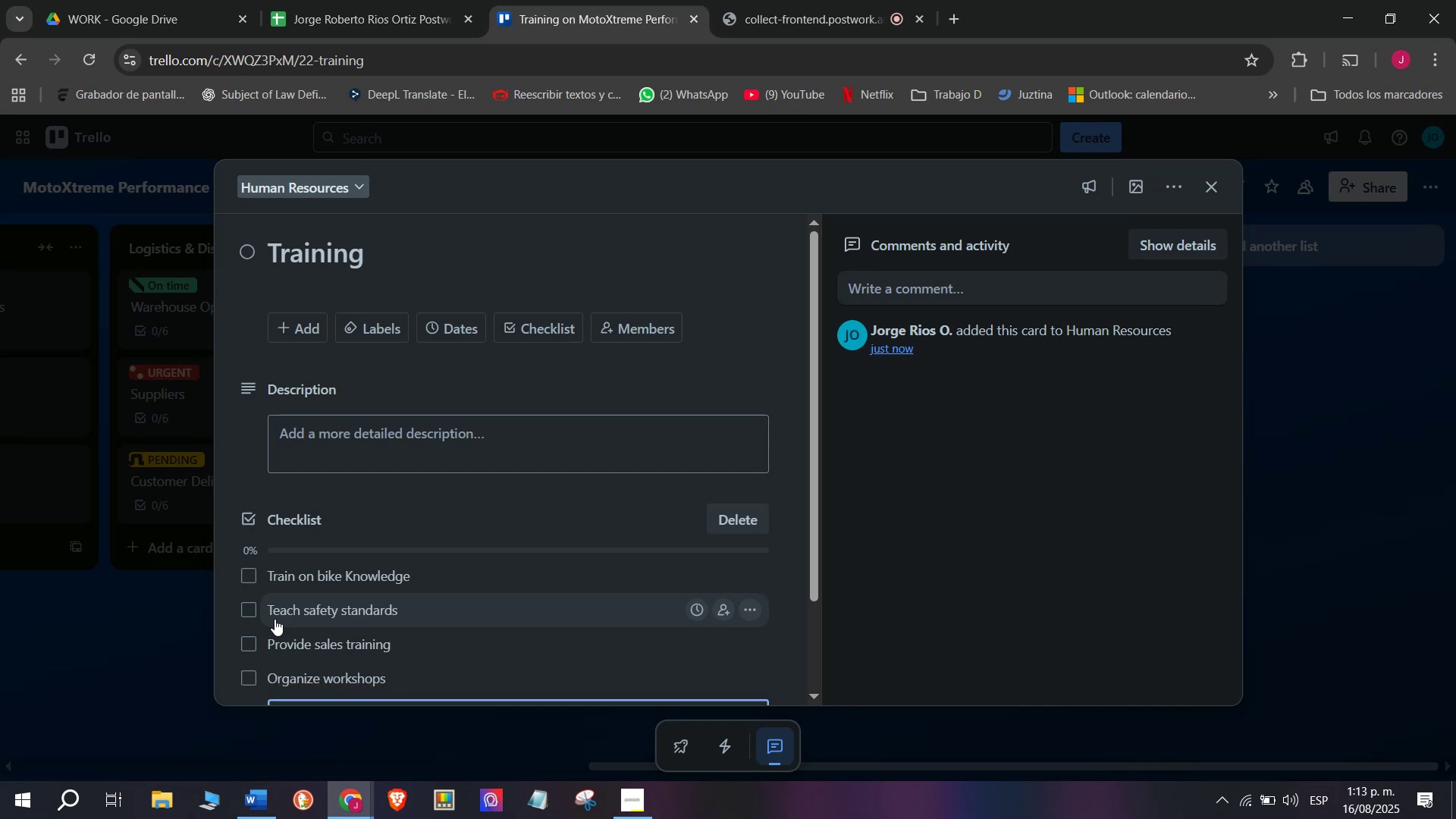 
type(Test km)
key(Backspace)
type(nowledge)
 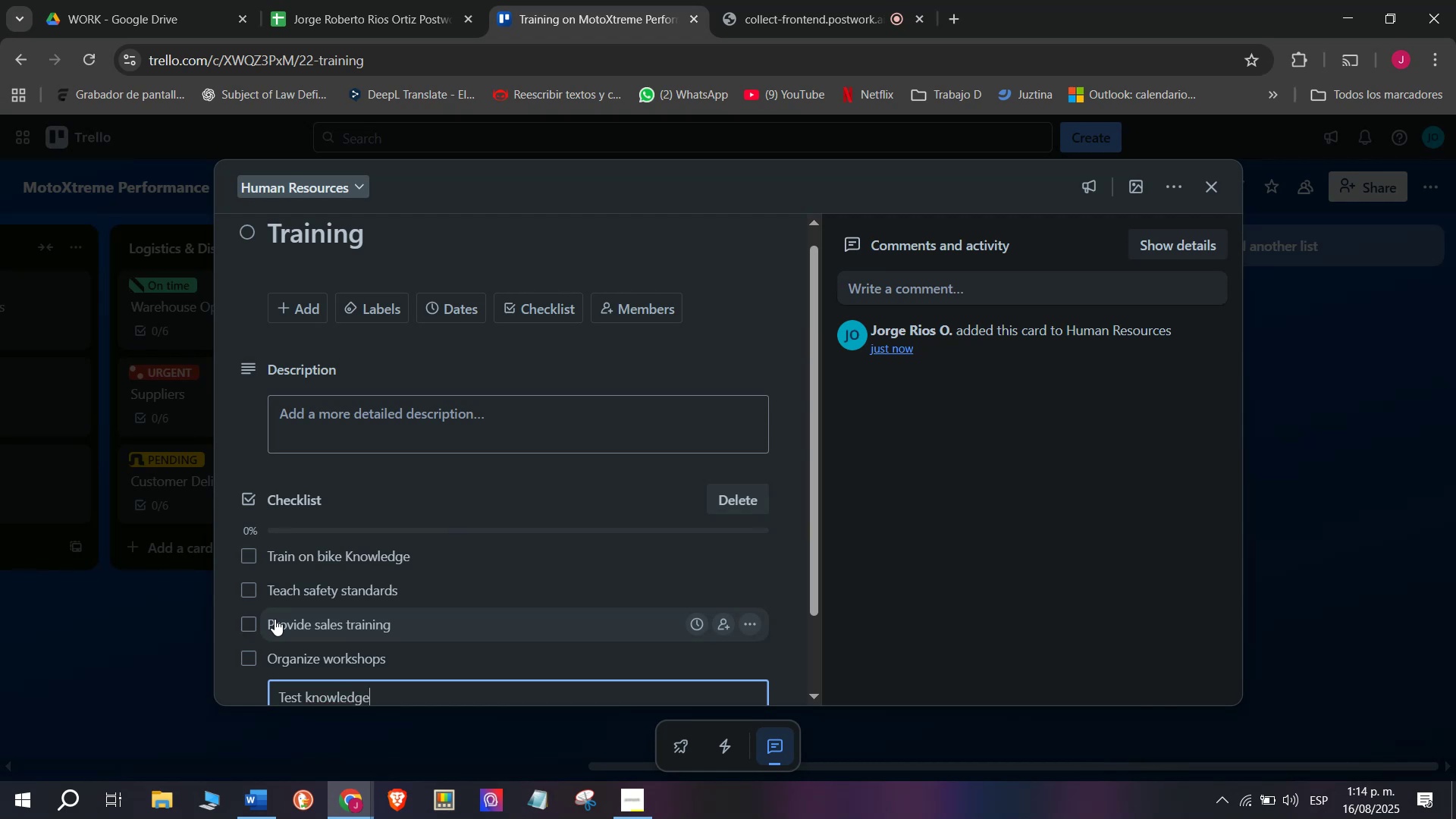 
key(Enter)
 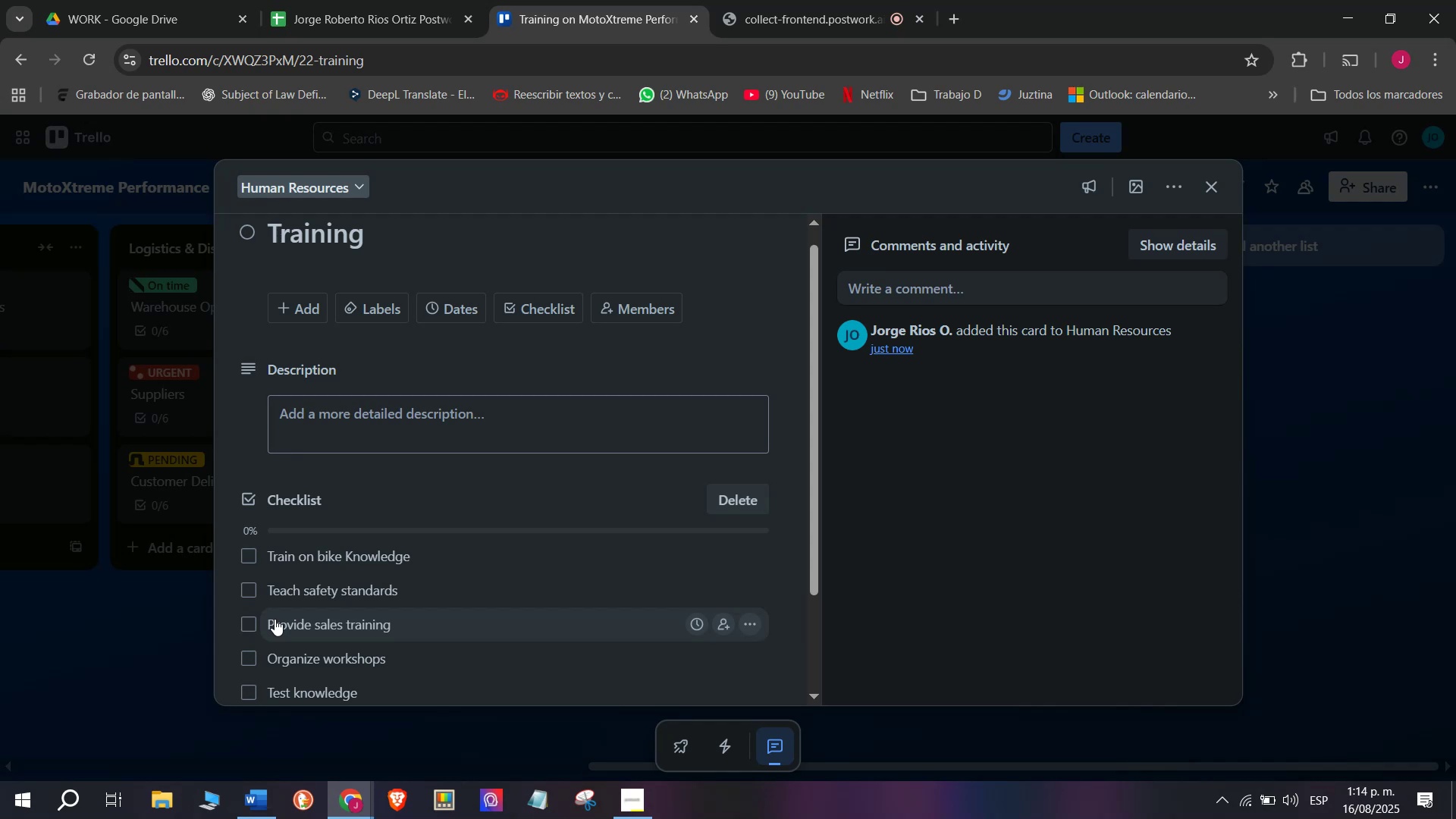 
scroll: coordinate [275, 619], scroll_direction: down, amount: 2.0
 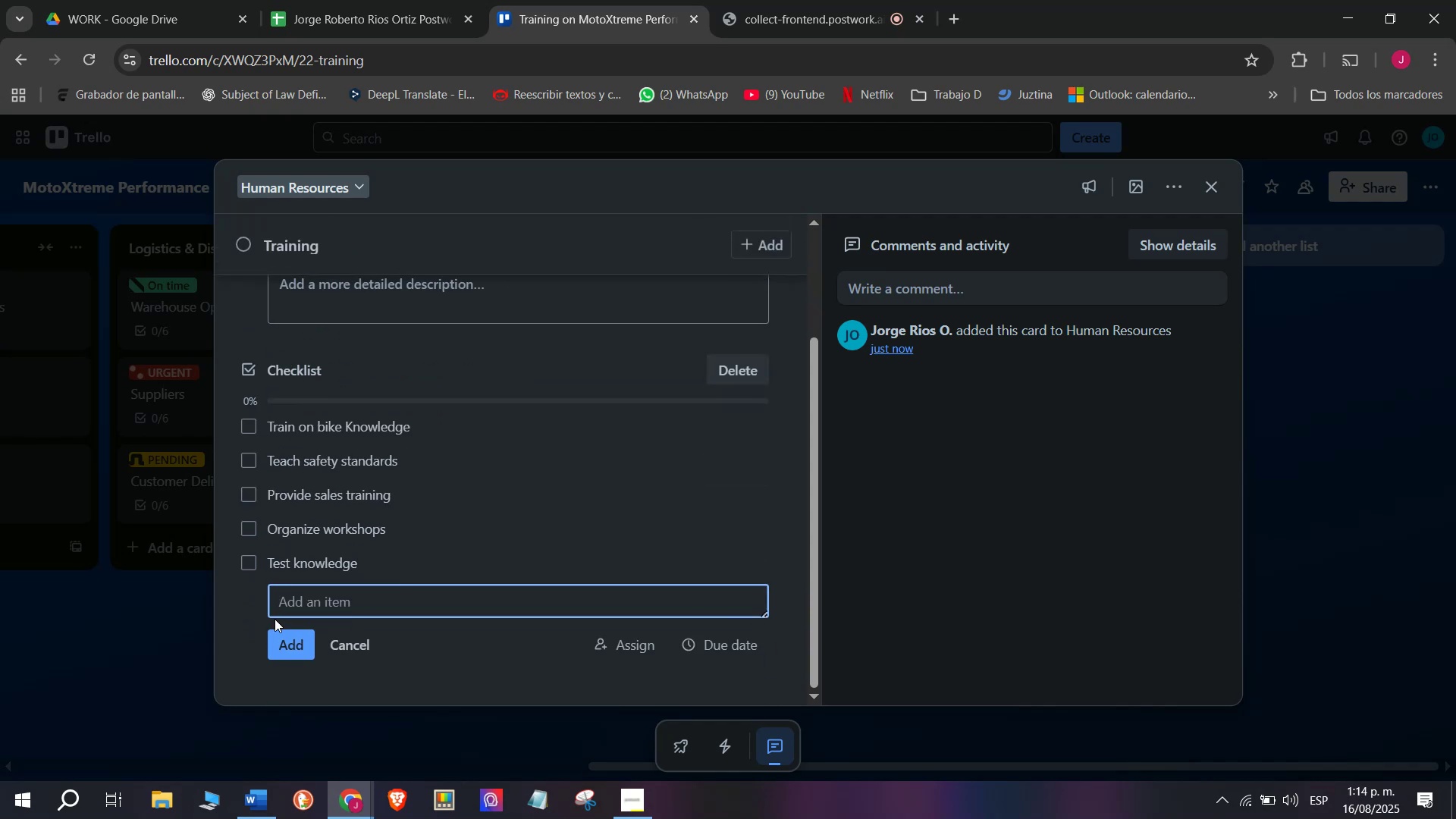 
type(Certify compe)
key(Backspace)
type(letion)
 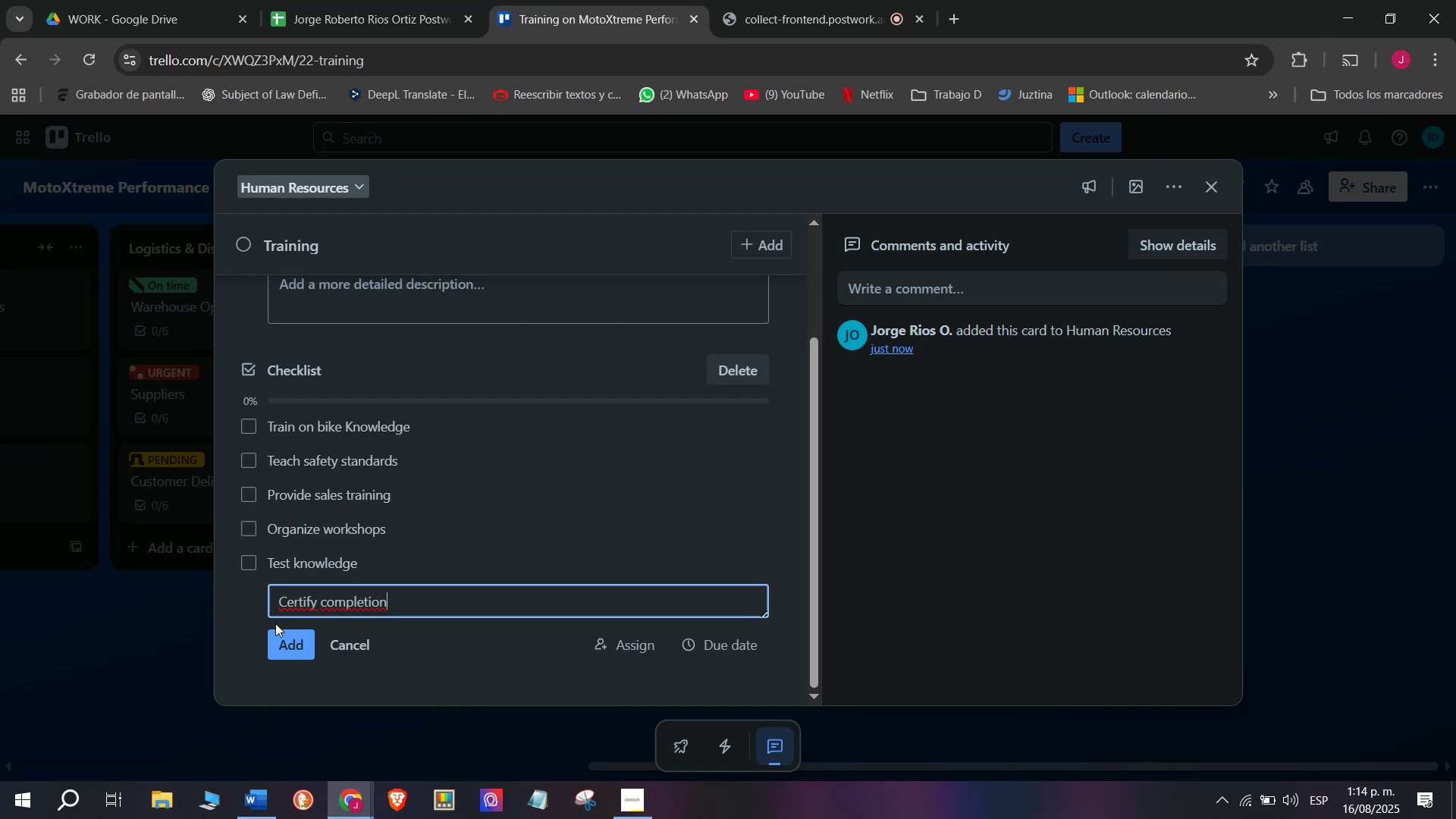 
left_click([294, 639])
 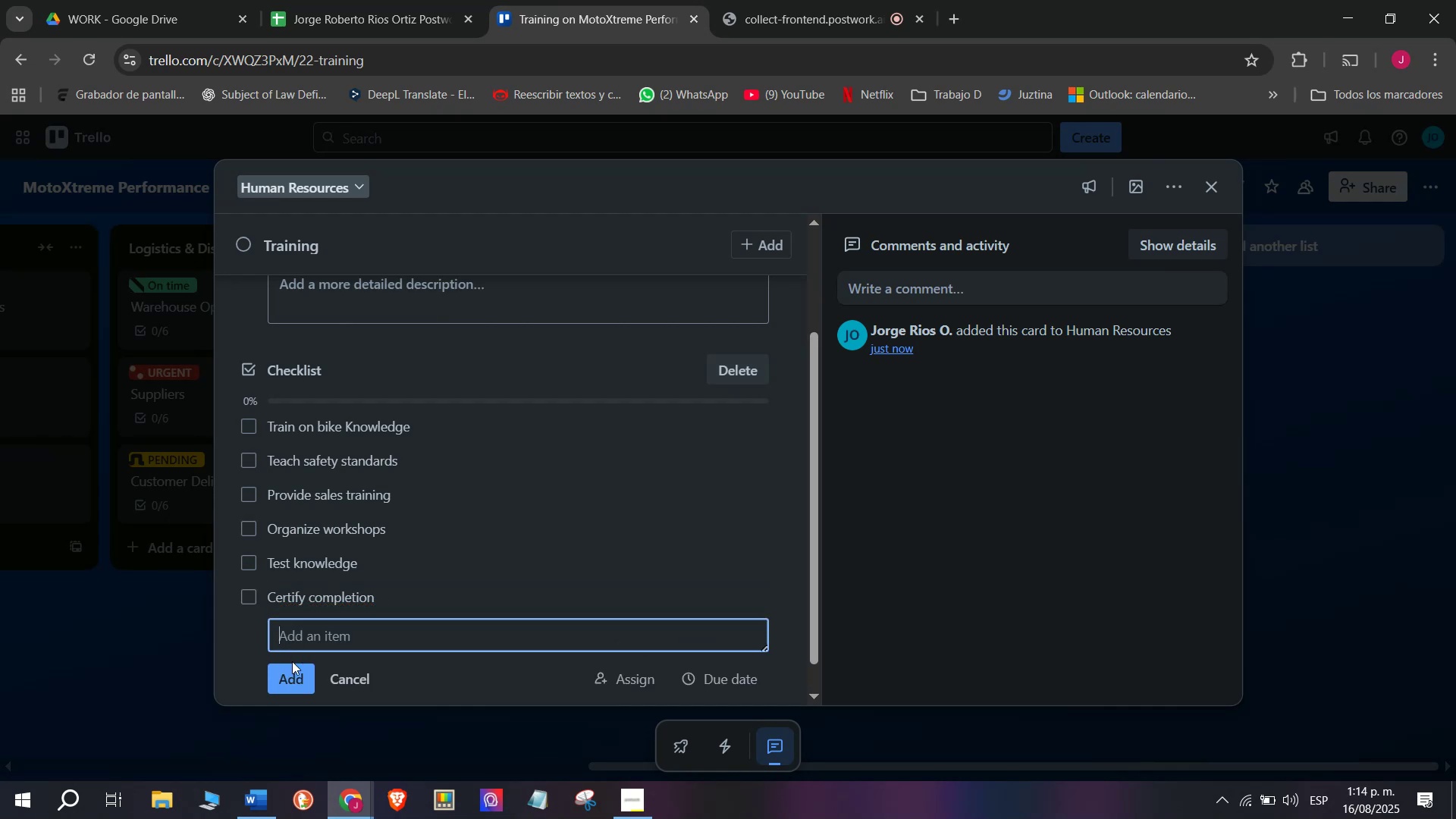 
scroll: coordinate [306, 601], scroll_direction: up, amount: 4.0
 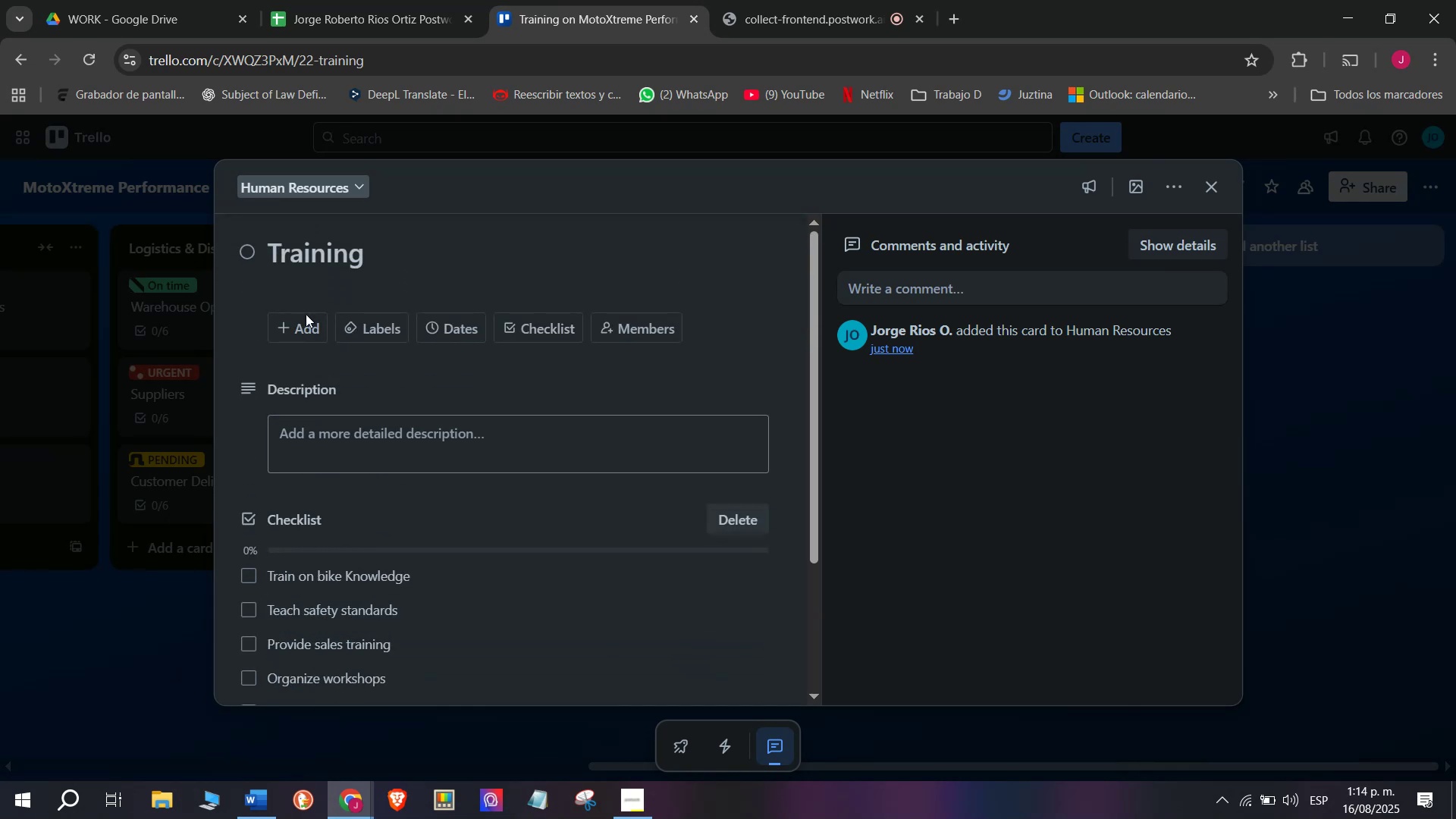 
left_click([306, 328])
 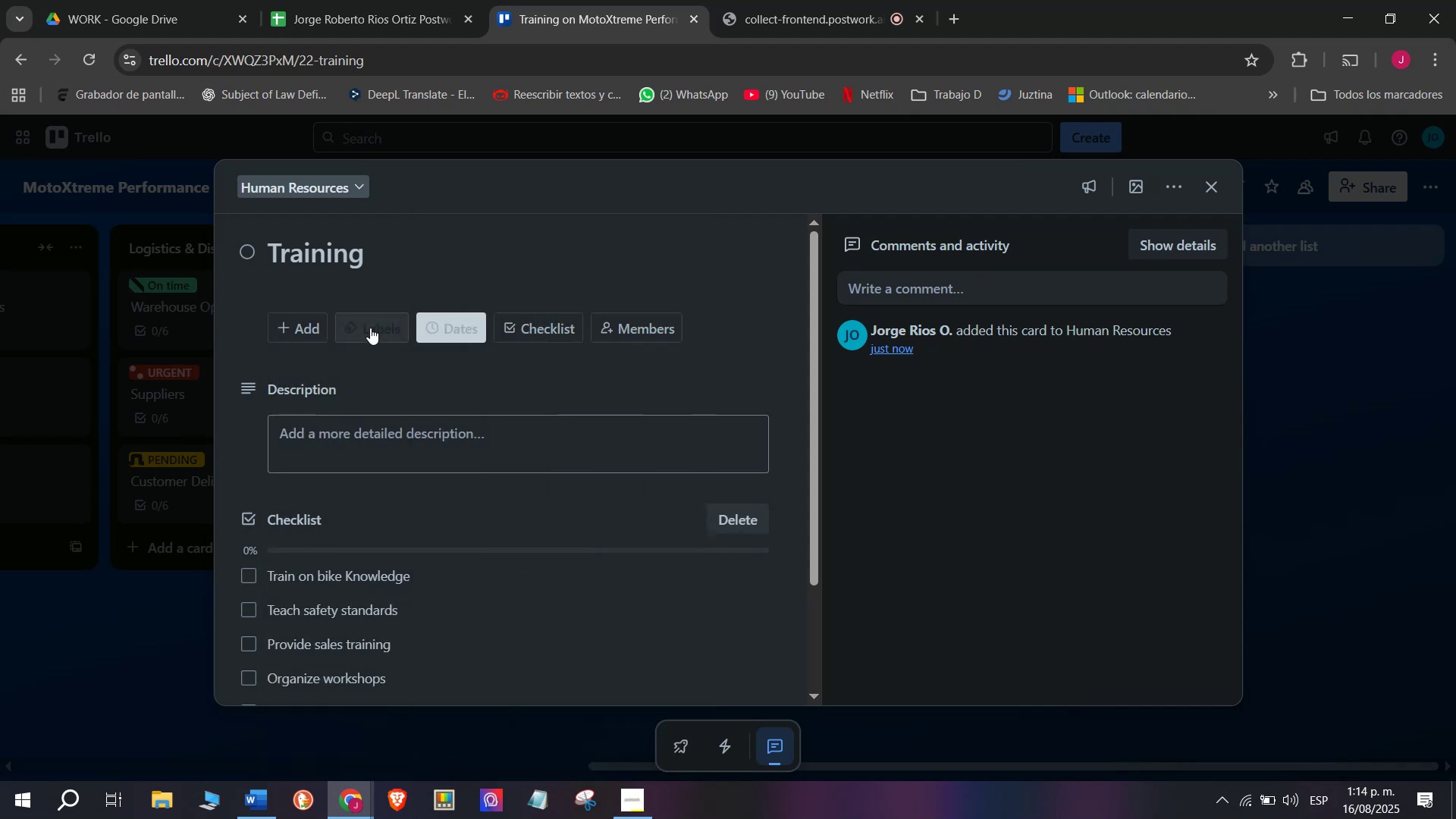 
left_click([428, 514])
 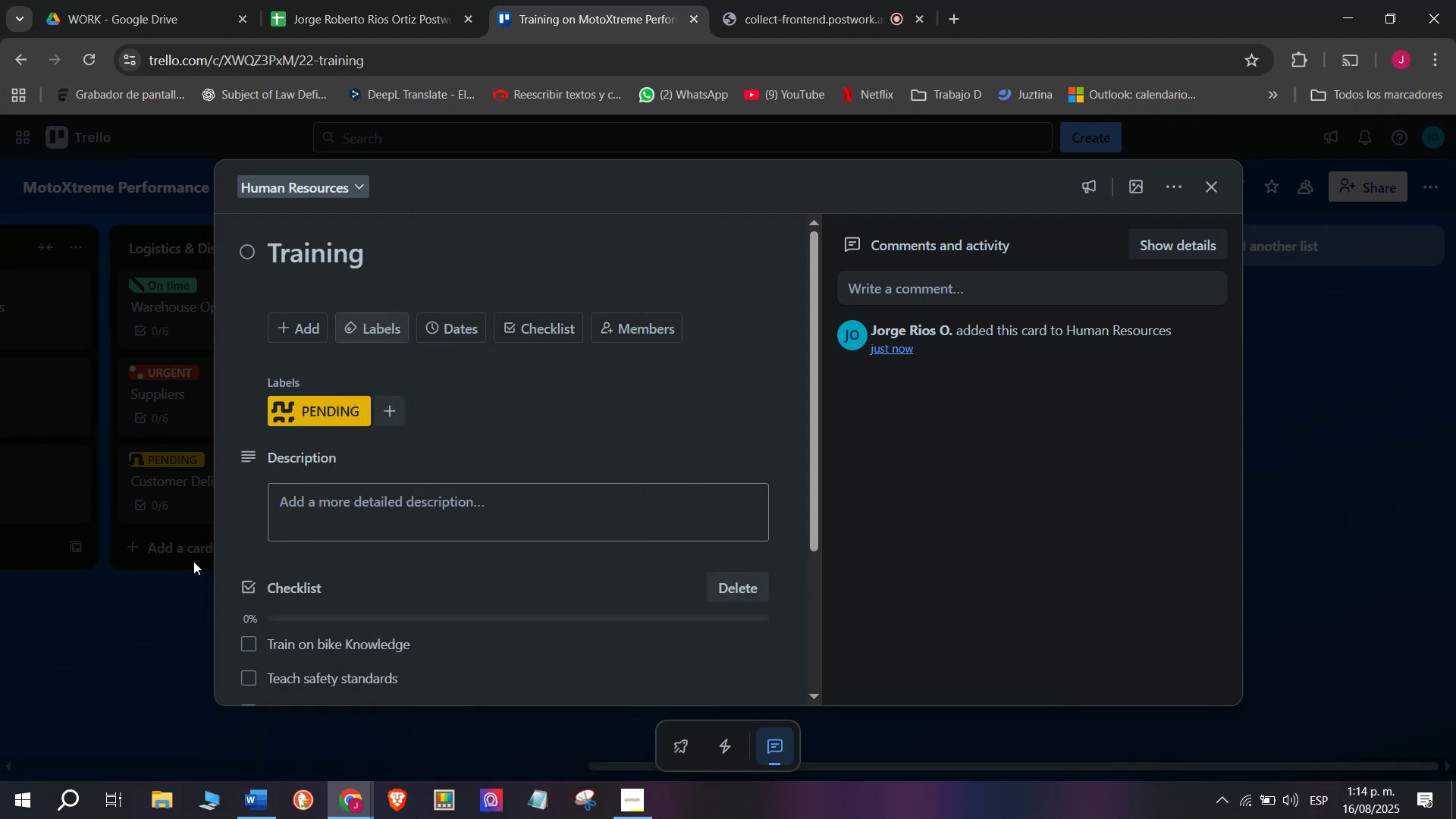 
triple_click([193, 561])
 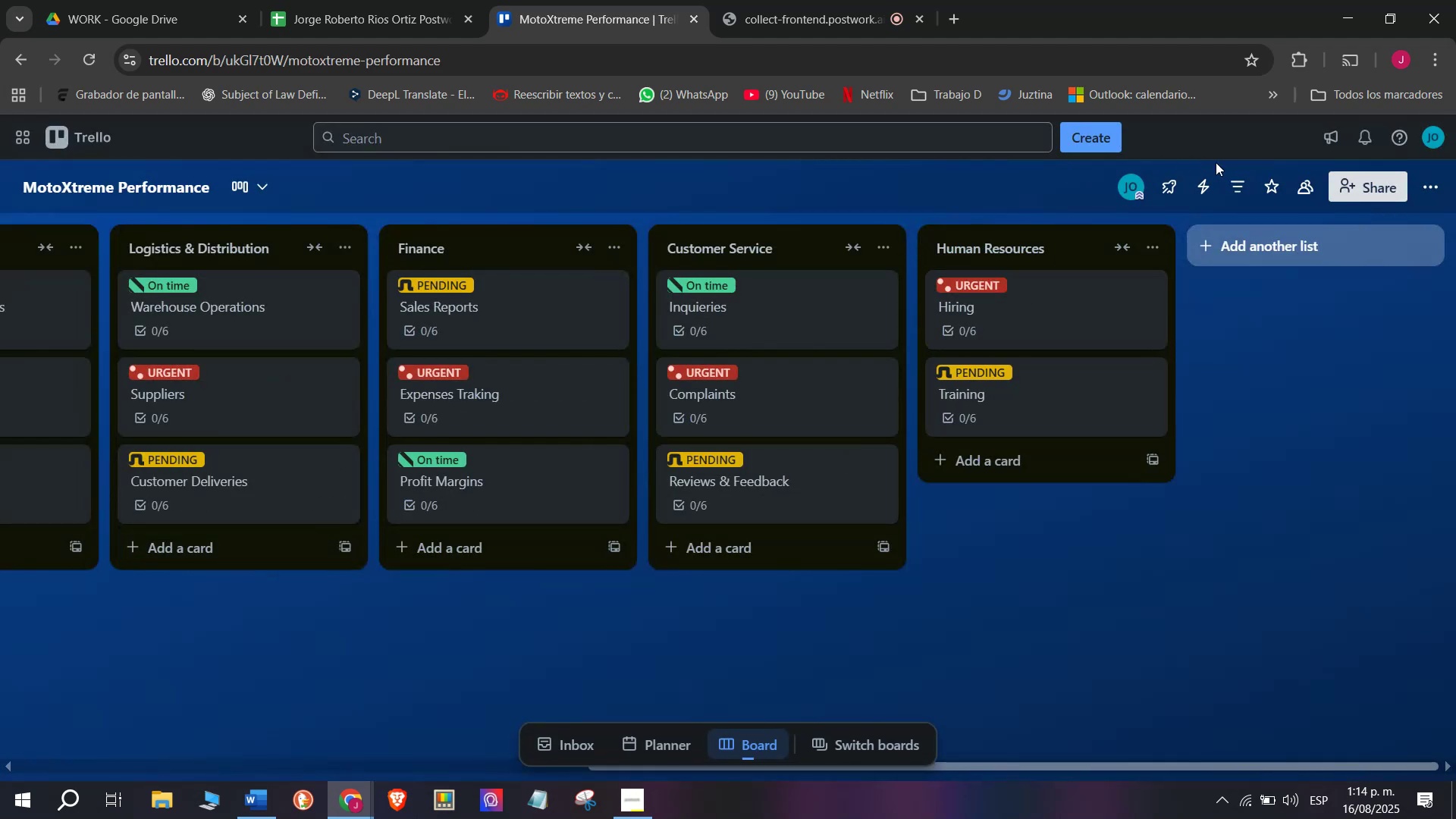 
left_click([804, 0])
 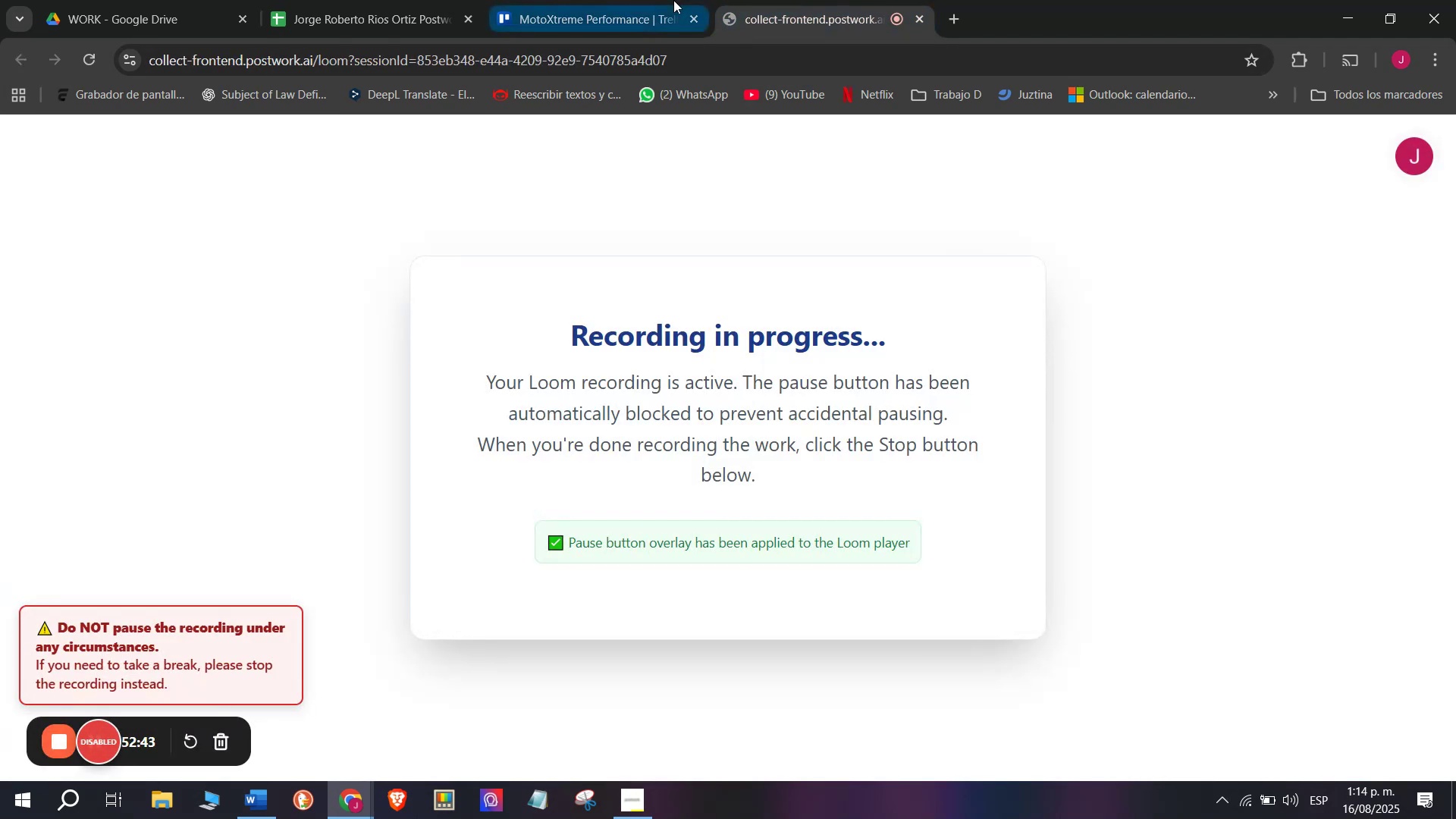 
left_click([631, 0])
 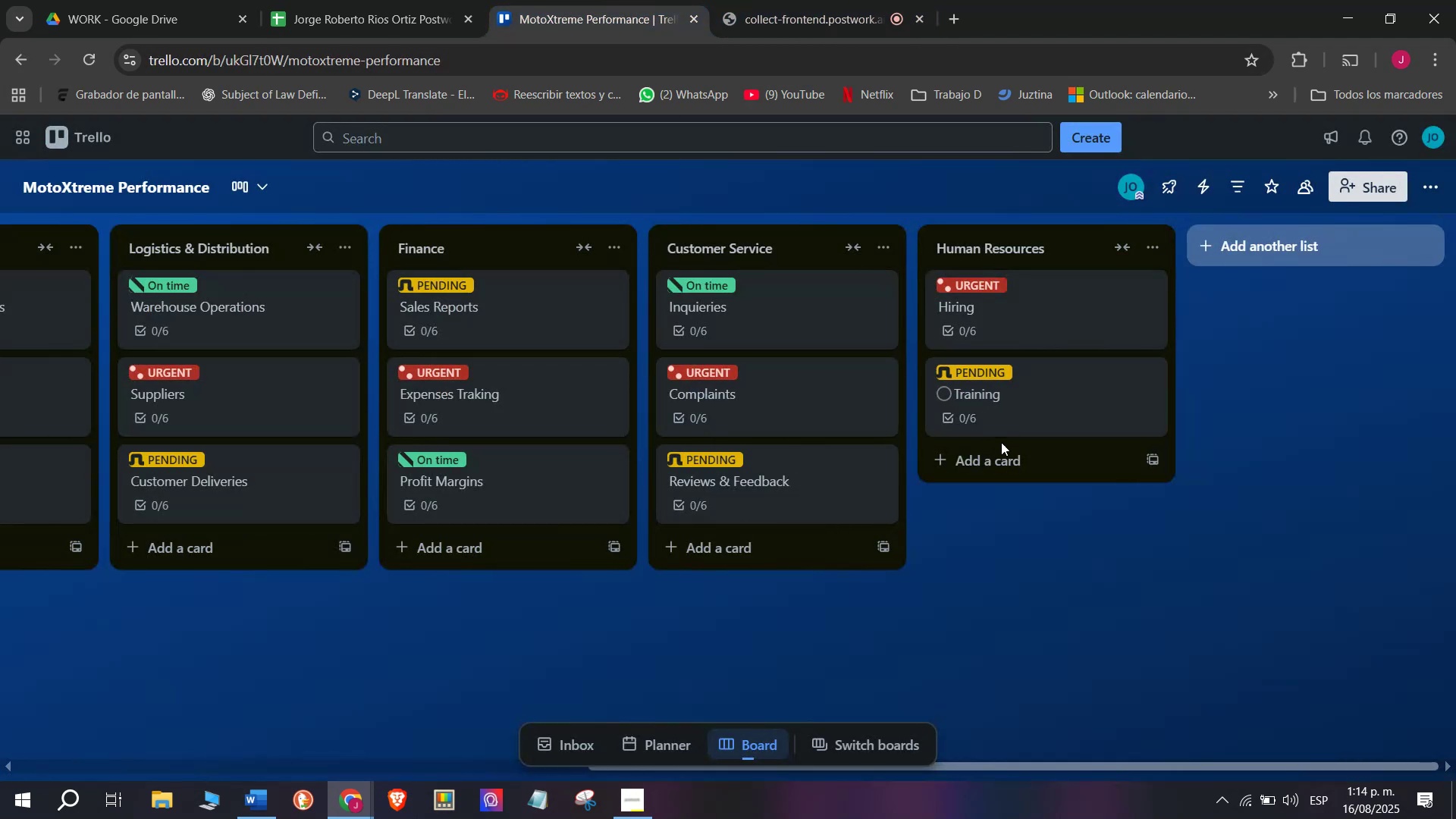 
scroll: coordinate [1000, 450], scroll_direction: down, amount: 2.0
 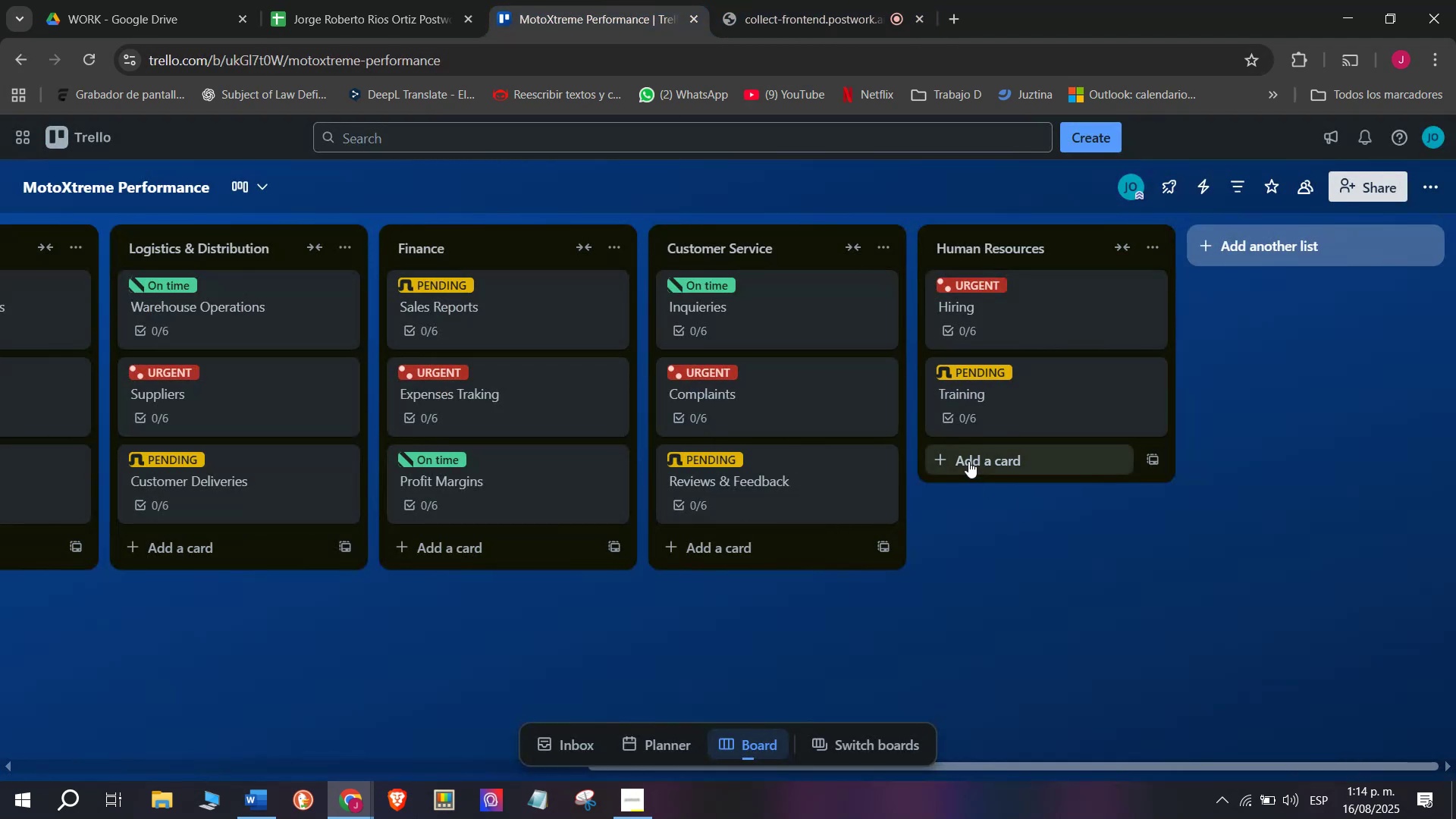 
left_click([981, 465])
 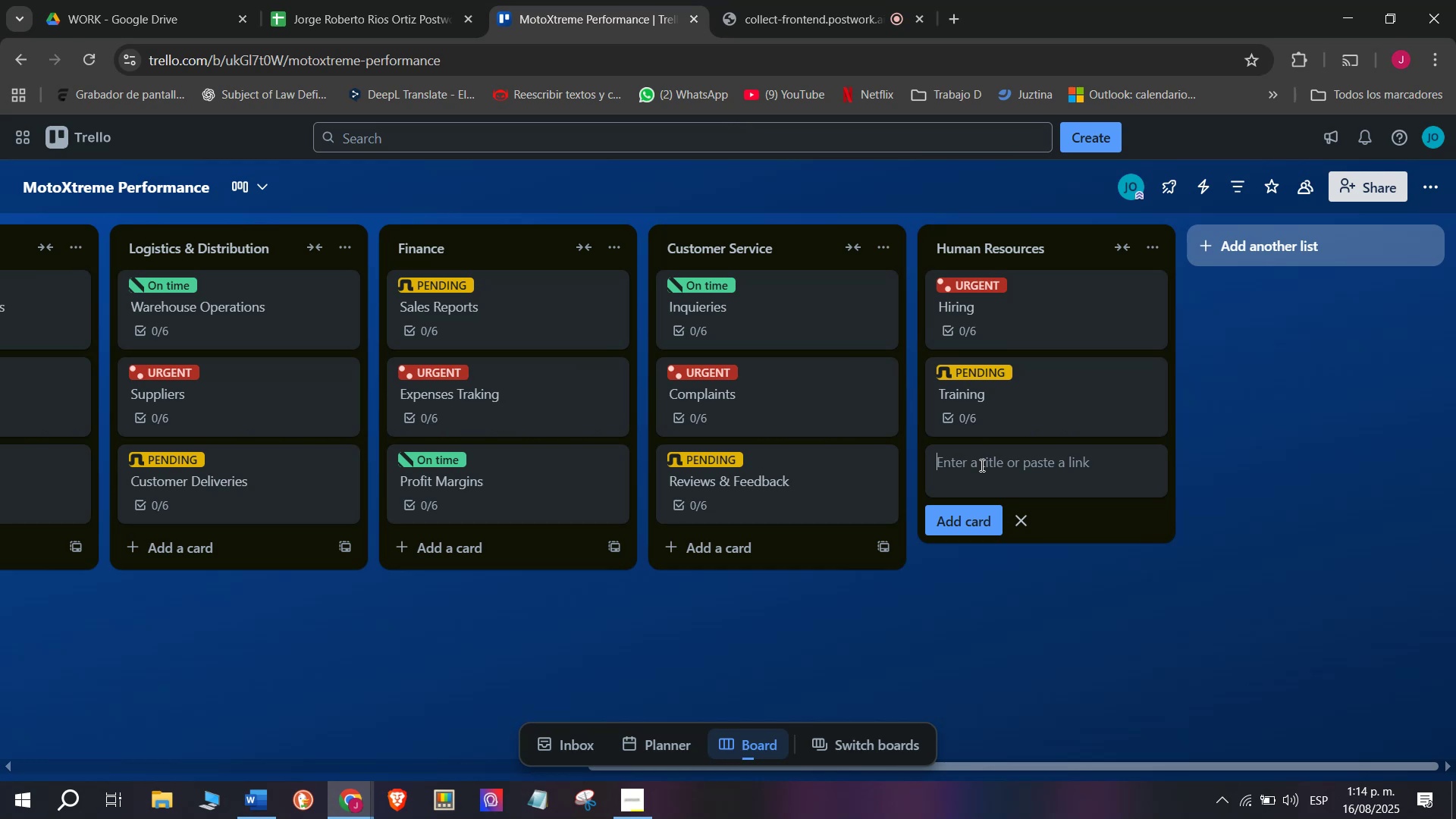 
type(Motivation)
 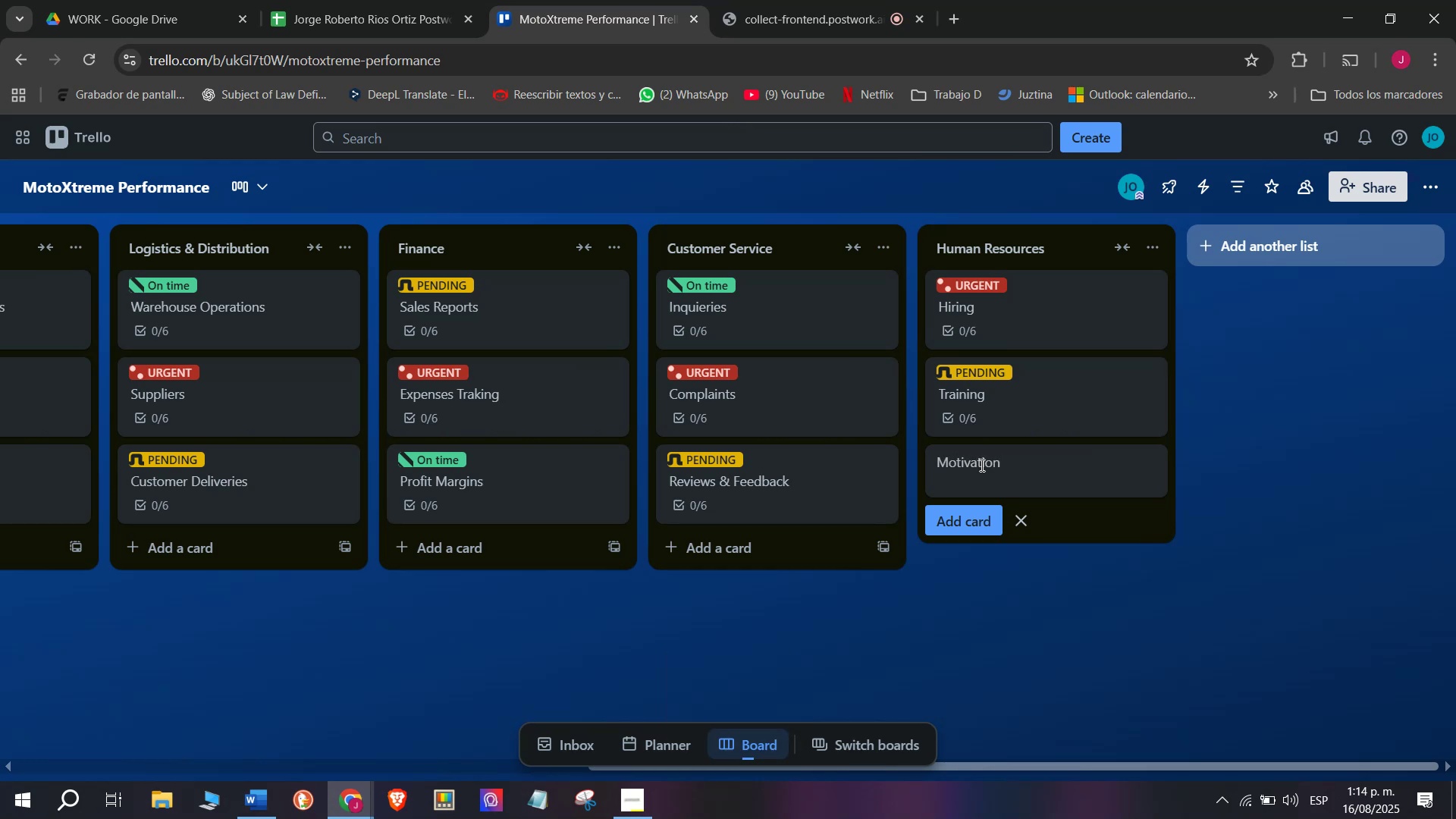 
key(Enter)
 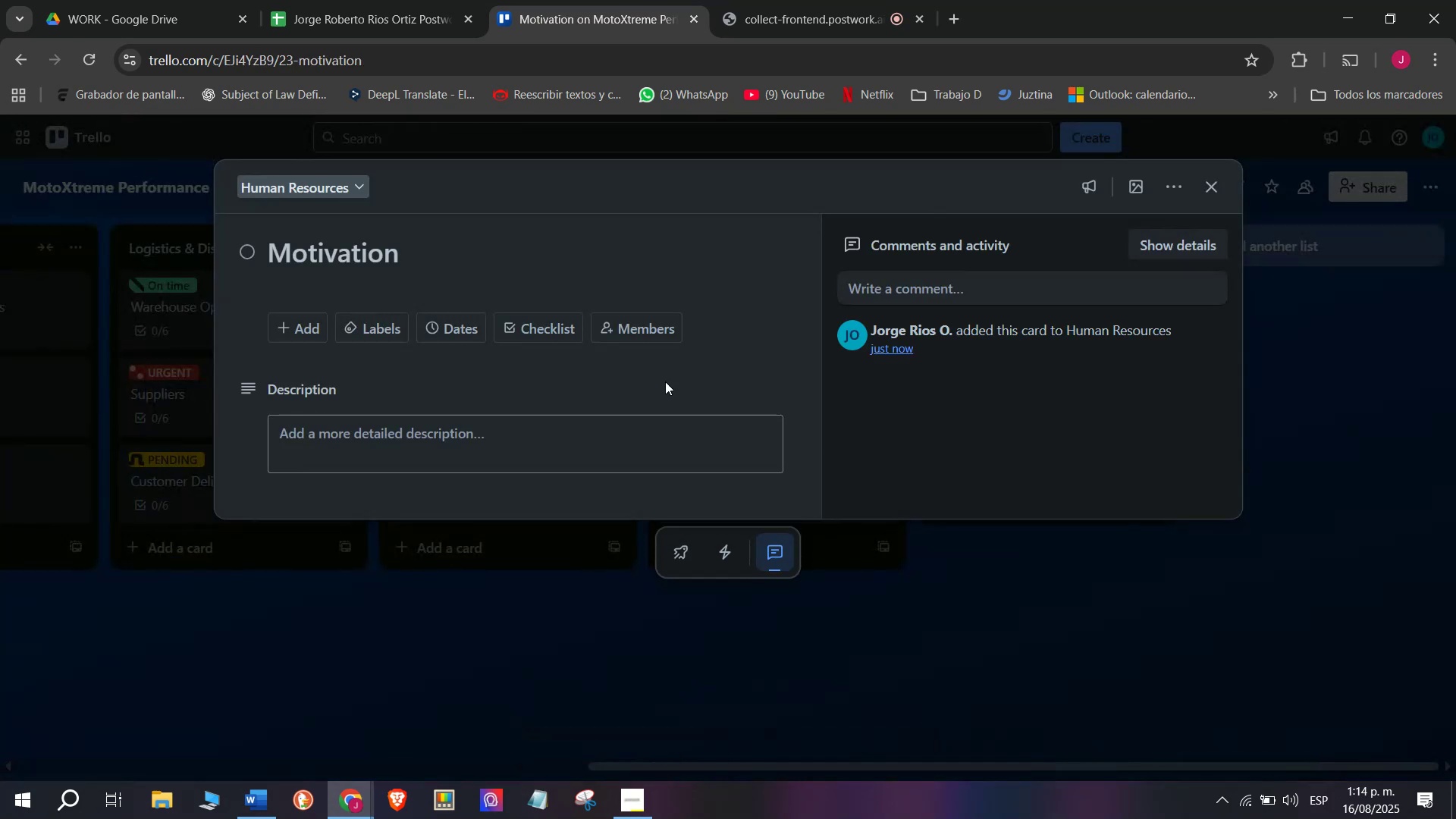 
left_click([556, 334])
 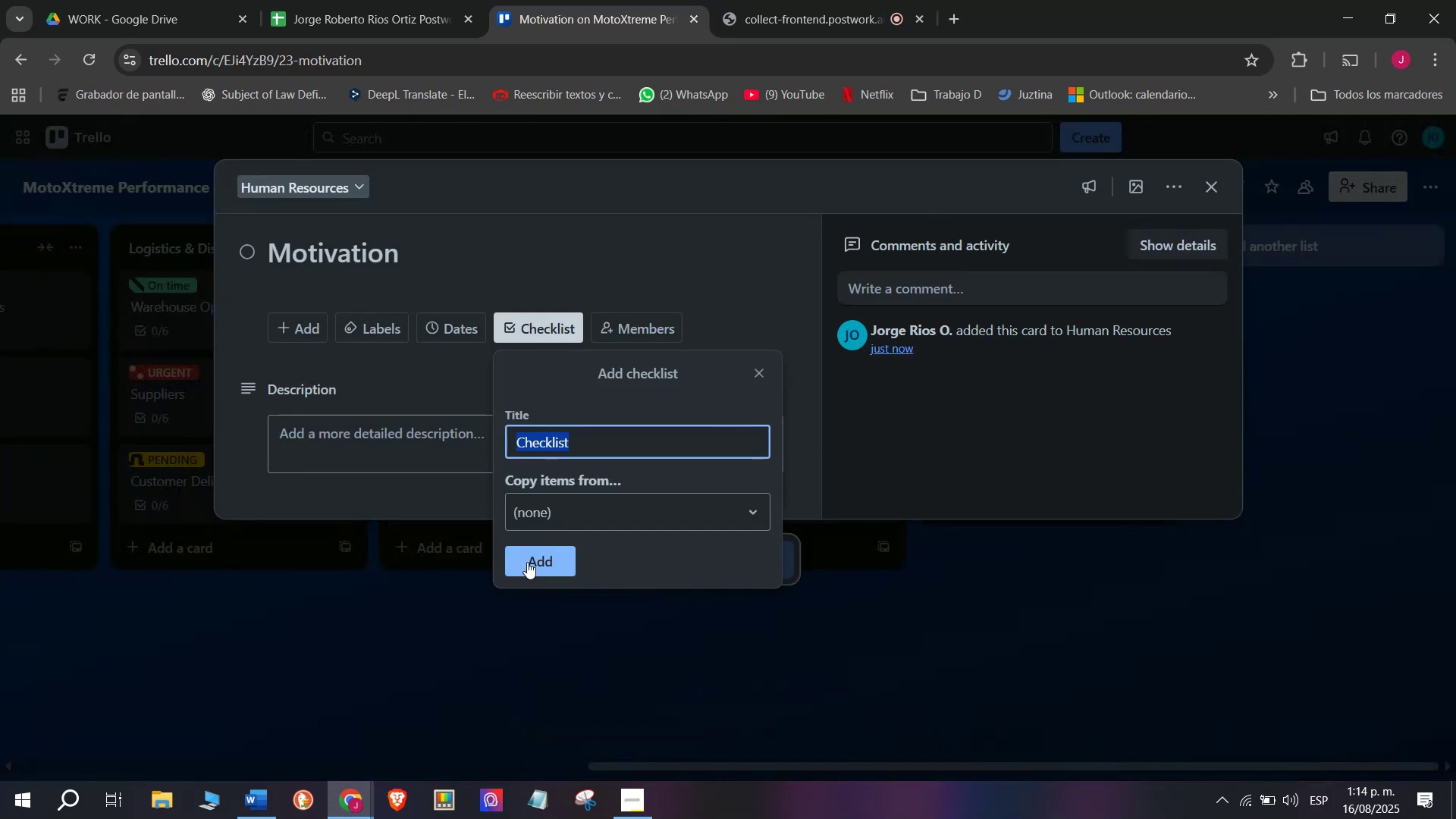 
left_click([530, 550])
 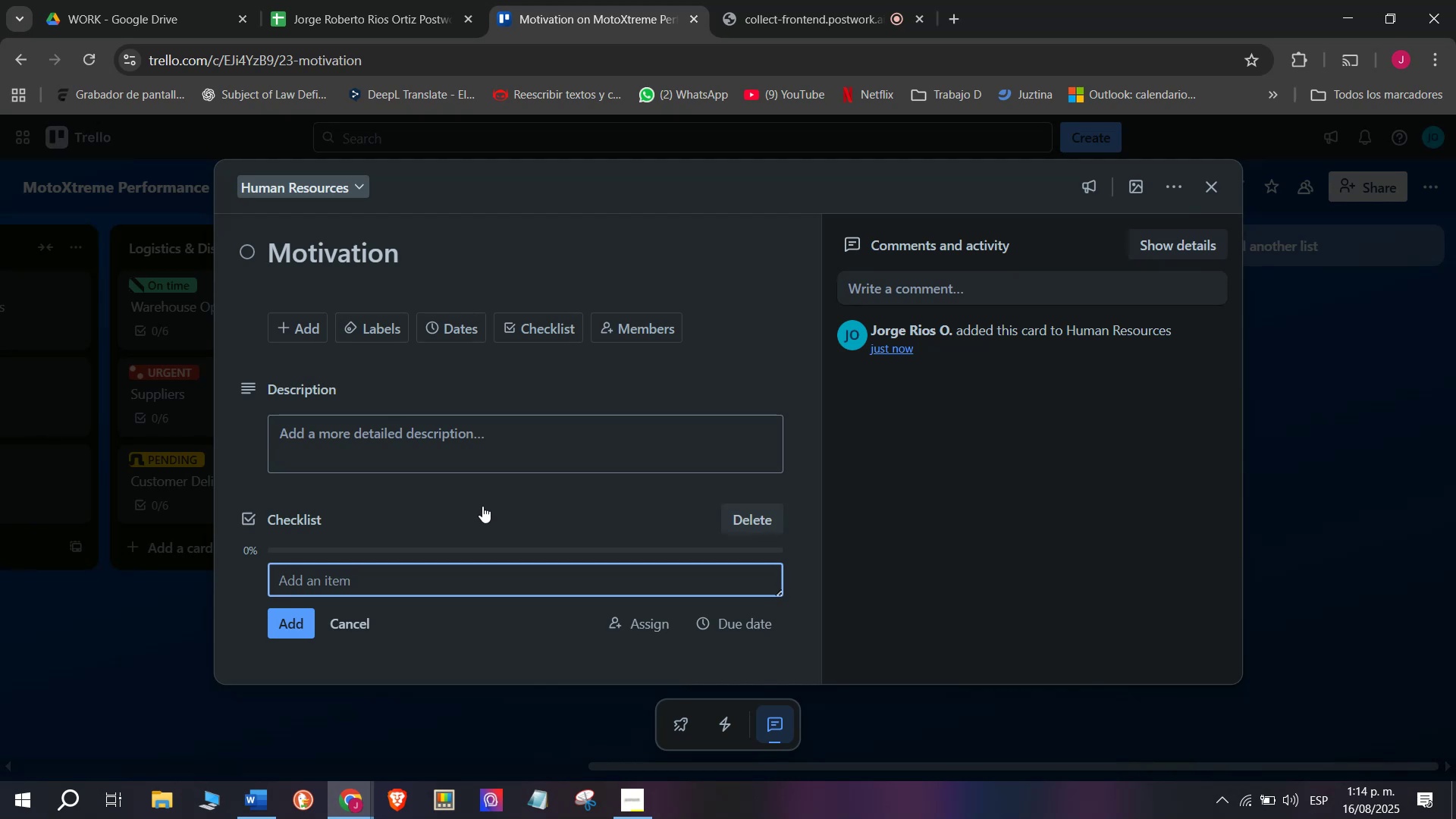 
wait(19.32)
 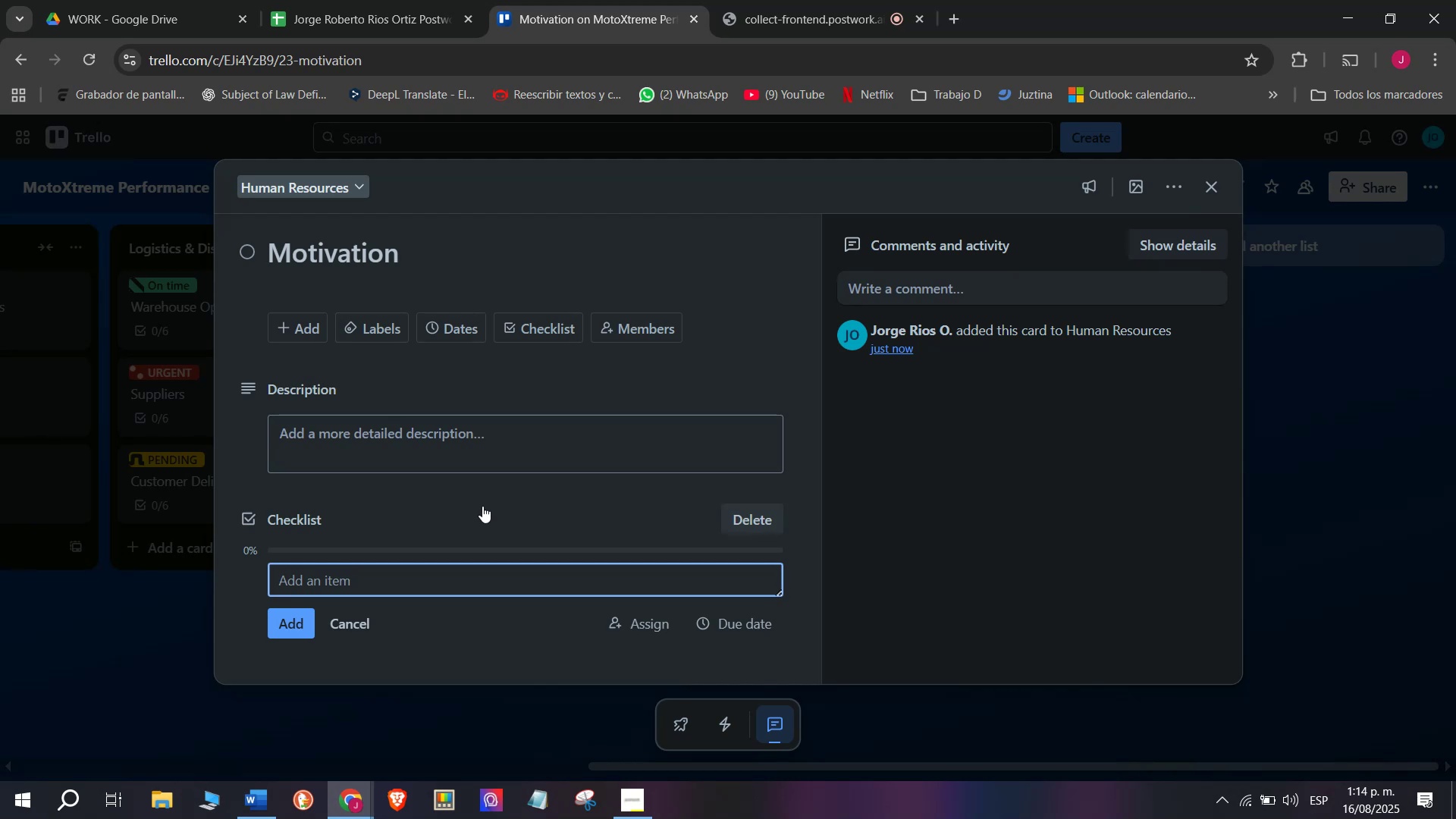 
type(Crwe)
key(Backspace)
key(Backspace)
type(eate)
 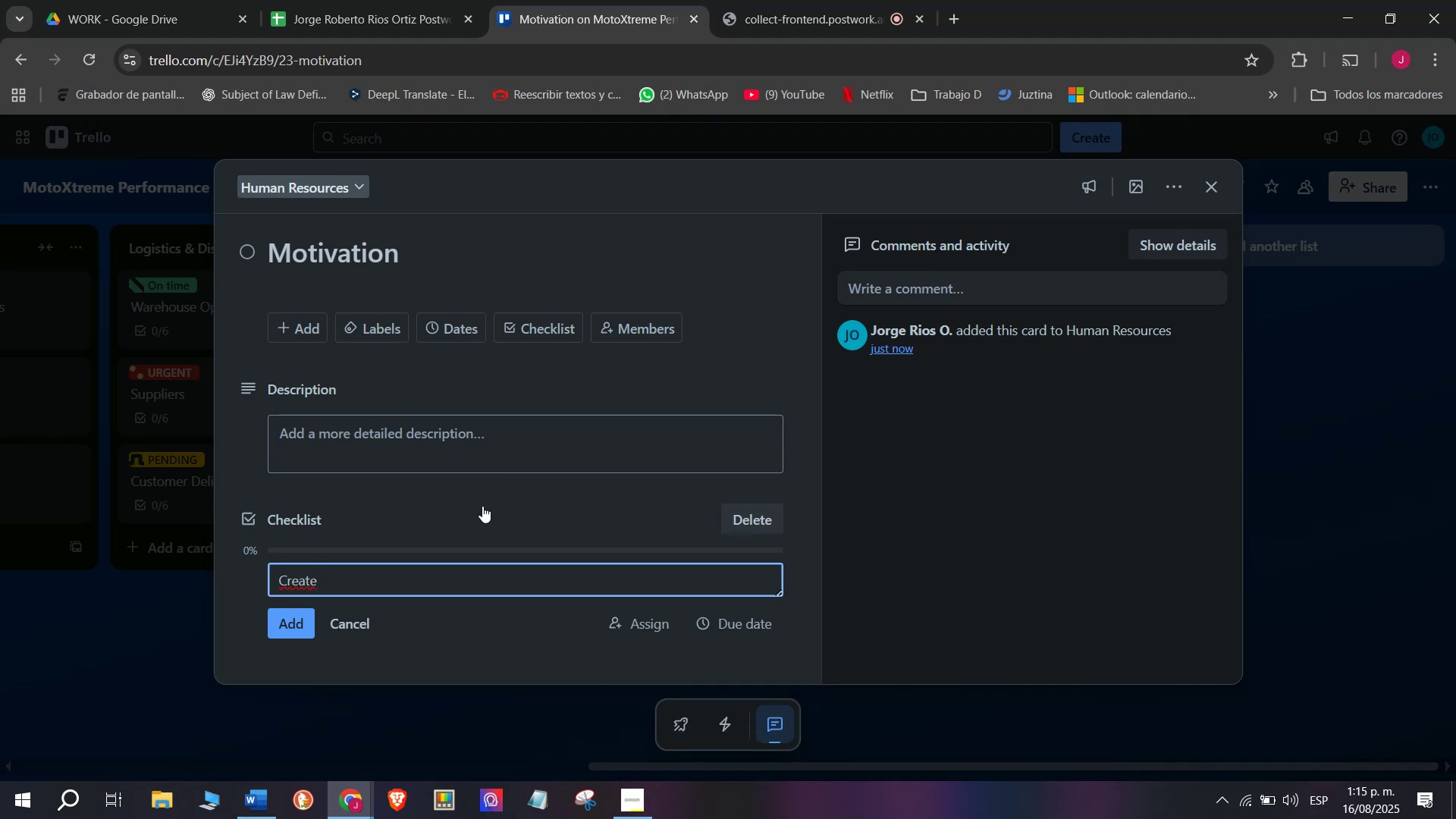 
wait(5.1)
 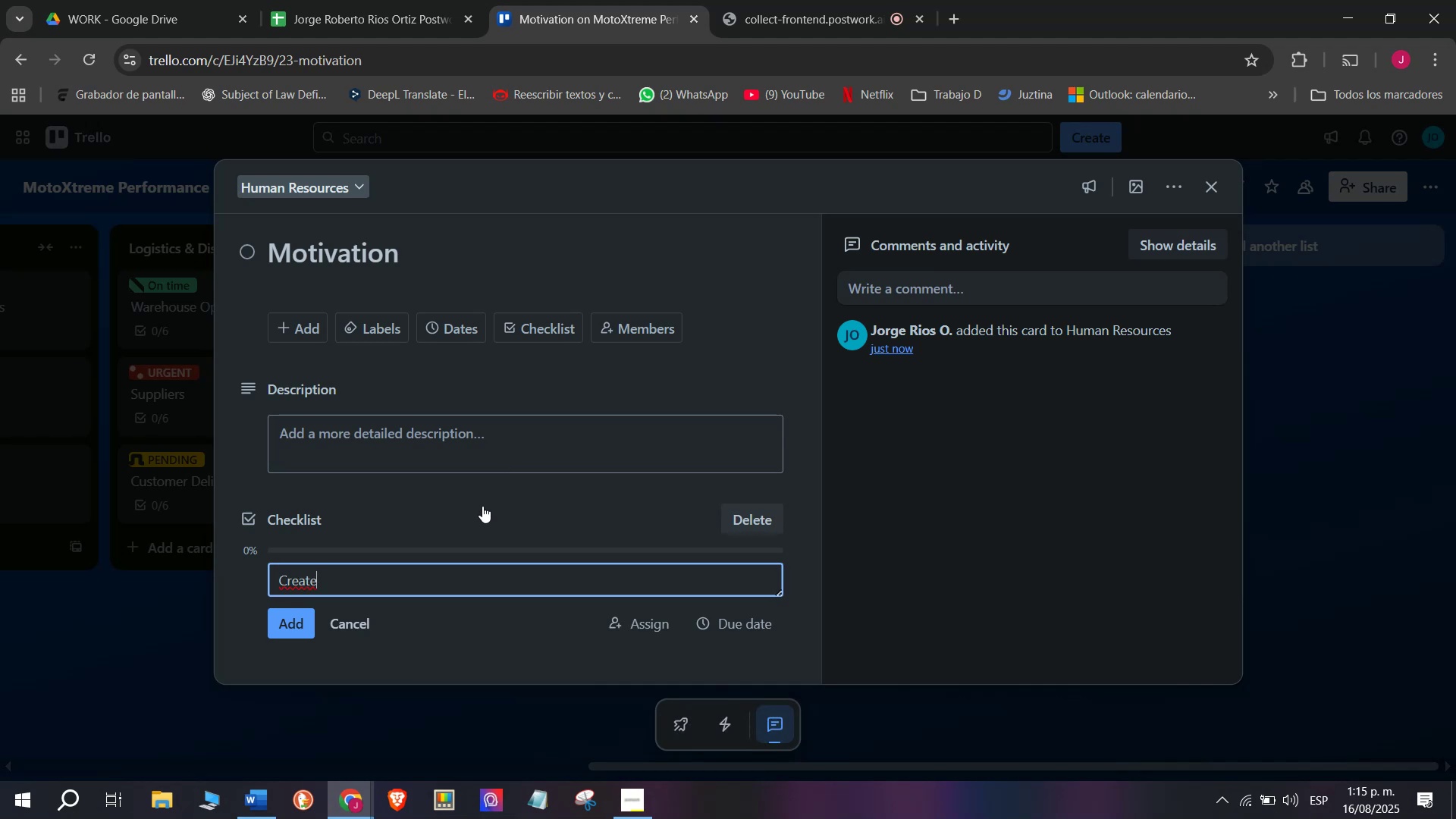 
type( rewards program)
 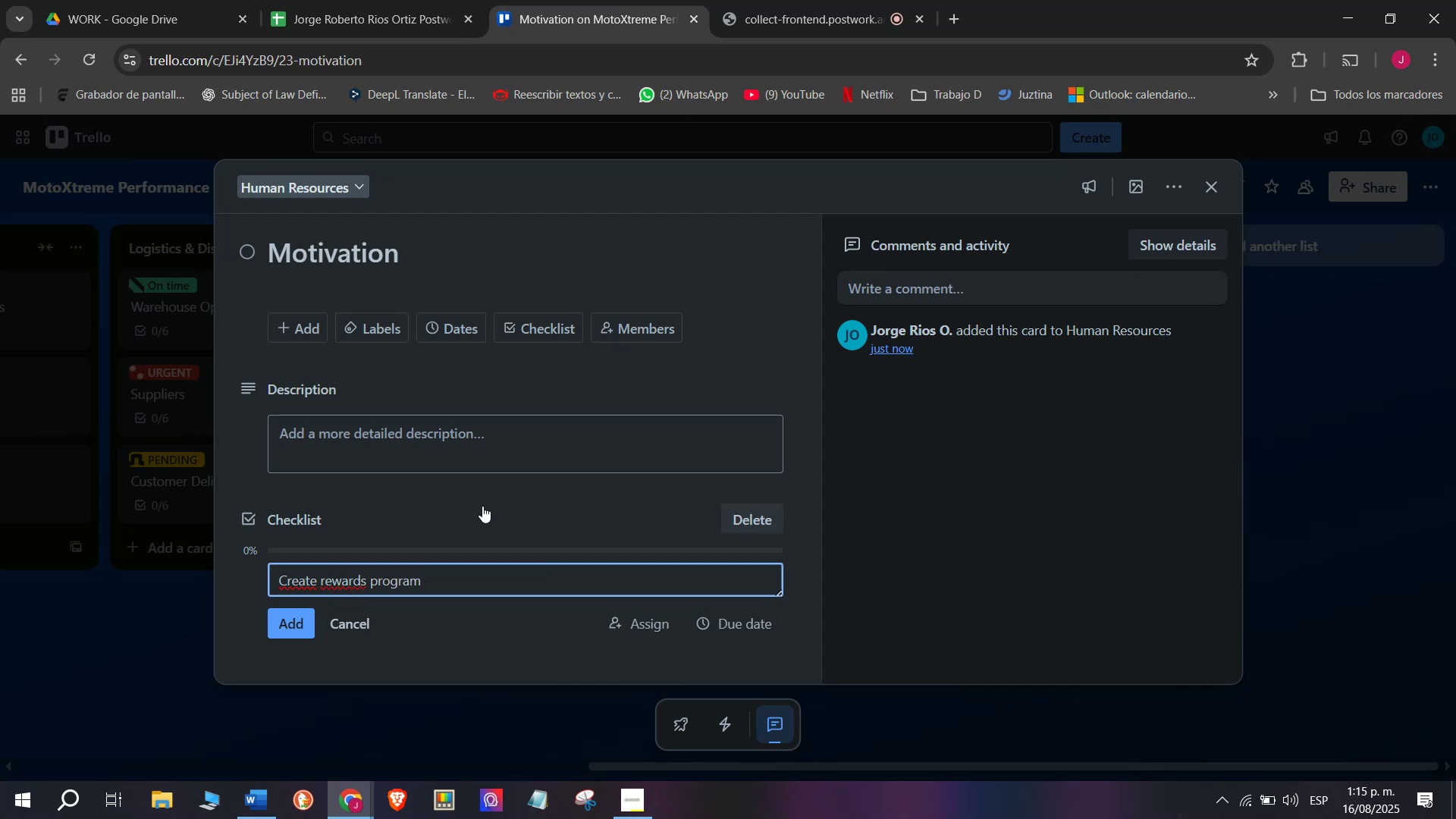 
key(Enter)
 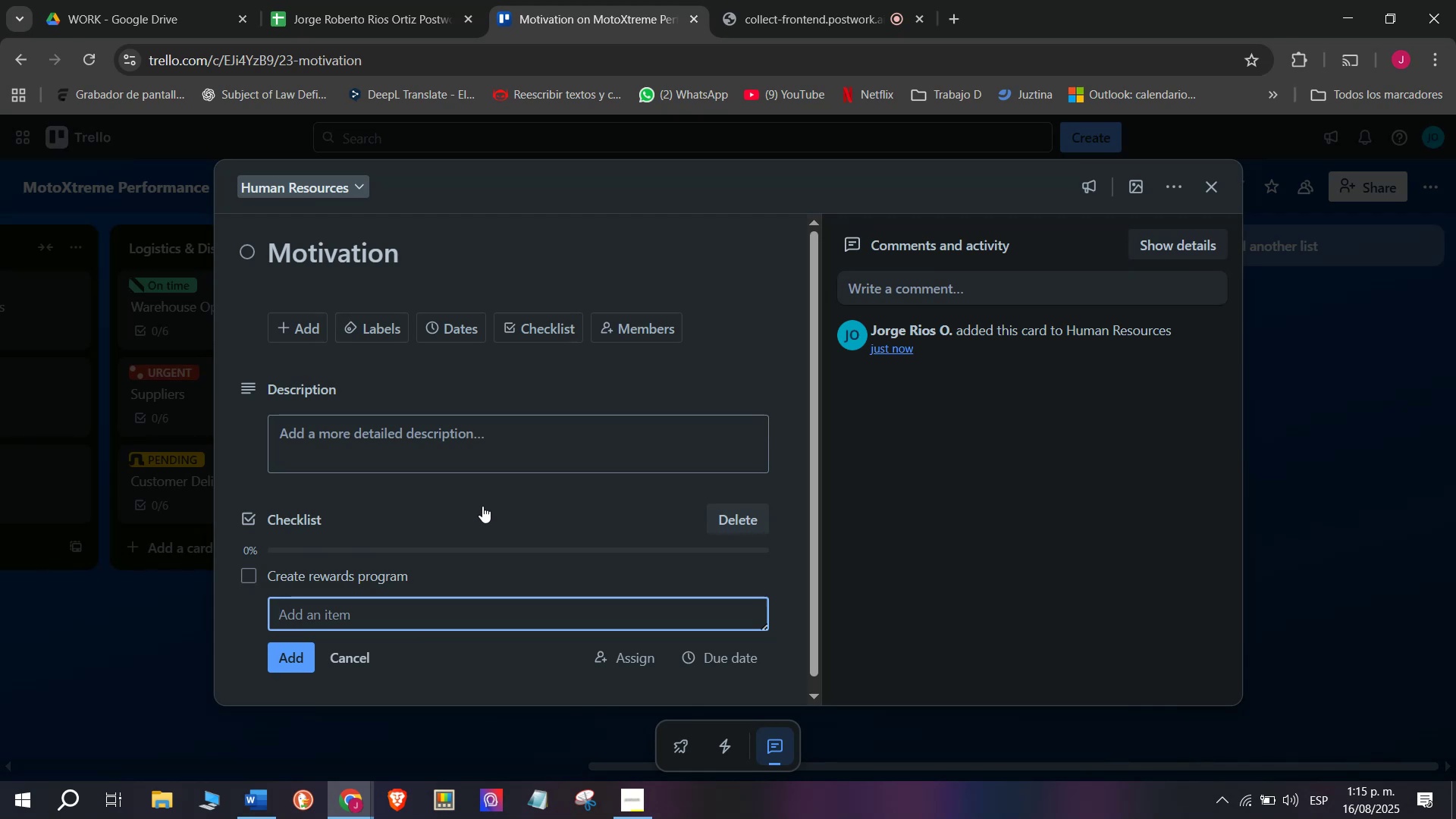 
wait(28.26)
 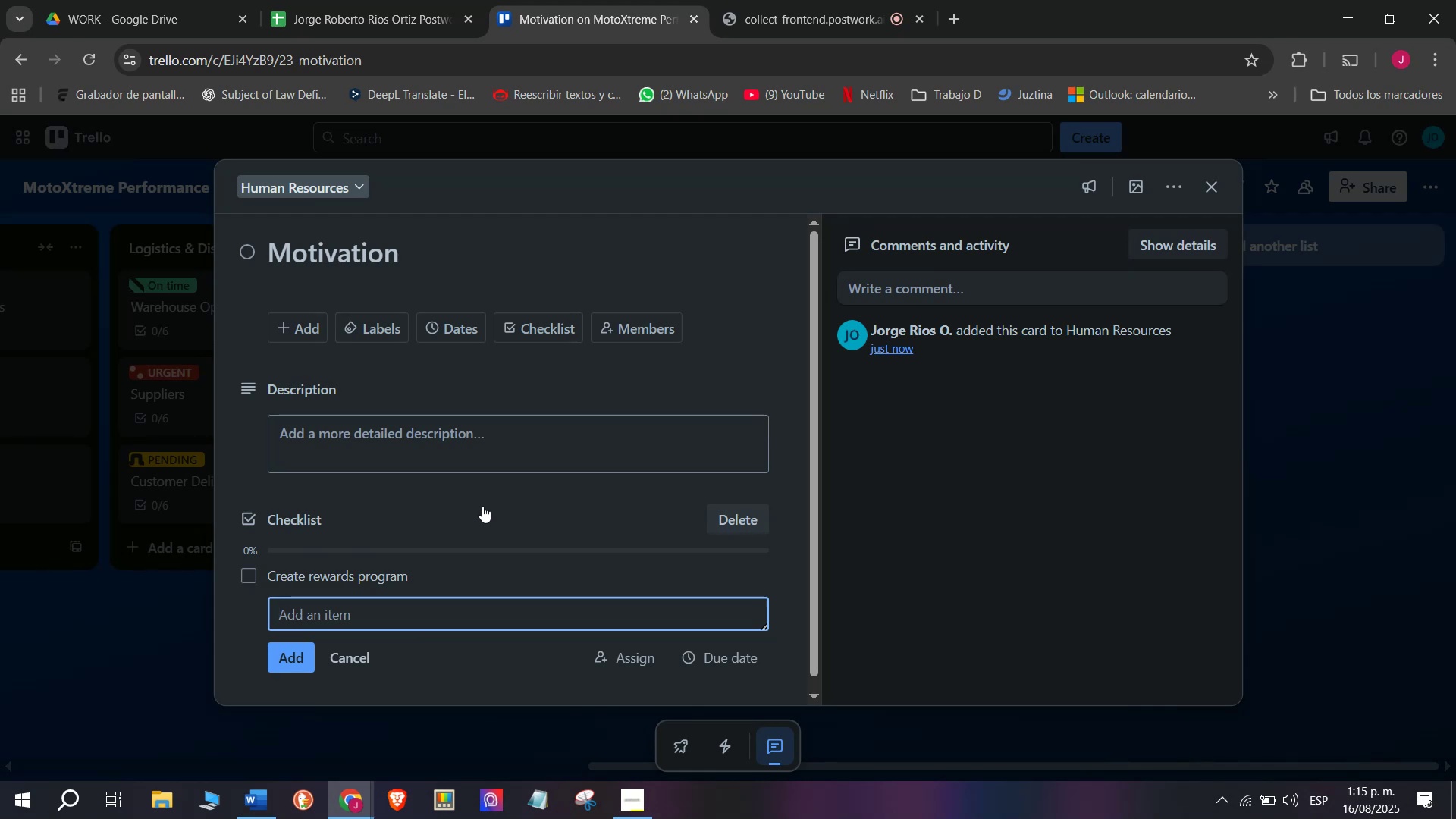 
type(Organix)
key(Backspace)
type(ze team events)
 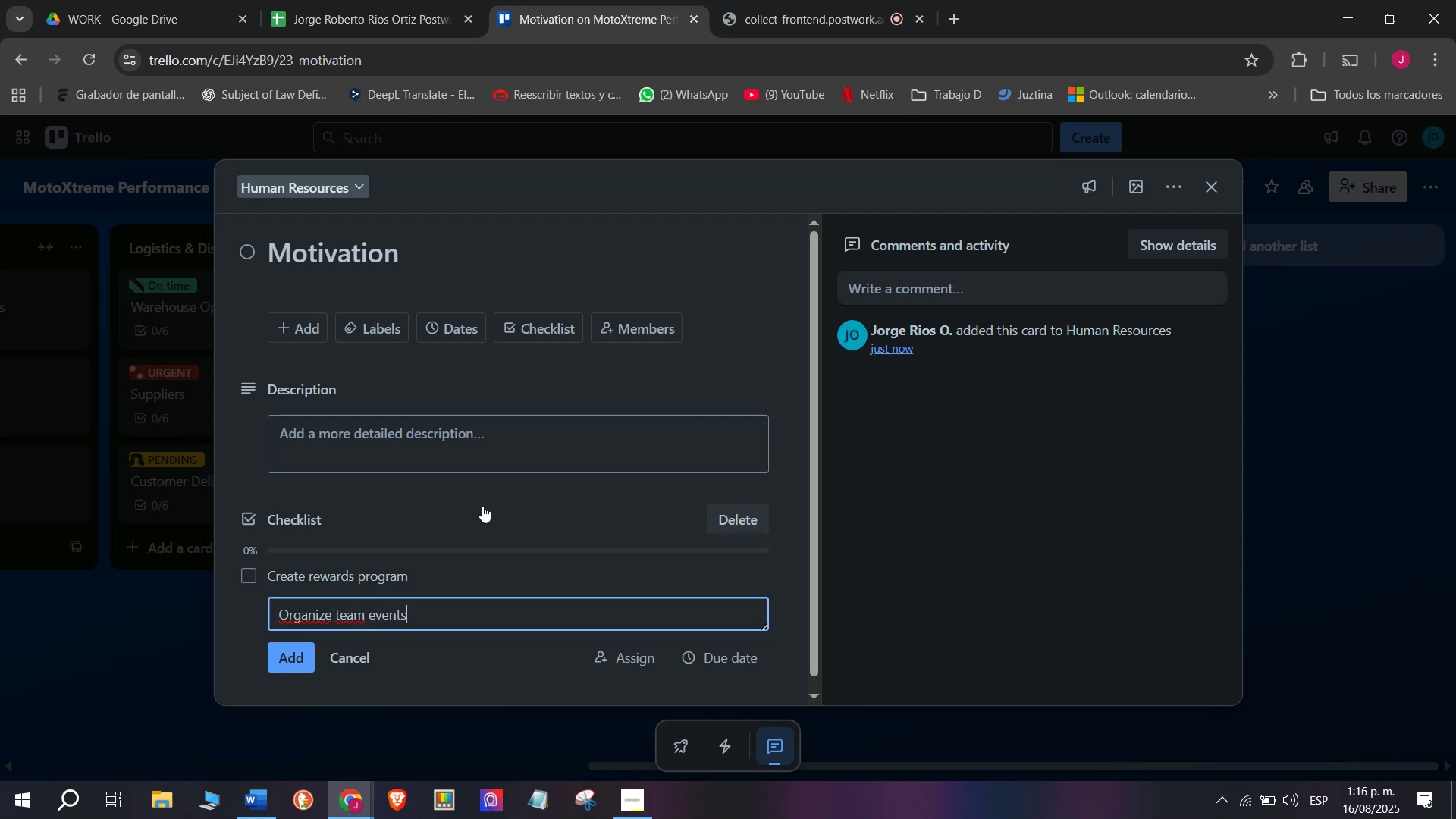 
key(Enter)
 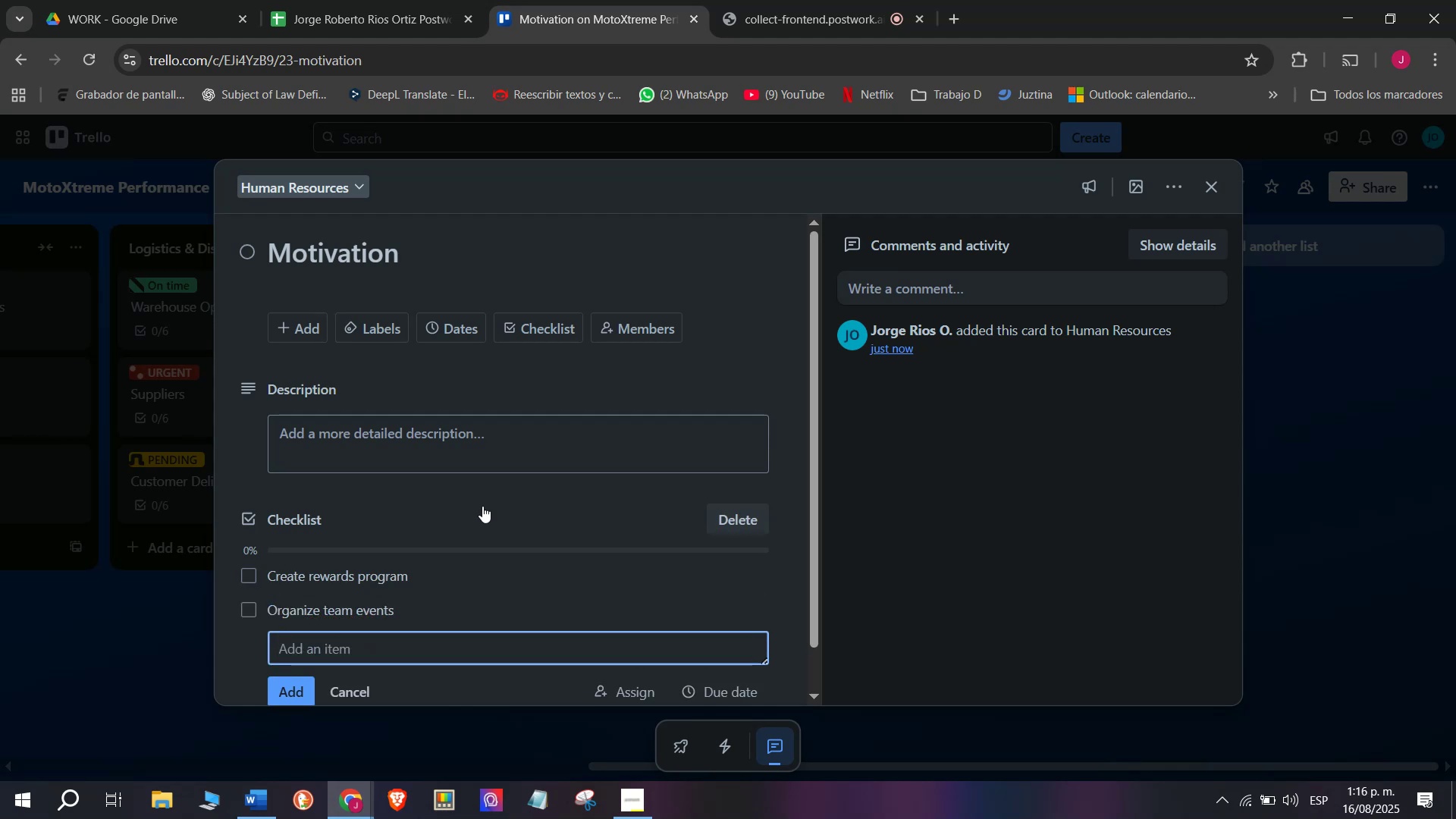 
type(Offer pew)
key(Backspace)
type(e)
key(Backspace)
type(rforme)
key(Backspace)
type(ance)
 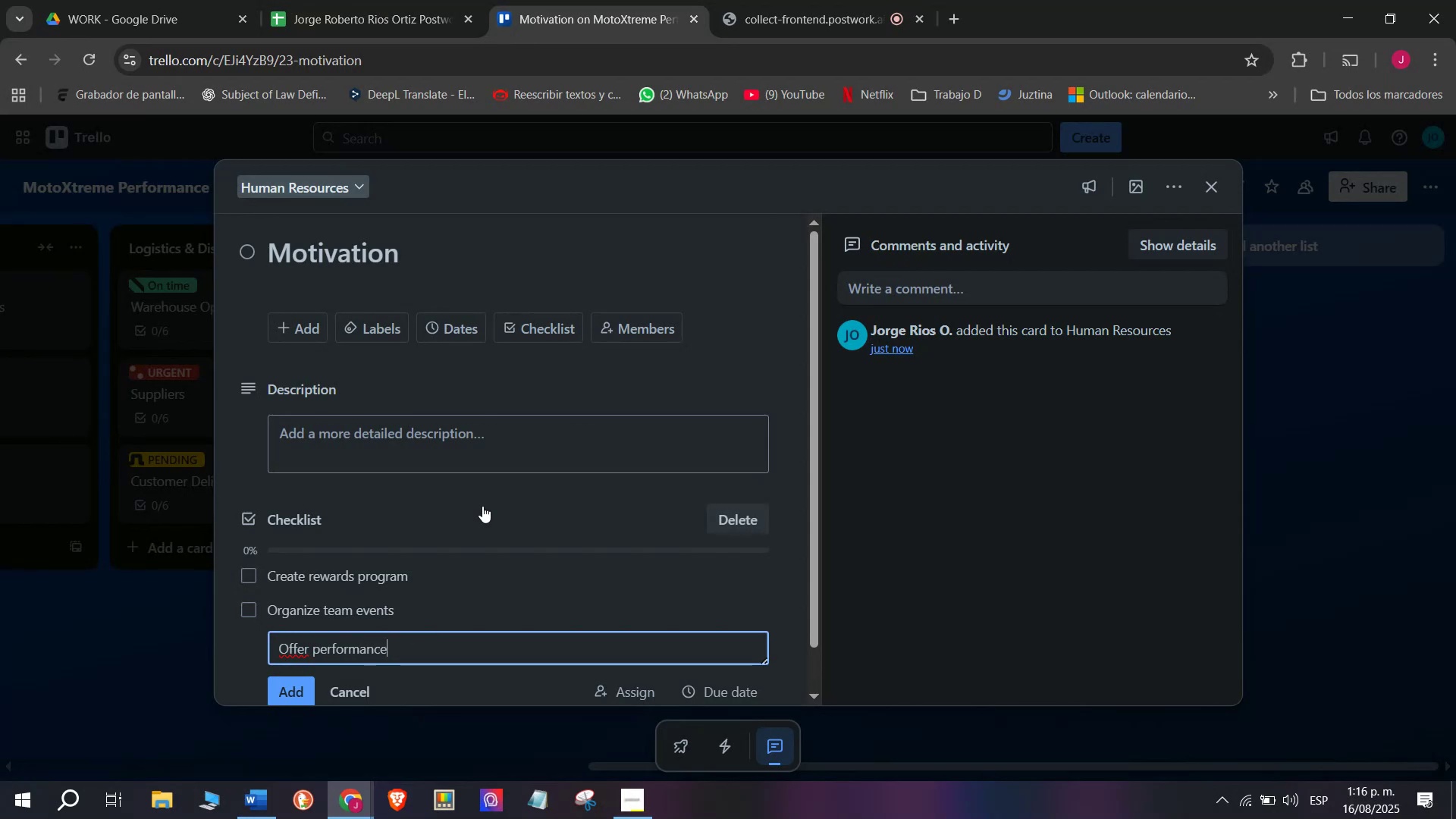 
key(Enter)
 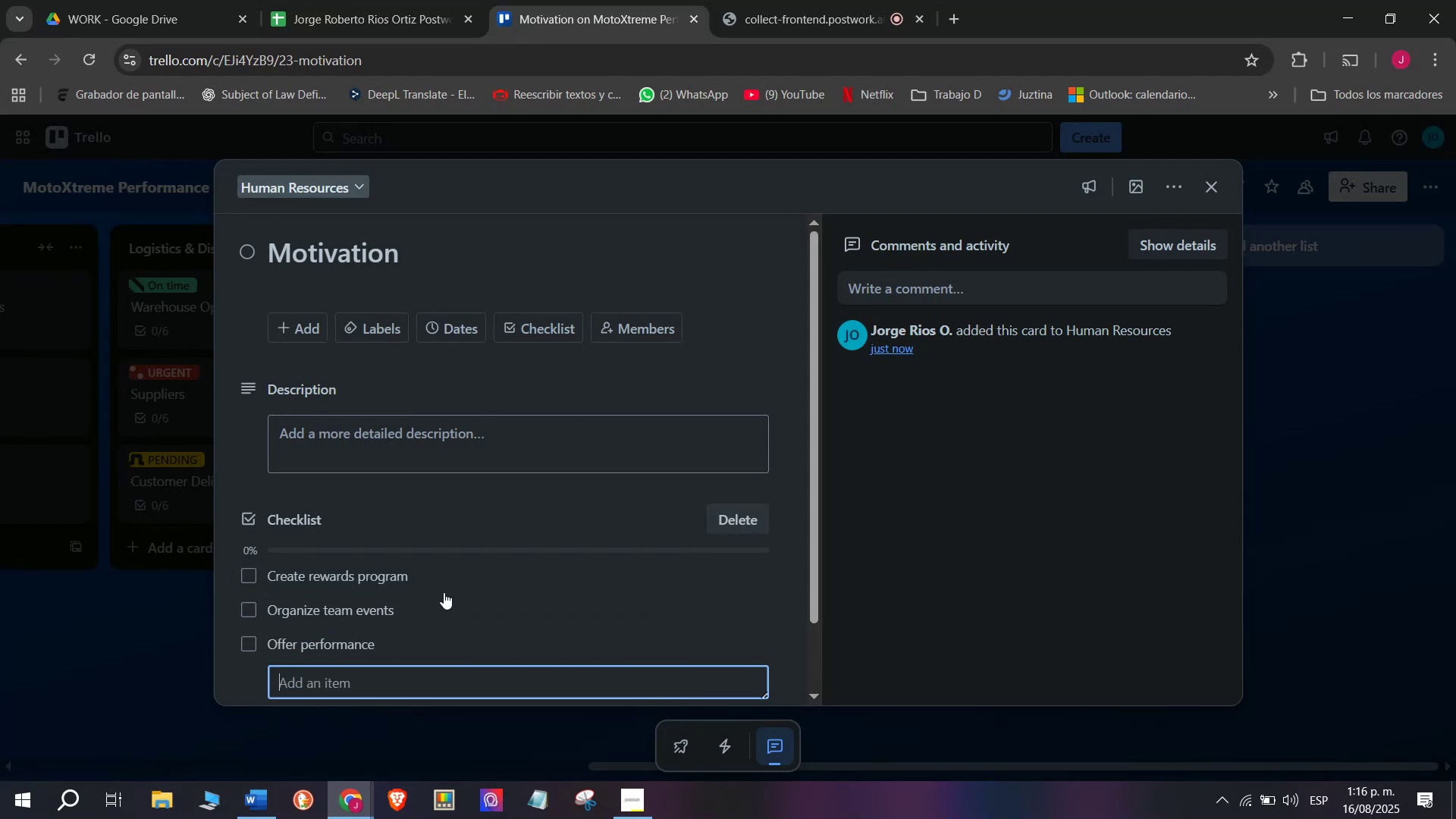 
double_click([472, 653])
 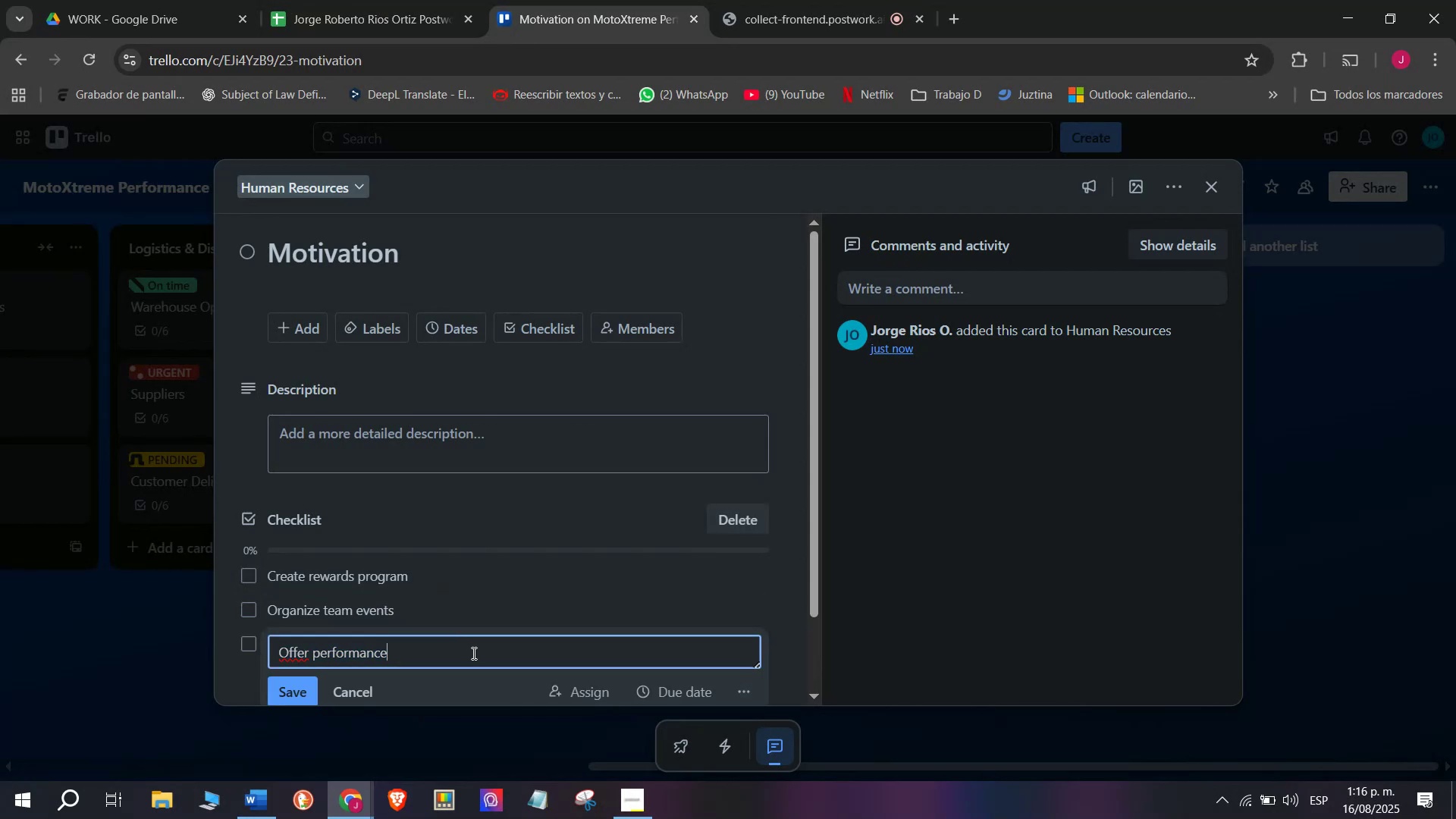 
type( bonuses)
 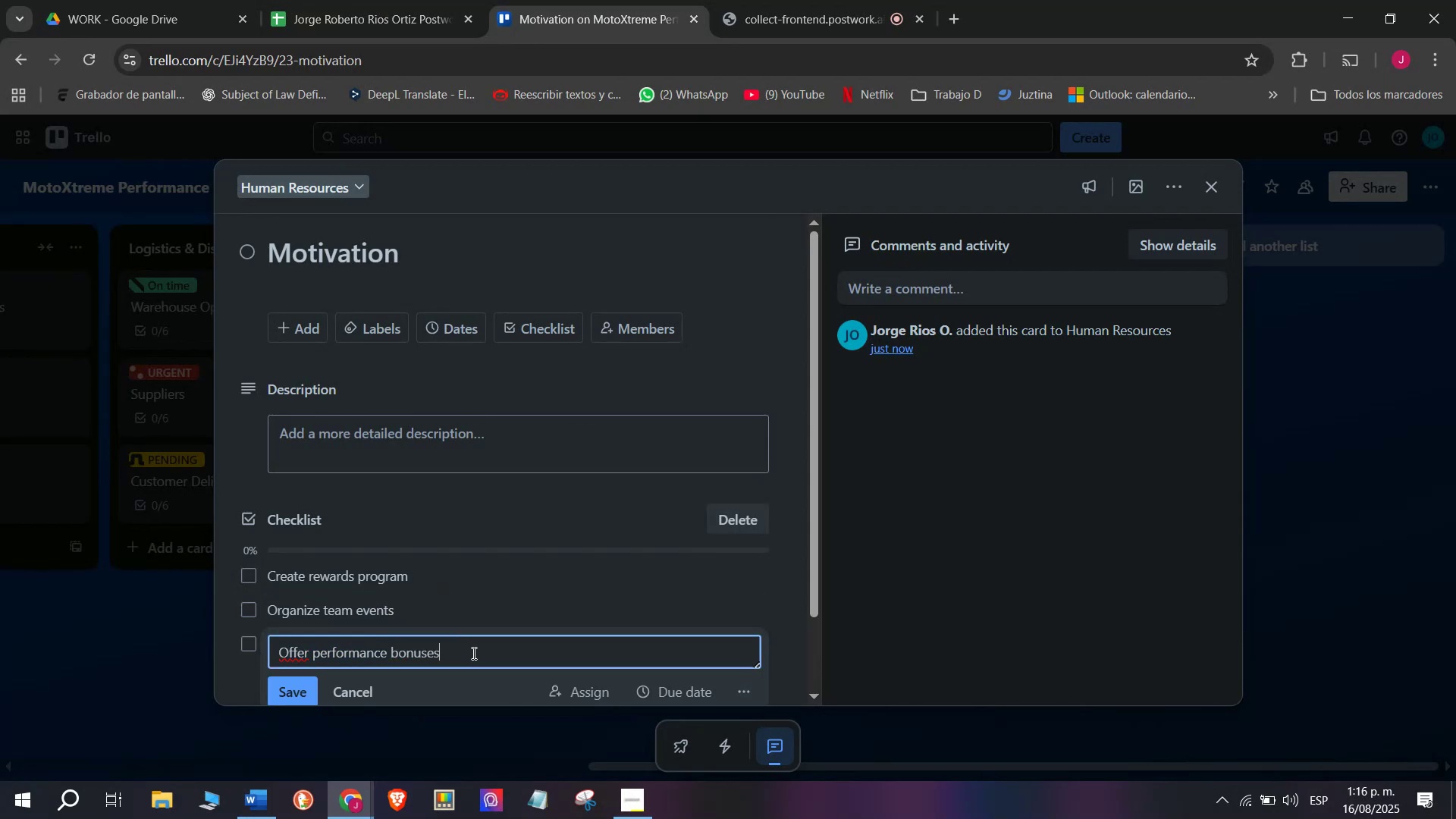 
key(Enter)
 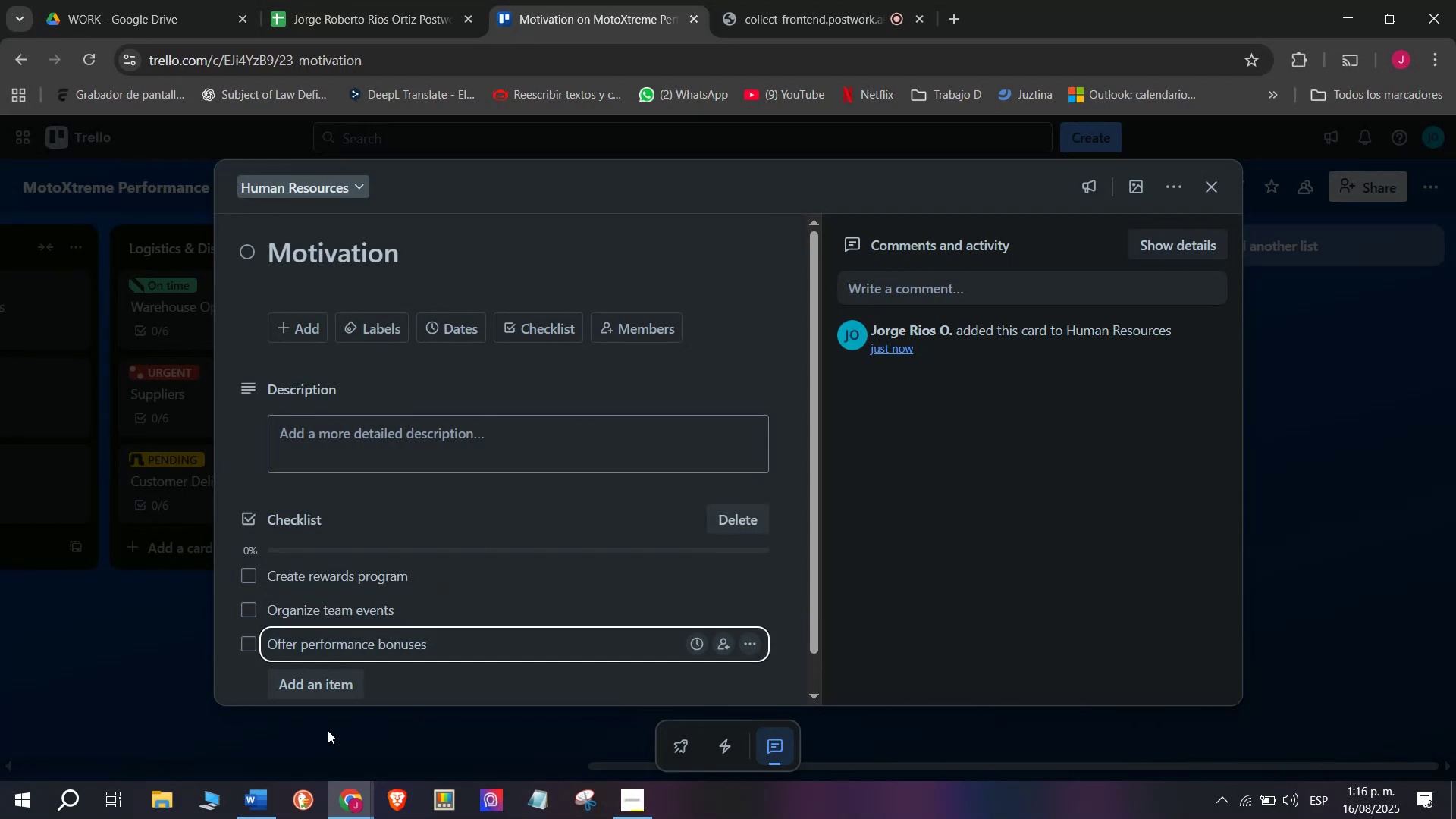 
scroll: coordinate [337, 682], scroll_direction: down, amount: 2.0
 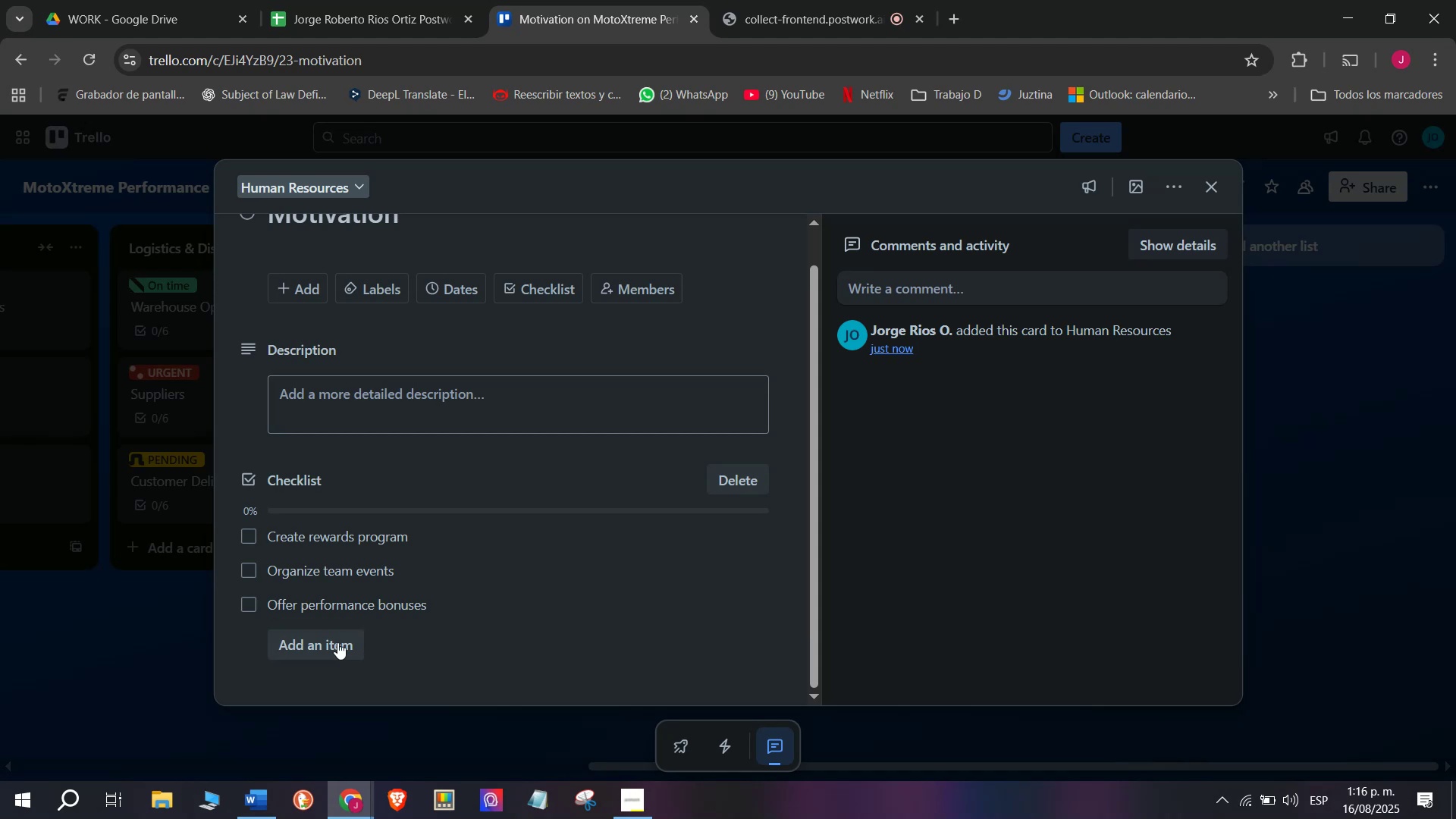 
double_click([338, 640])
 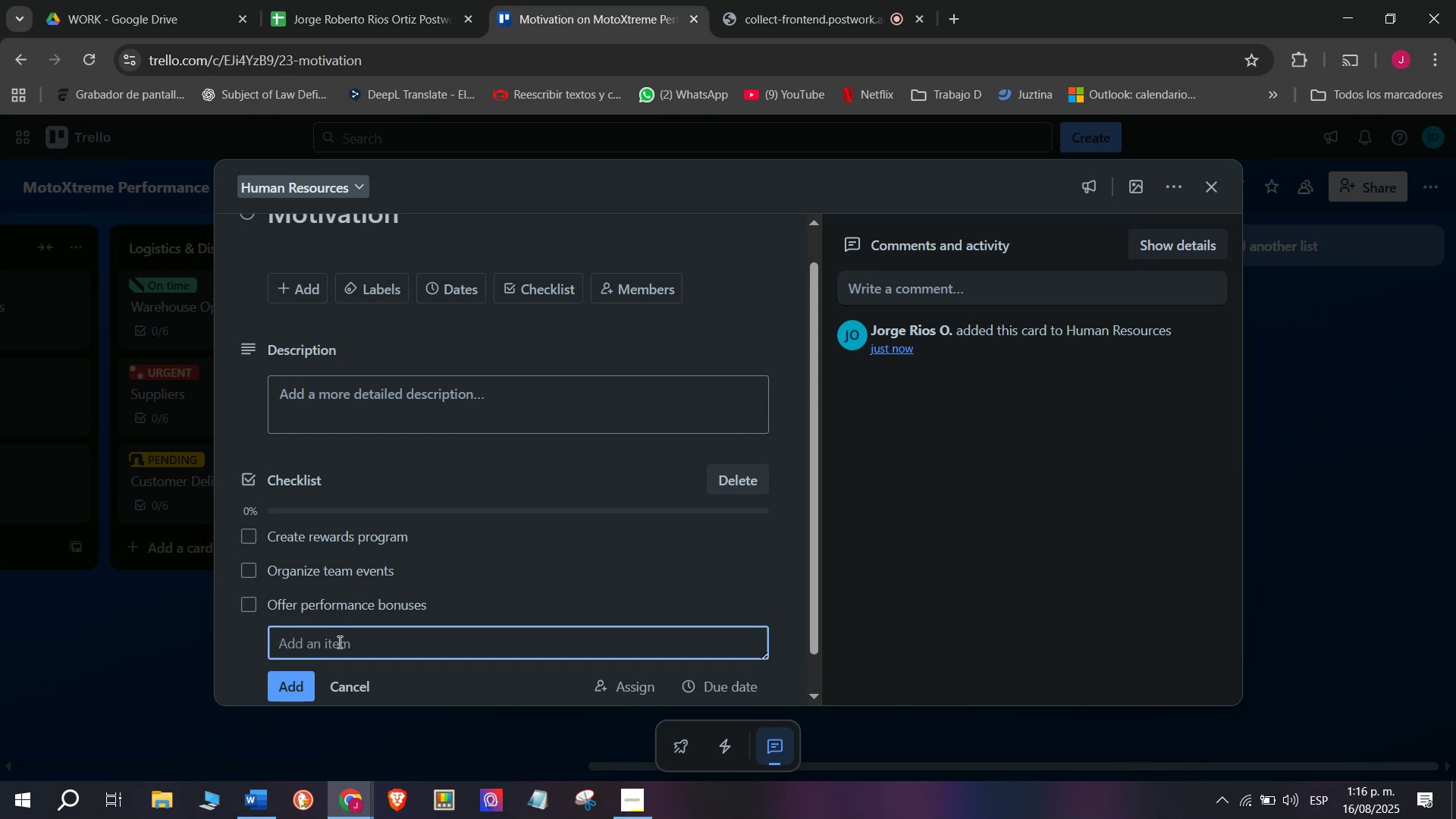 
key(CapsLock)
 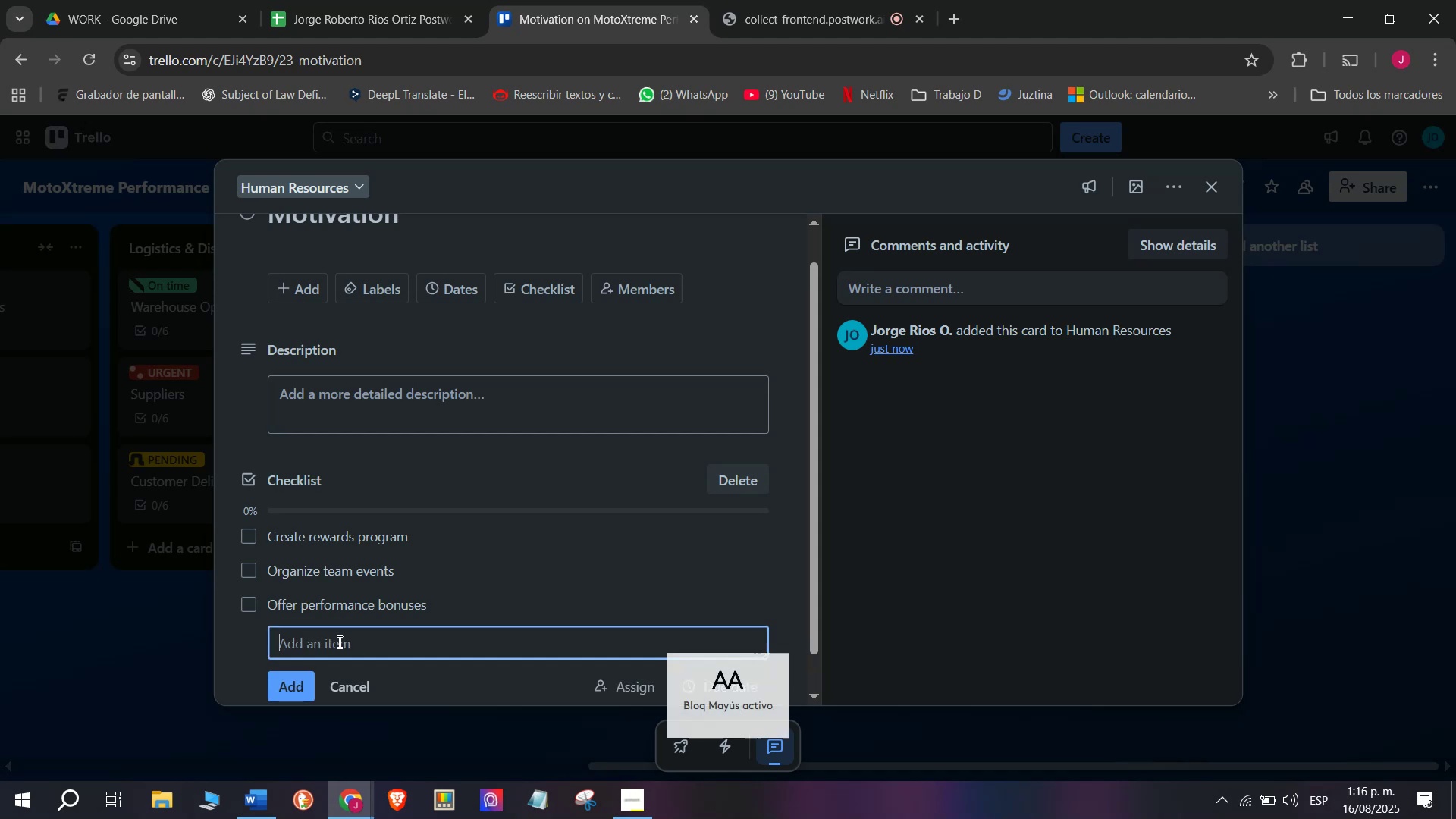 
key(R)
 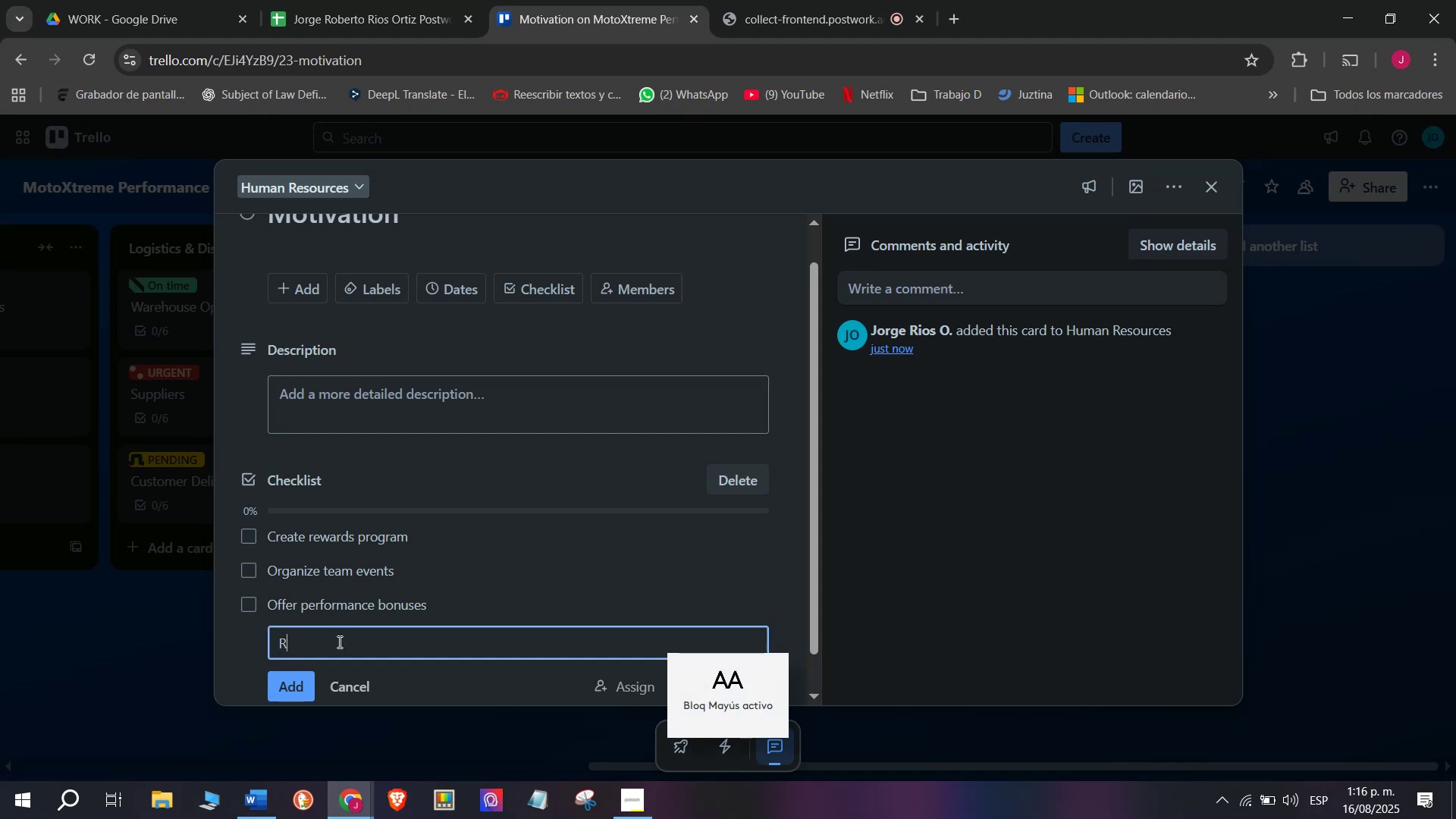 
key(Tab)
 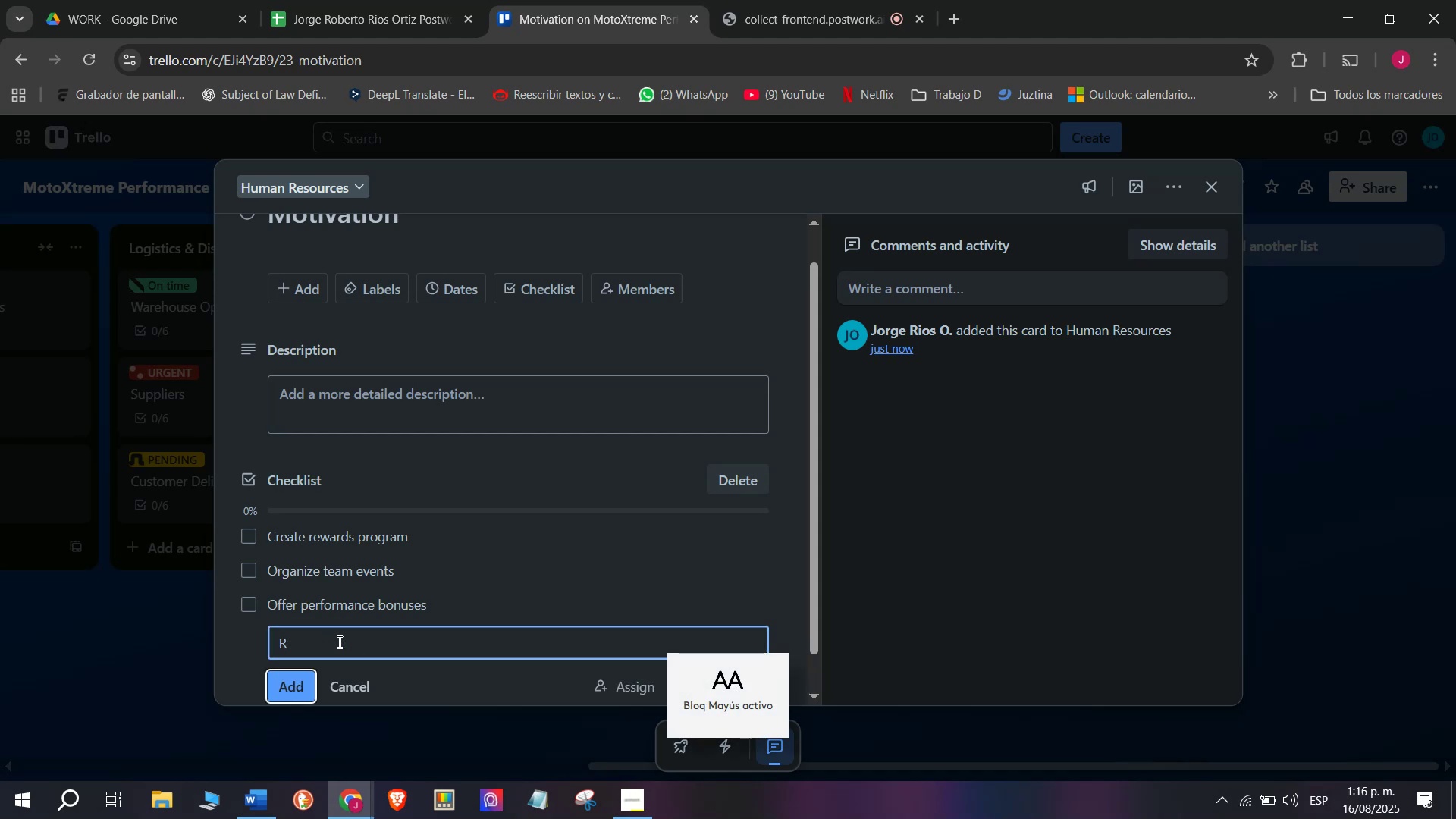 
key(CapsLock)
 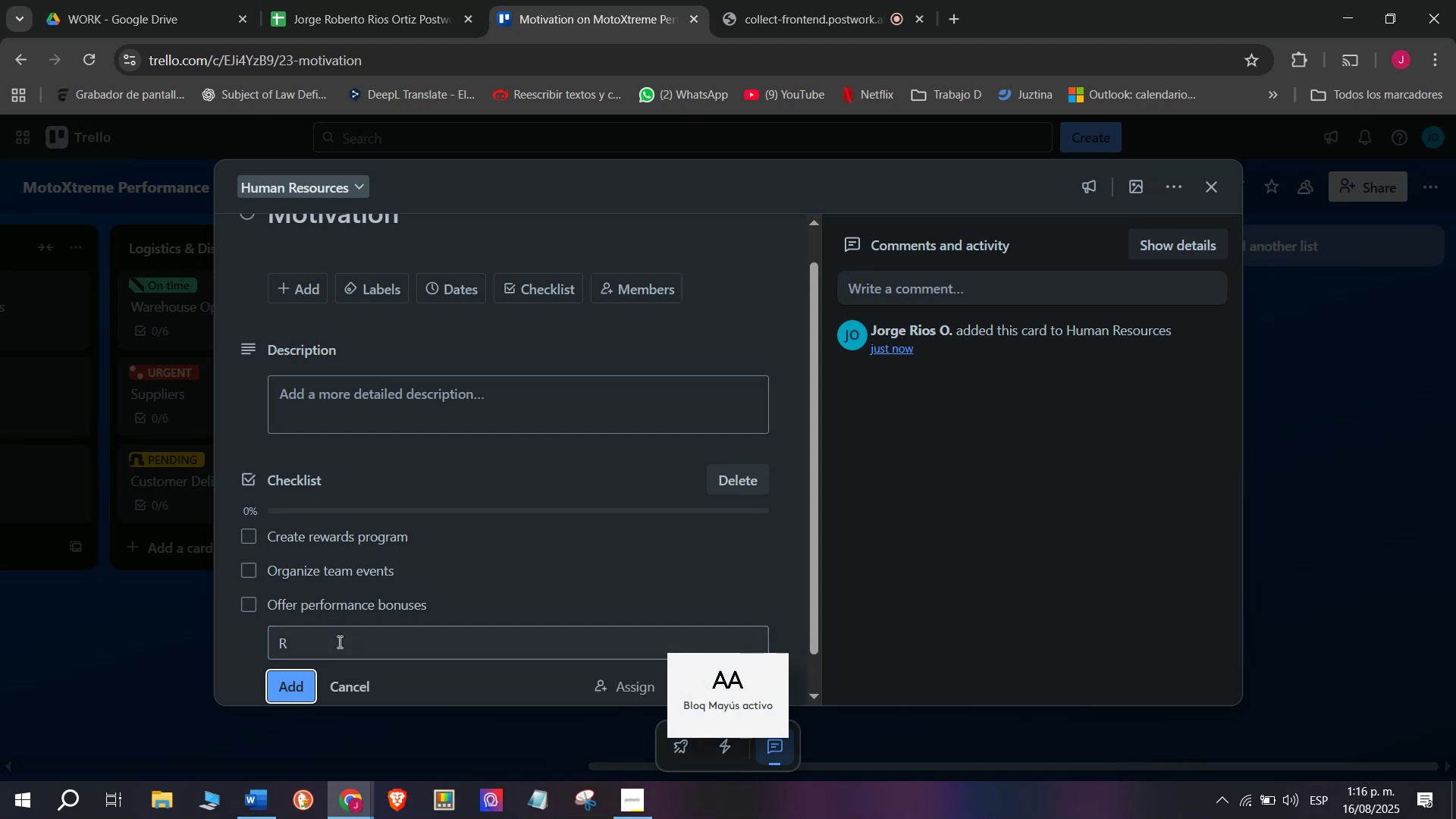 
key(E)
 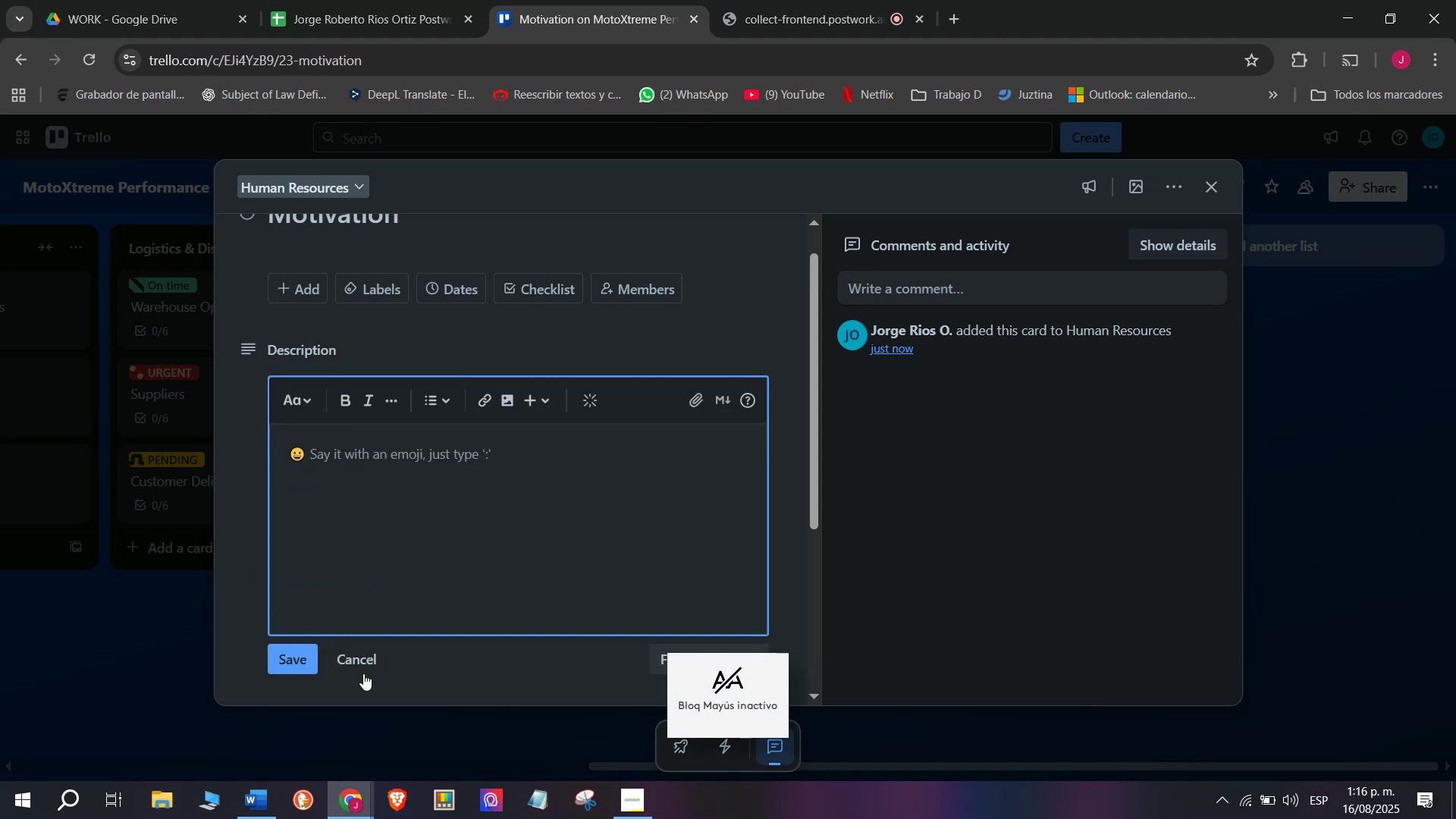 
scroll: coordinate [414, 695], scroll_direction: down, amount: 3.0
 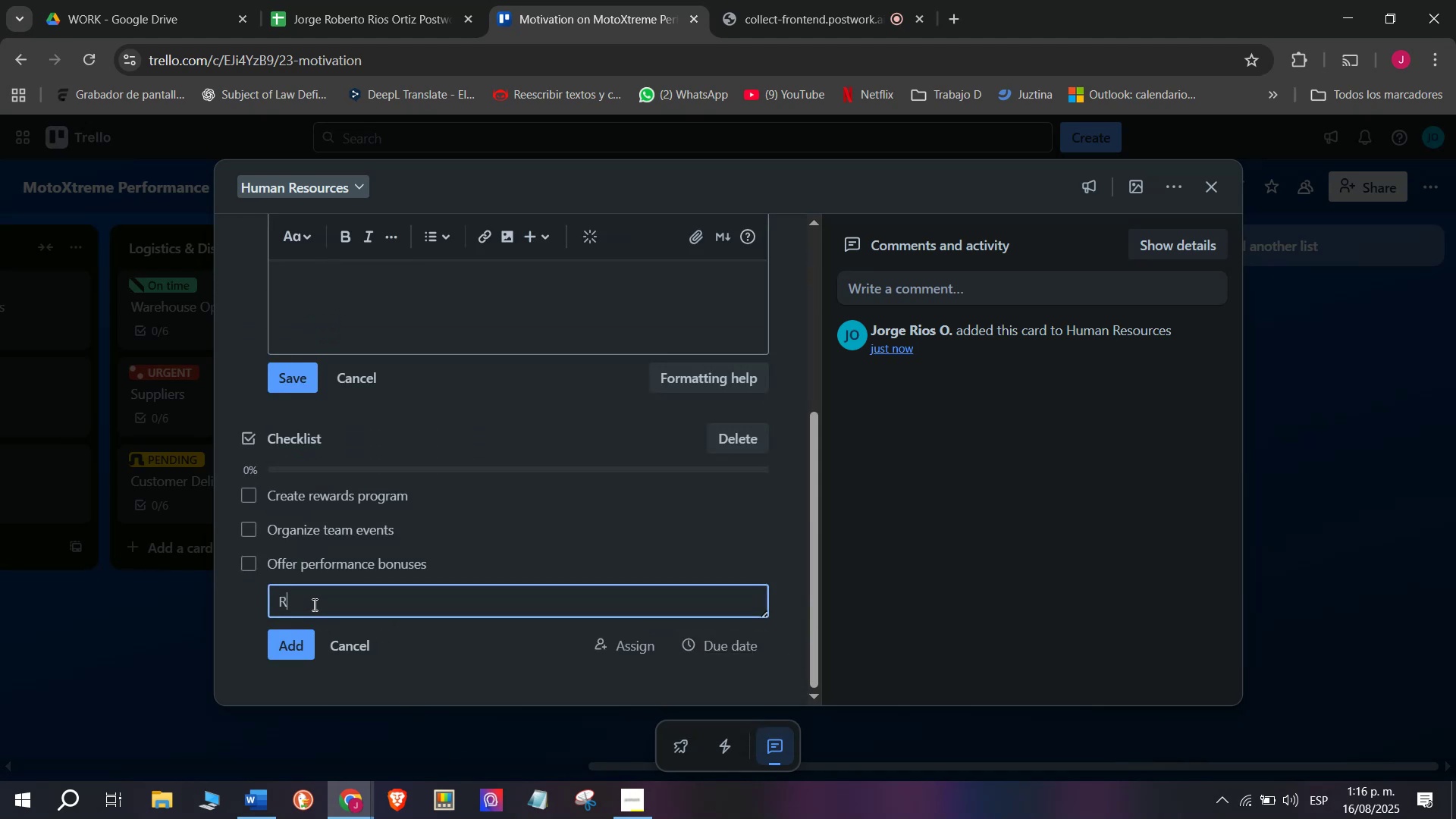 
type(eview empl)
 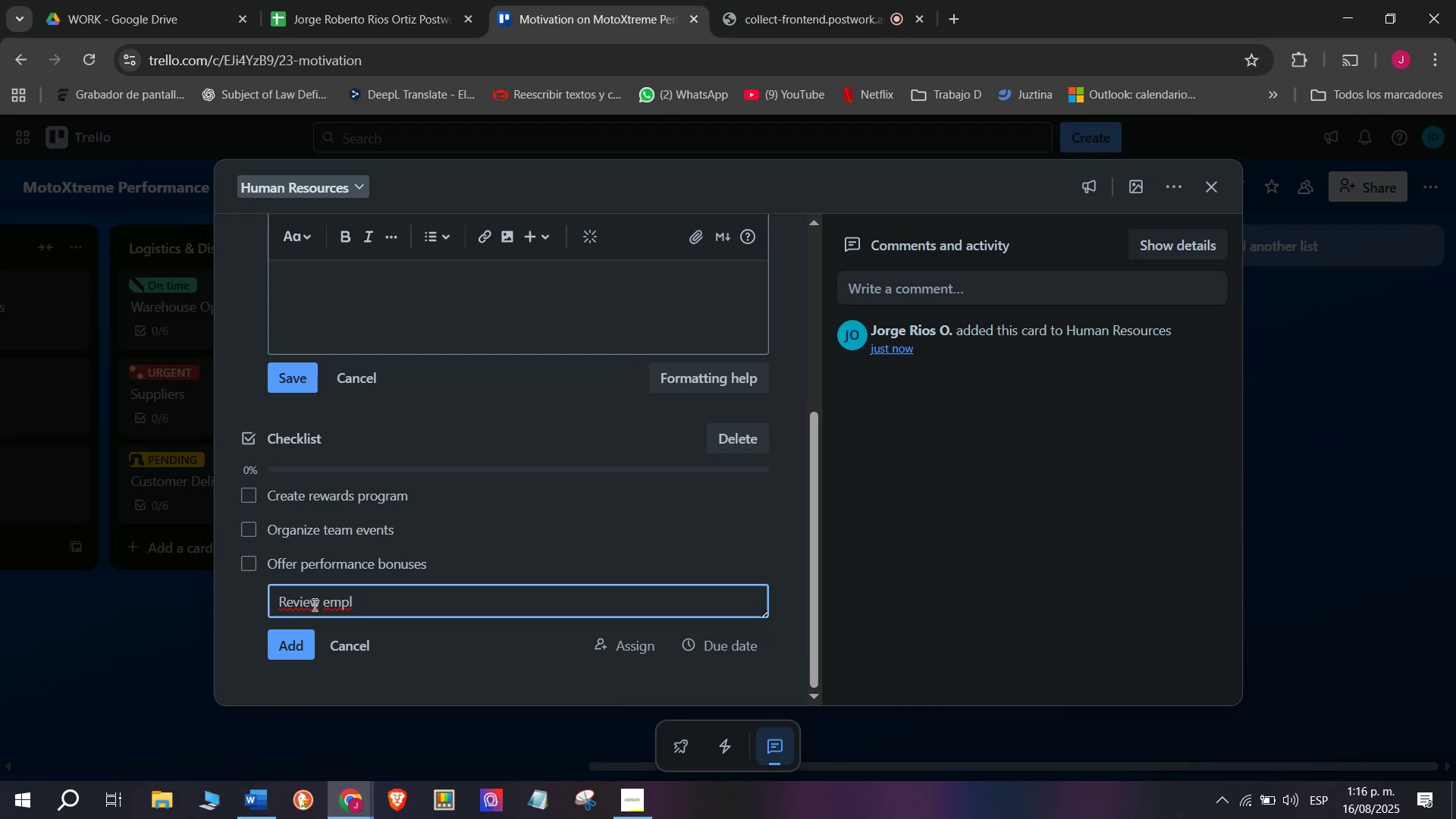 
key(O)
 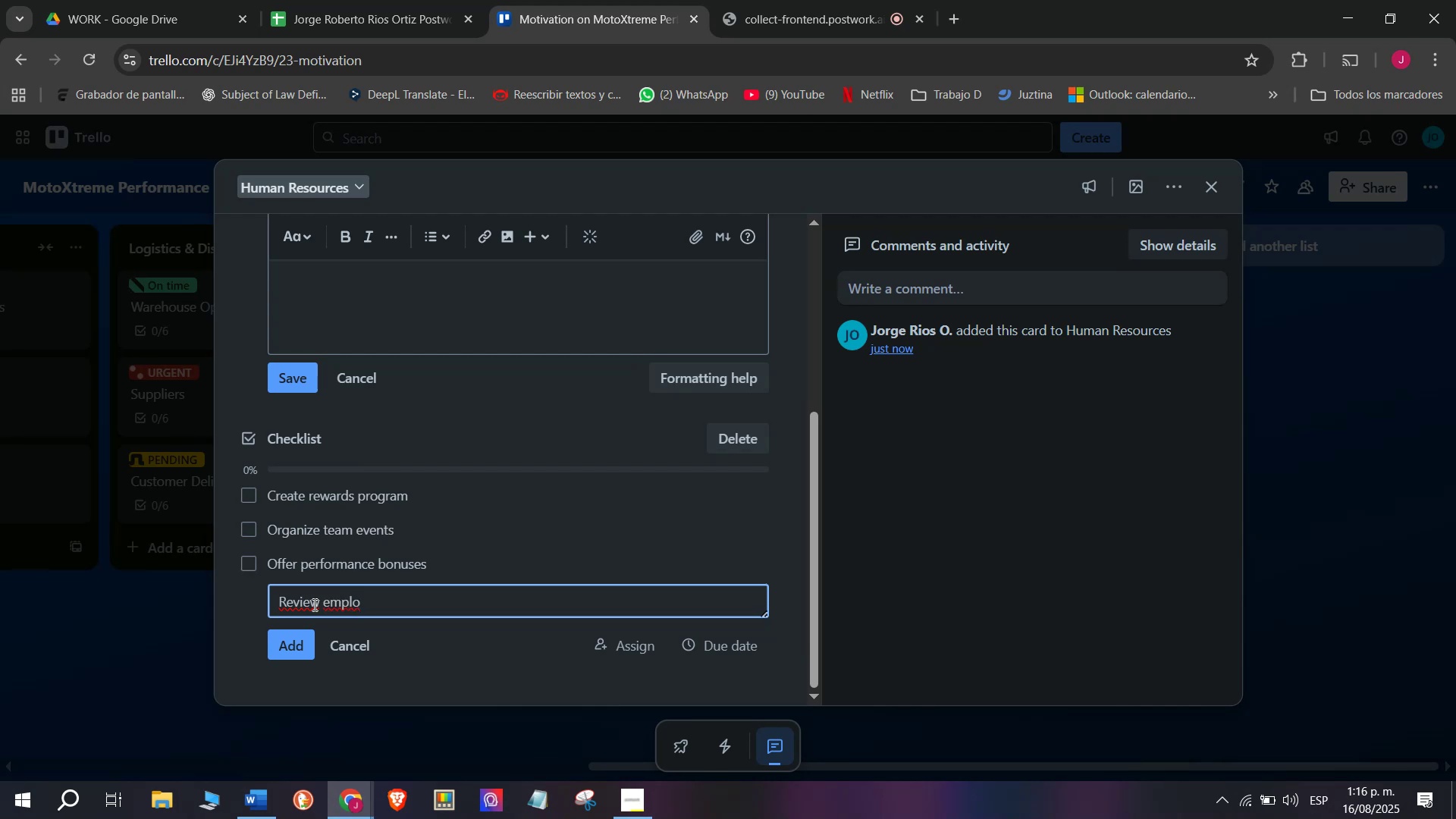 
type(yees)
 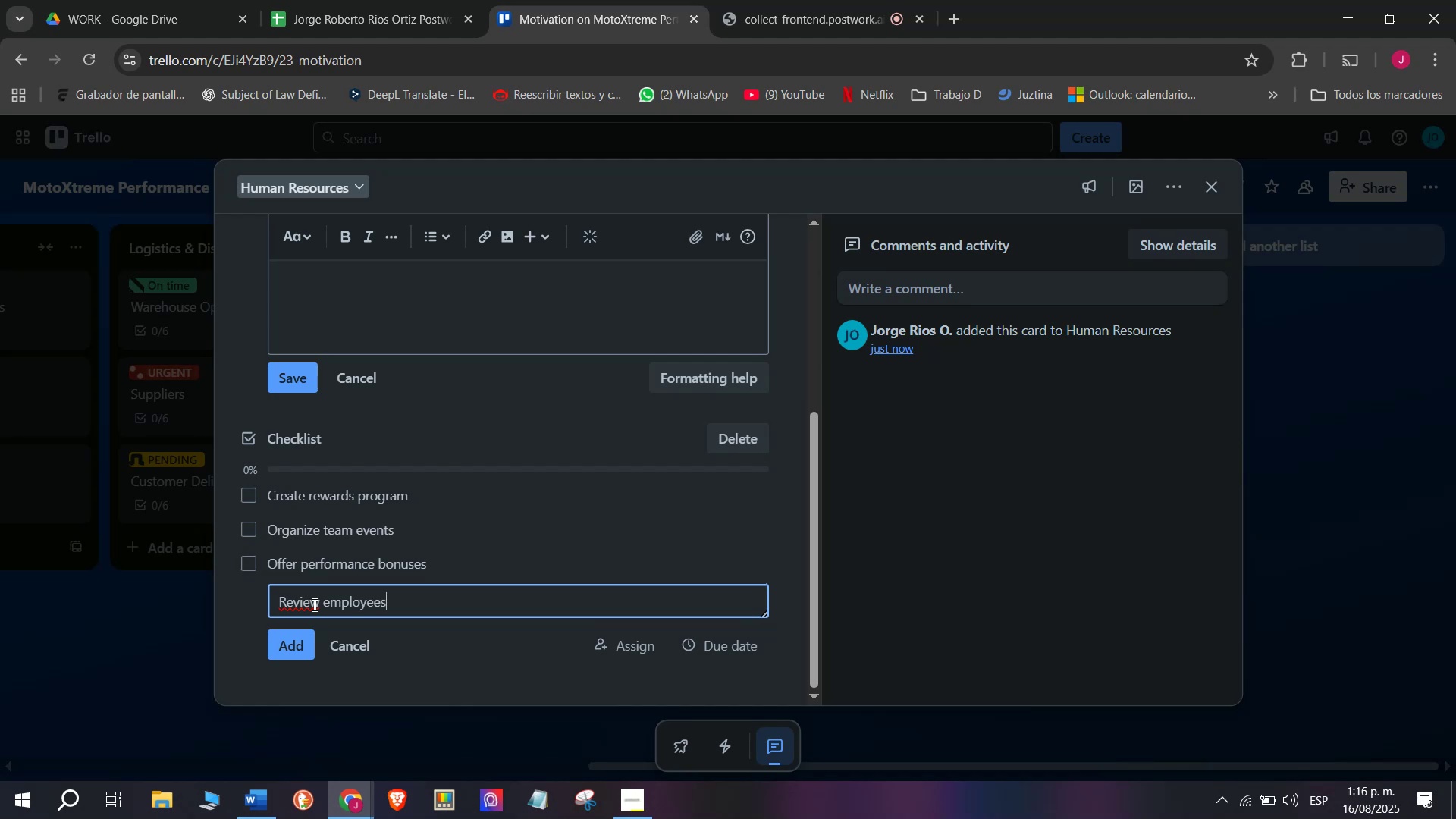 
key(Enter)
 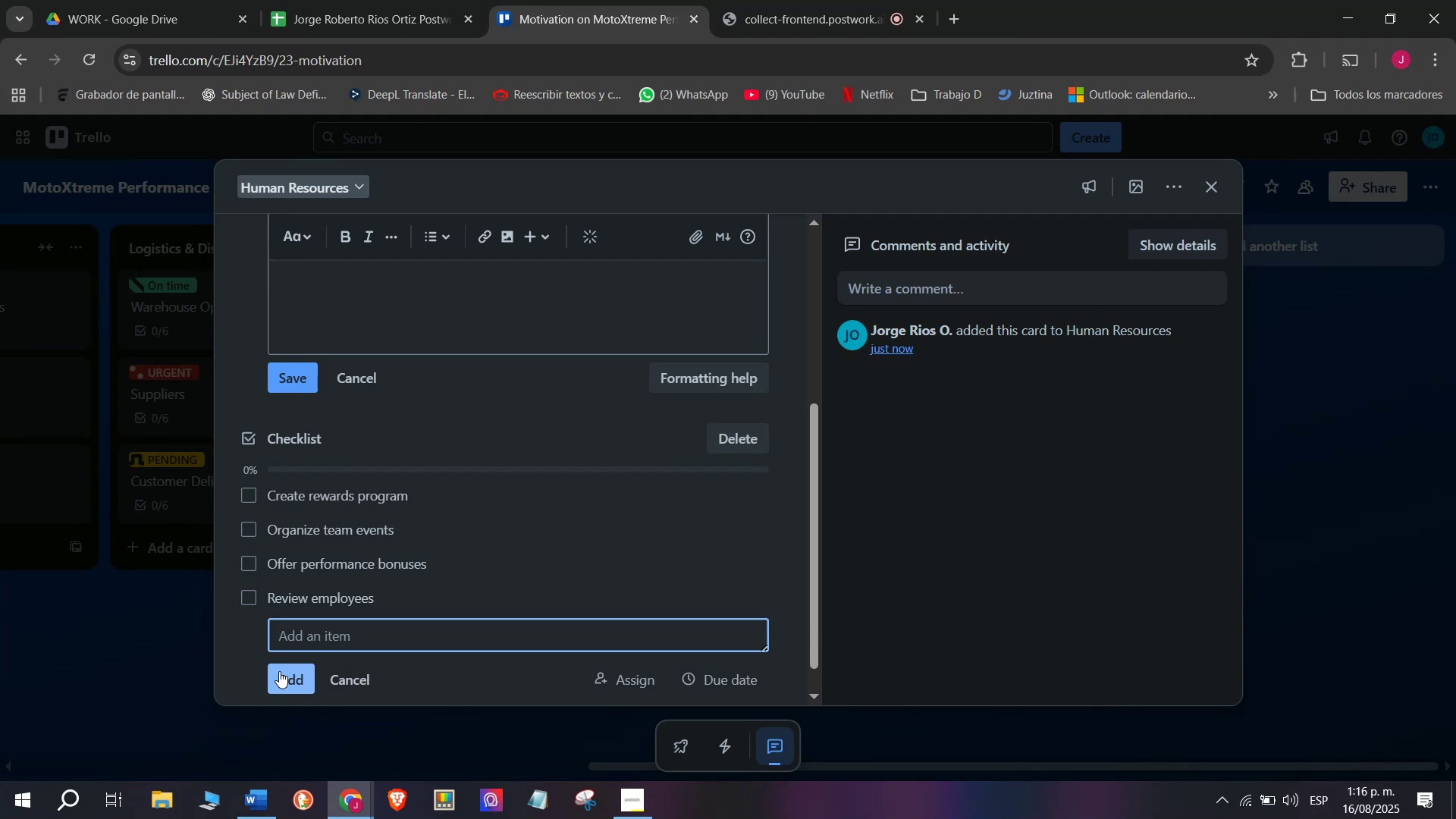 
wait(16.22)
 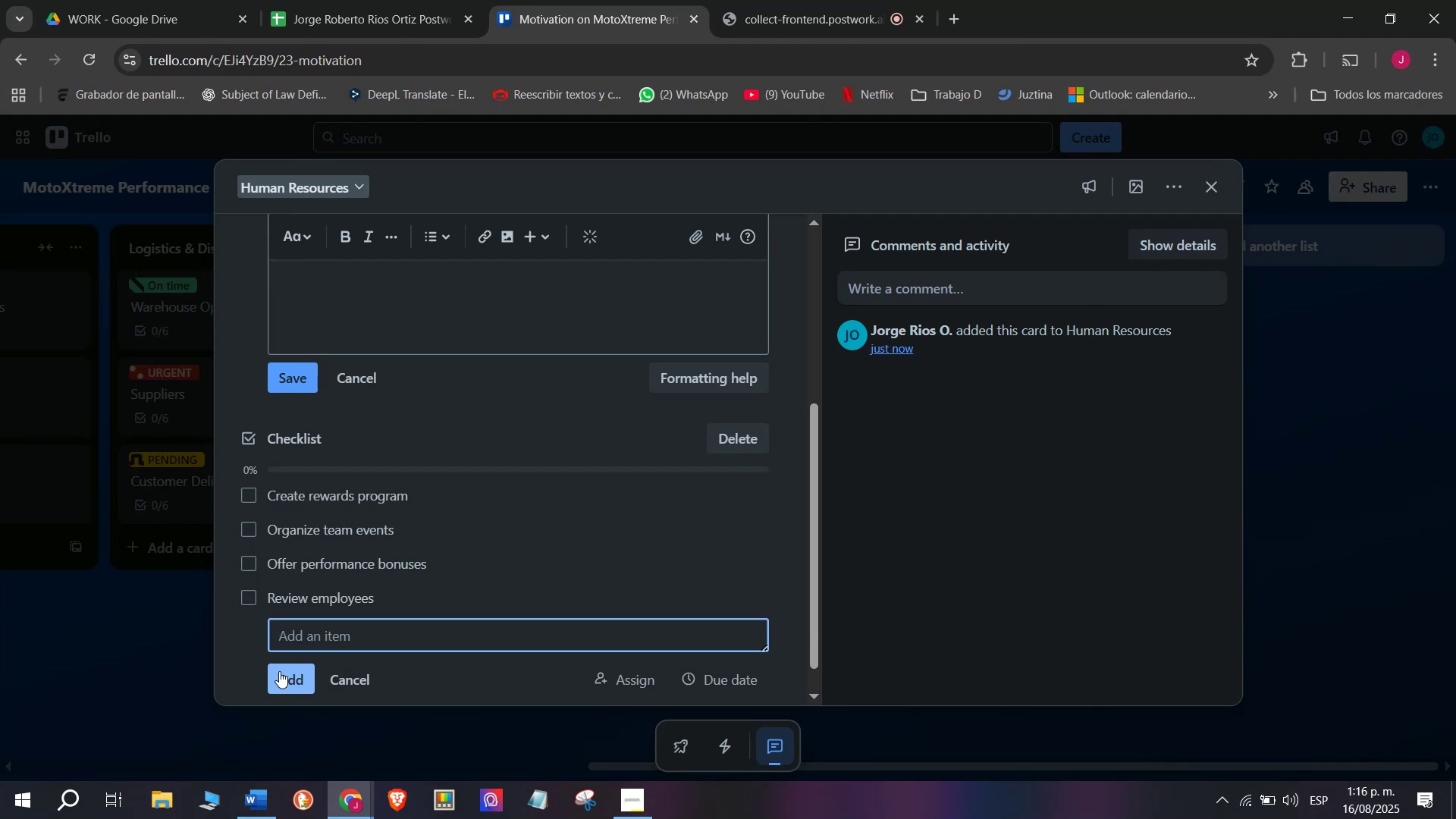 
type(Track progress)
 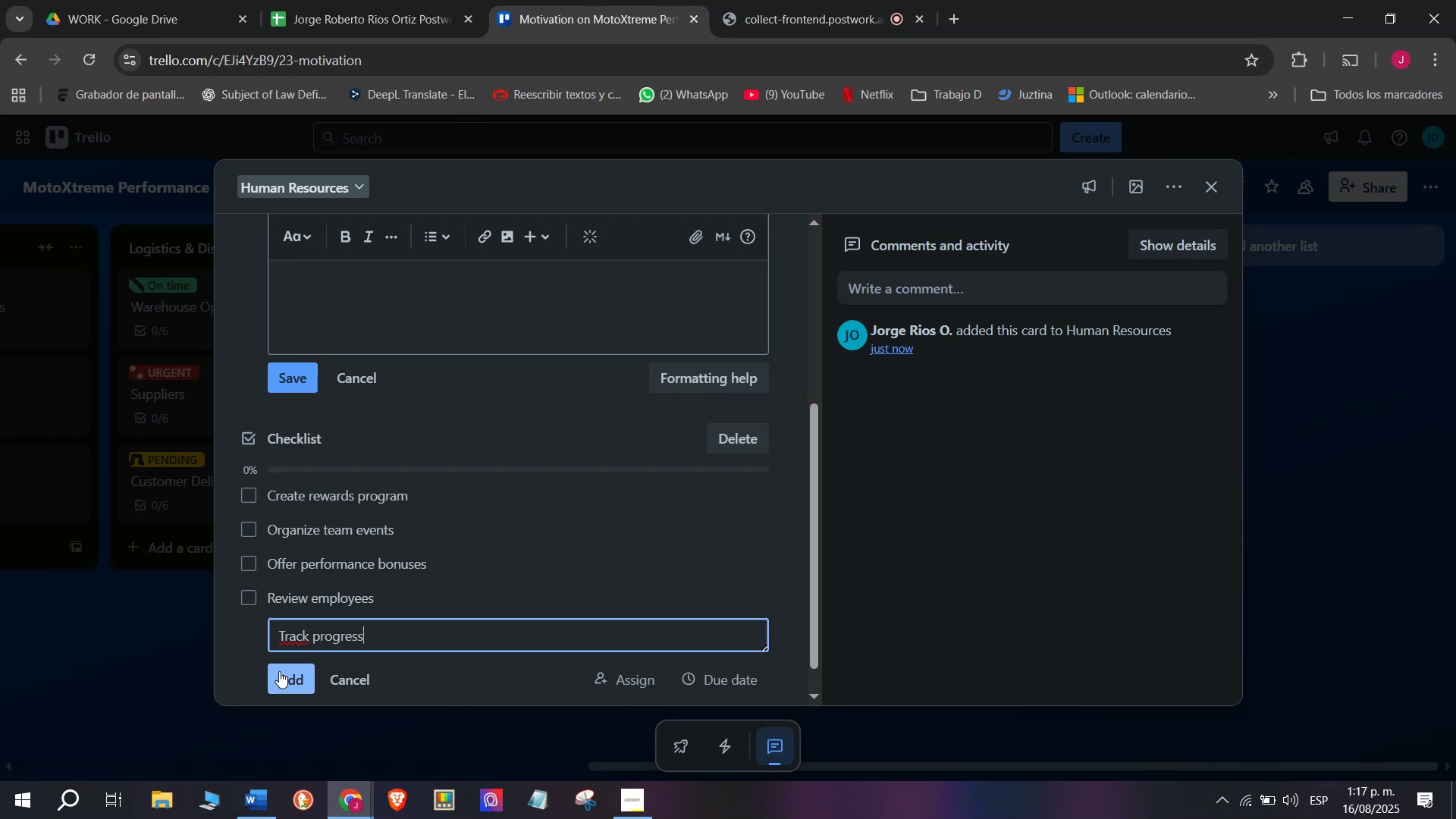 
key(Enter)
 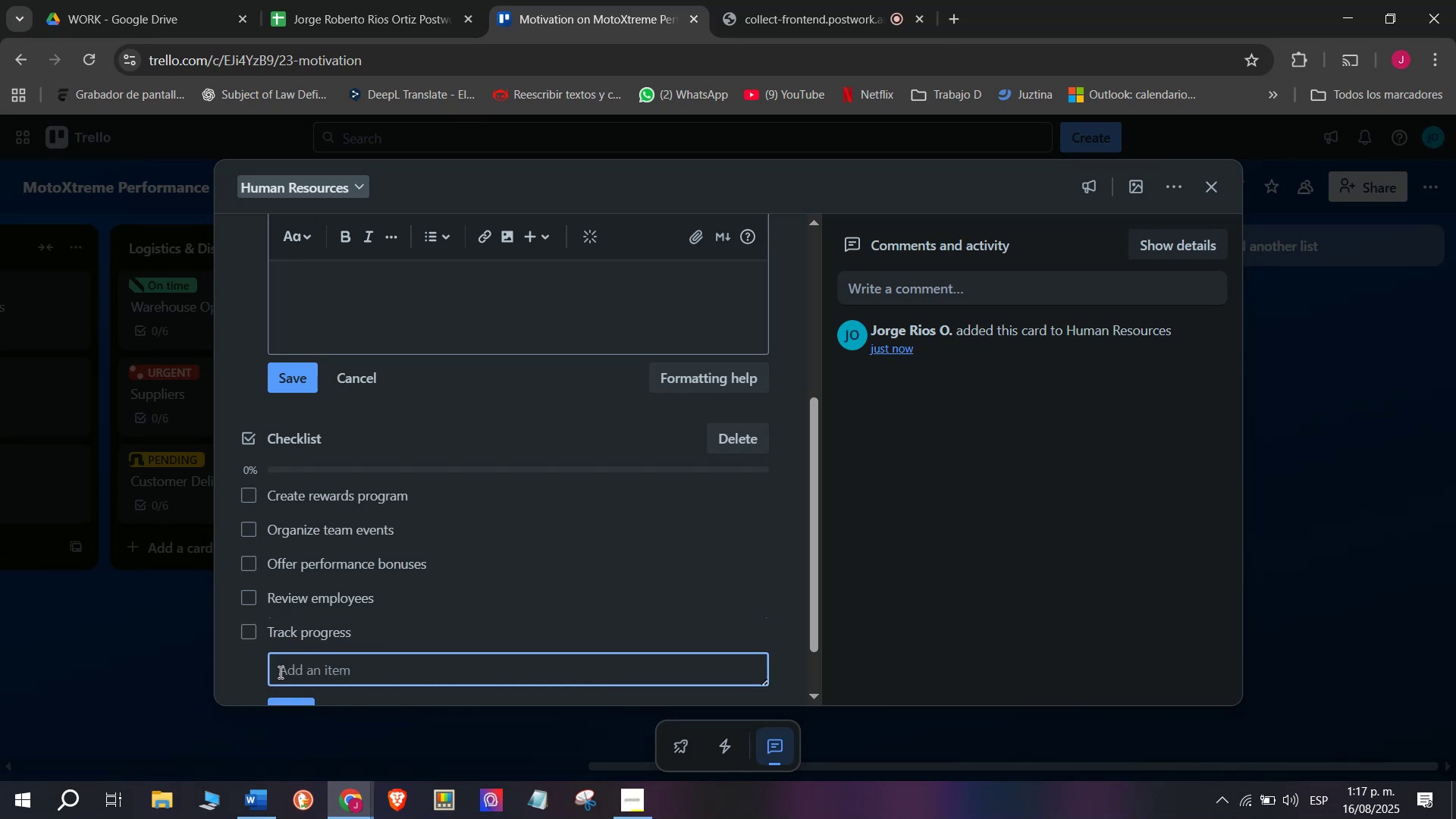 
type(Reward results)
 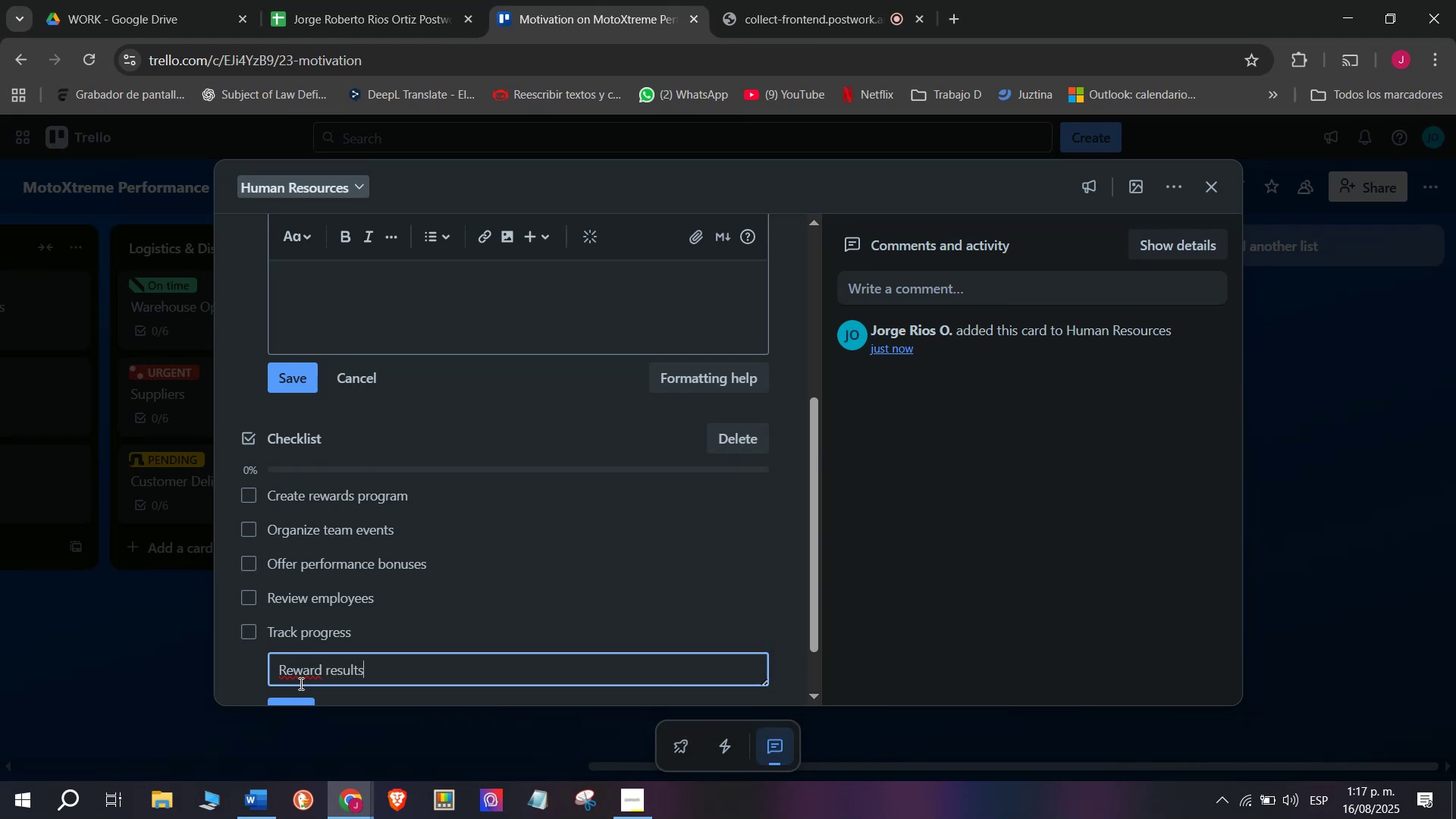 
key(Enter)
 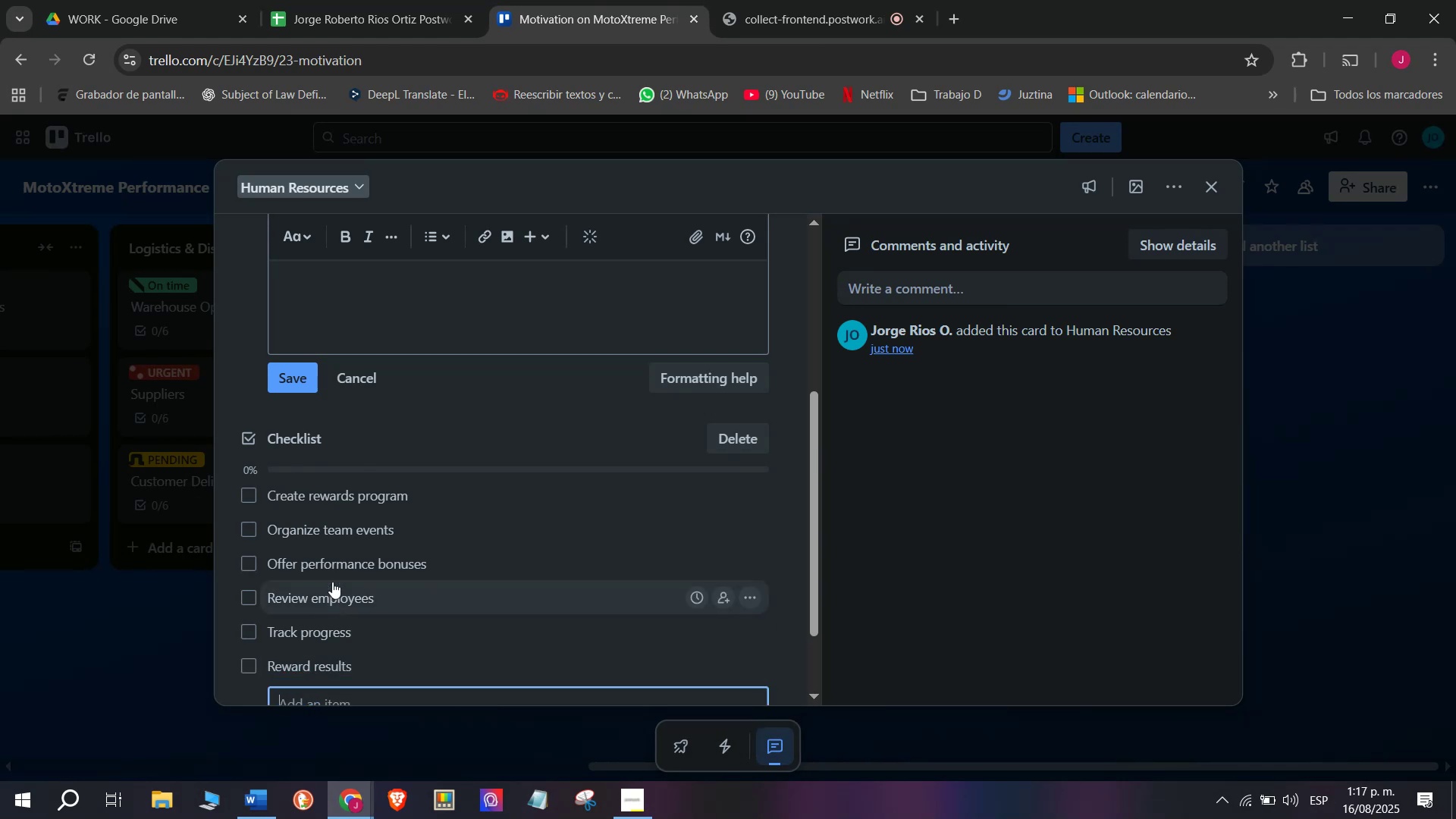 
scroll: coordinate [340, 515], scroll_direction: up, amount: 5.0
 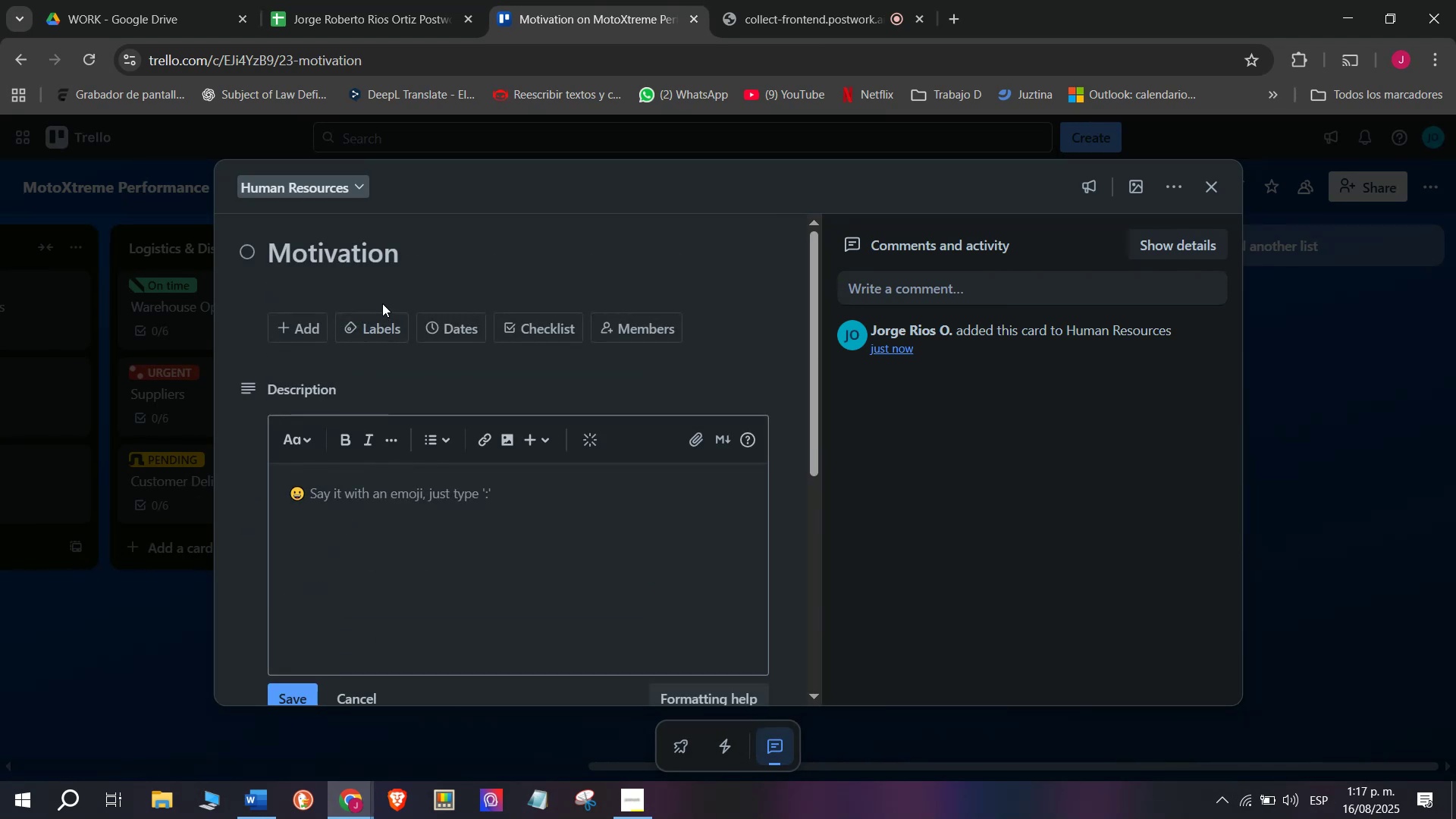 
double_click([381, 326])
 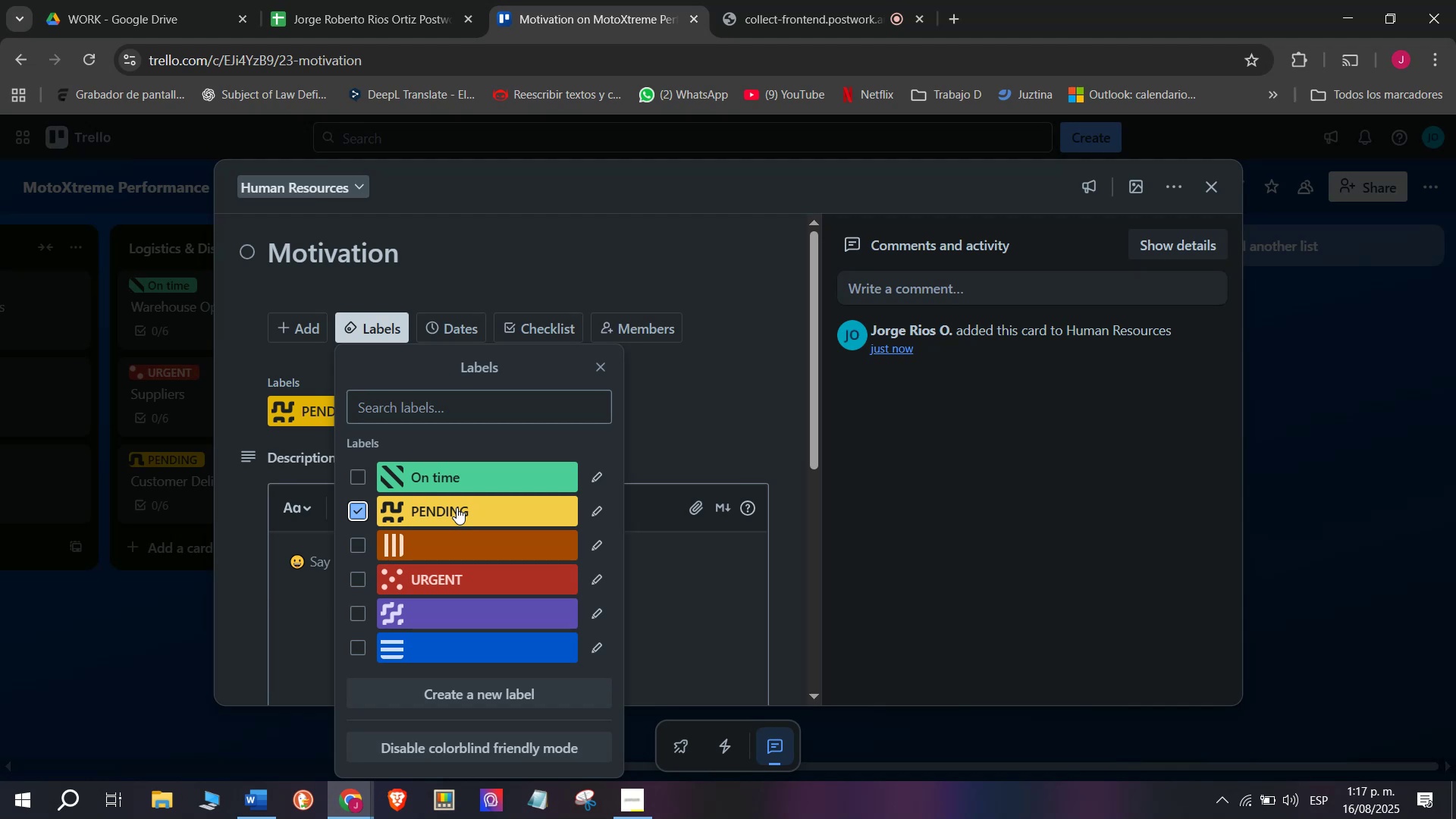 
wait(38.78)
 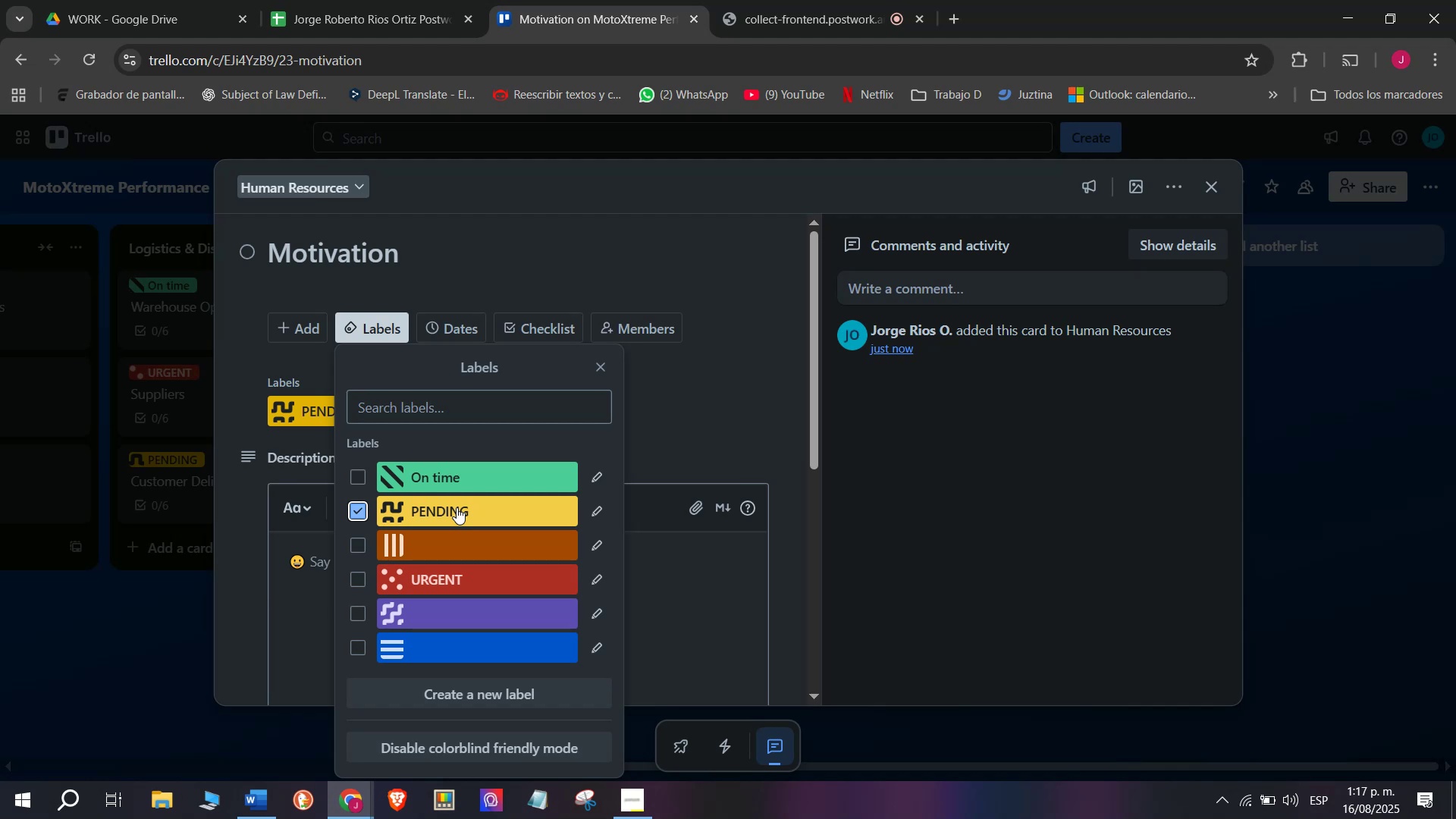 
double_click([124, 660])
 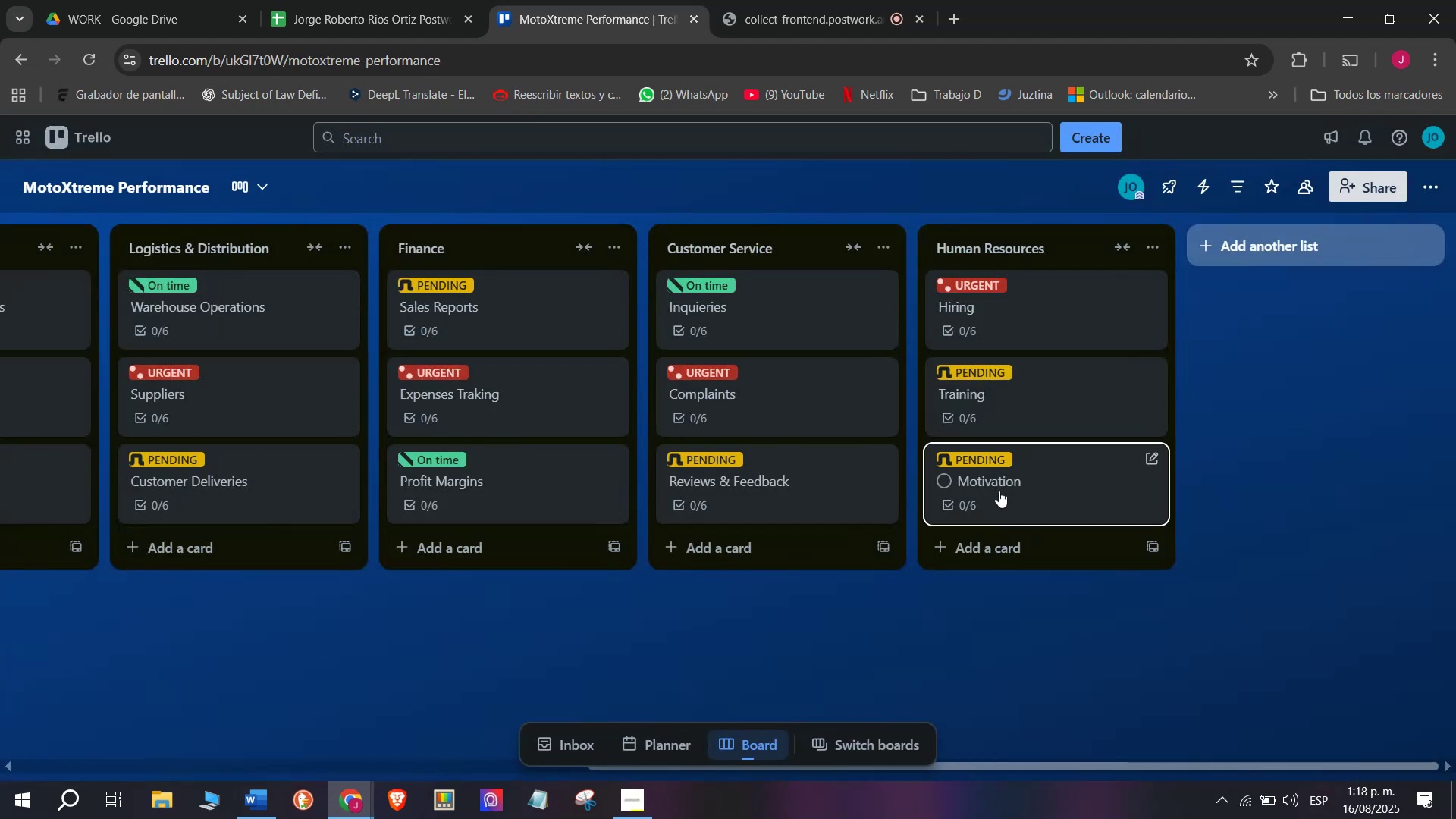 
left_click([1039, 471])
 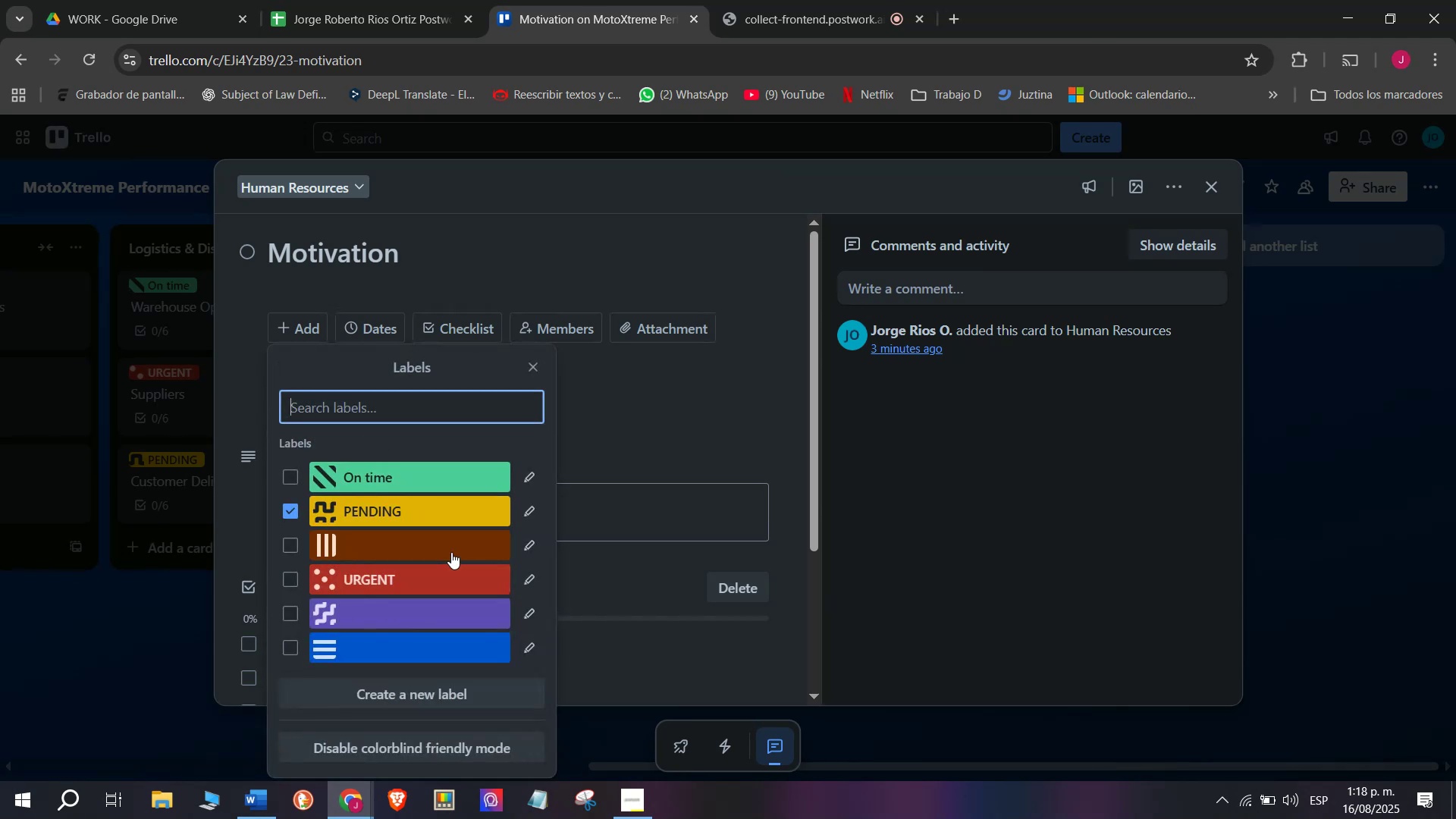 
left_click([419, 480])
 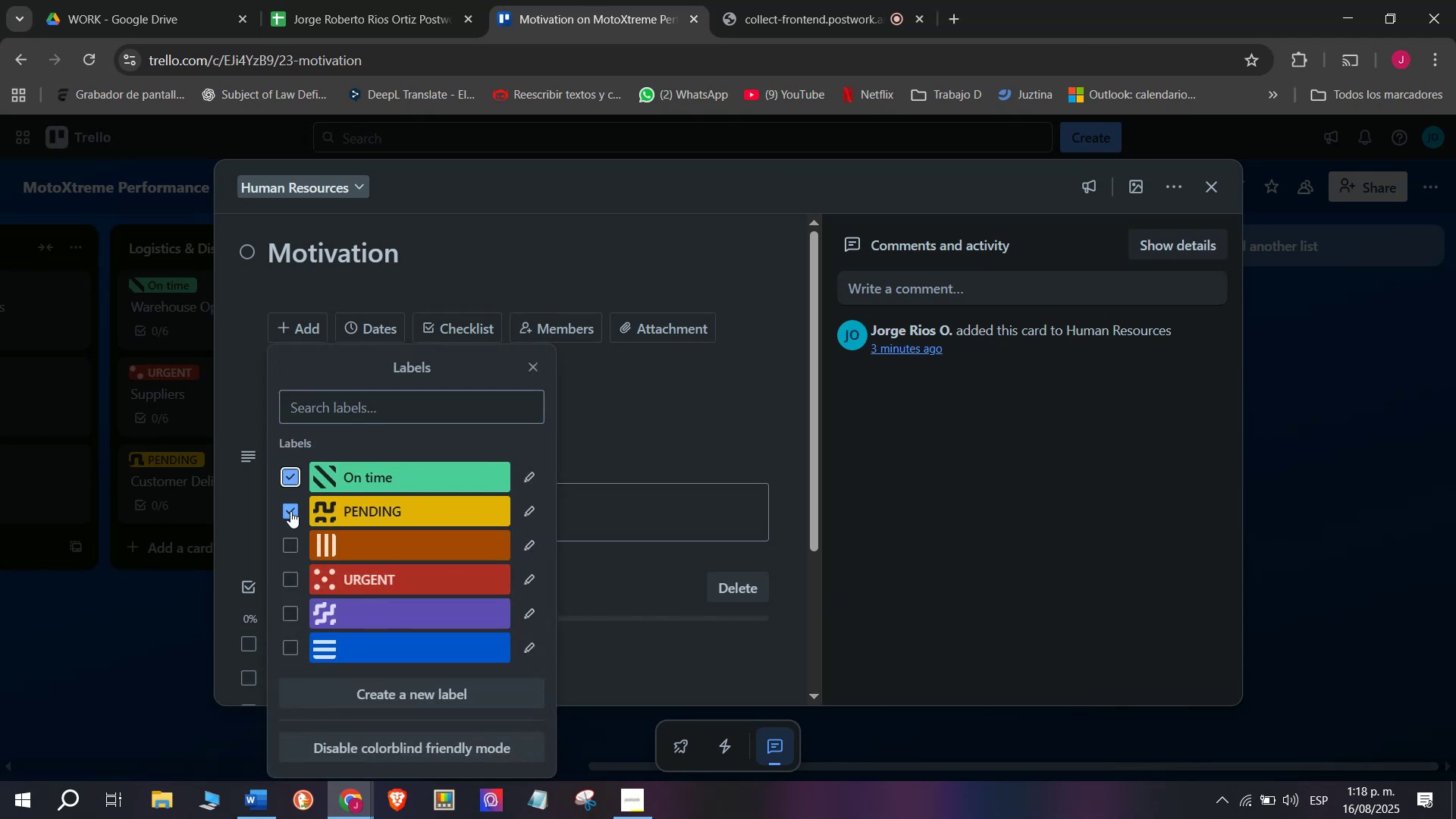 
left_click([290, 511])
 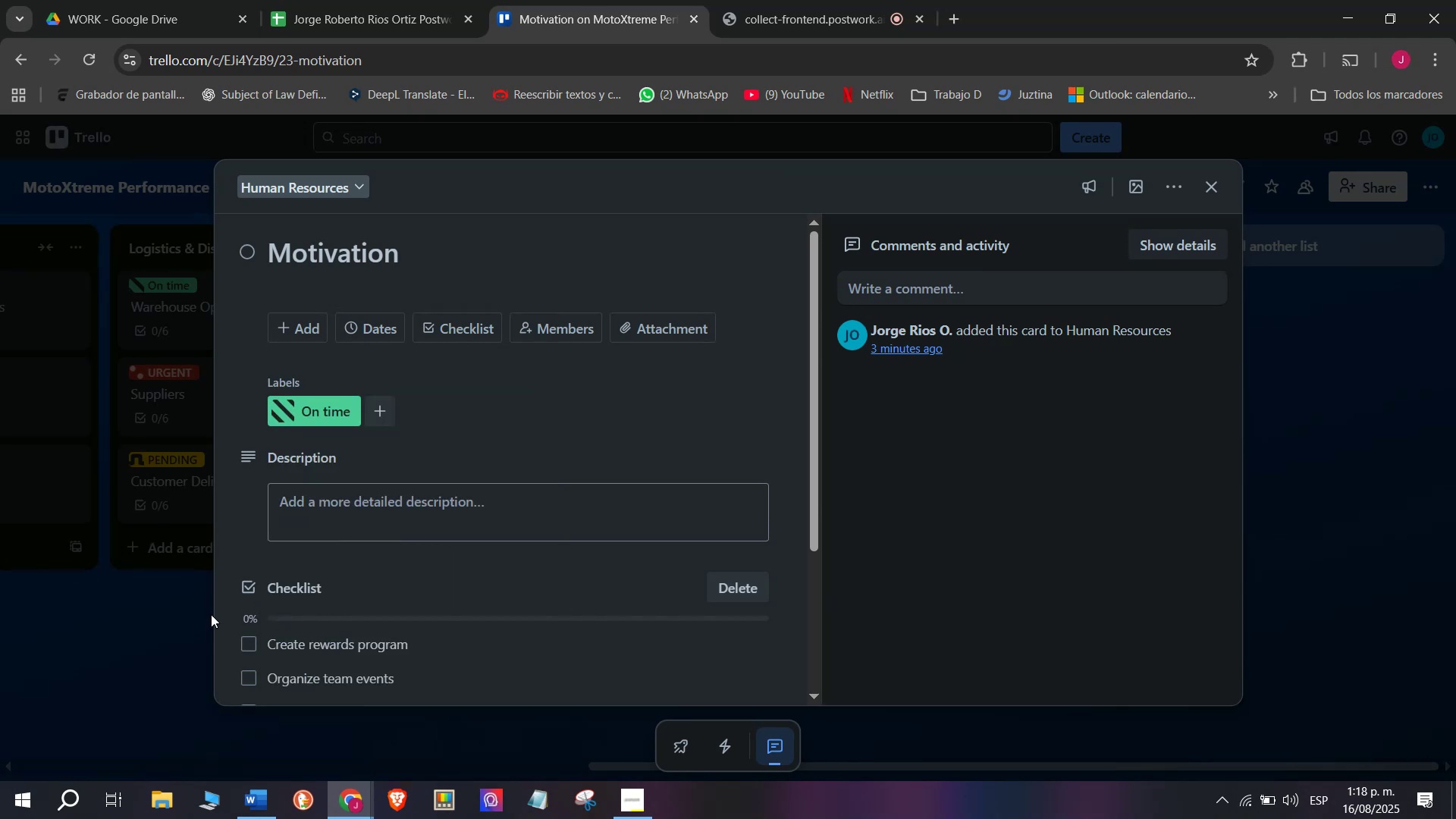 
double_click([193, 648])
 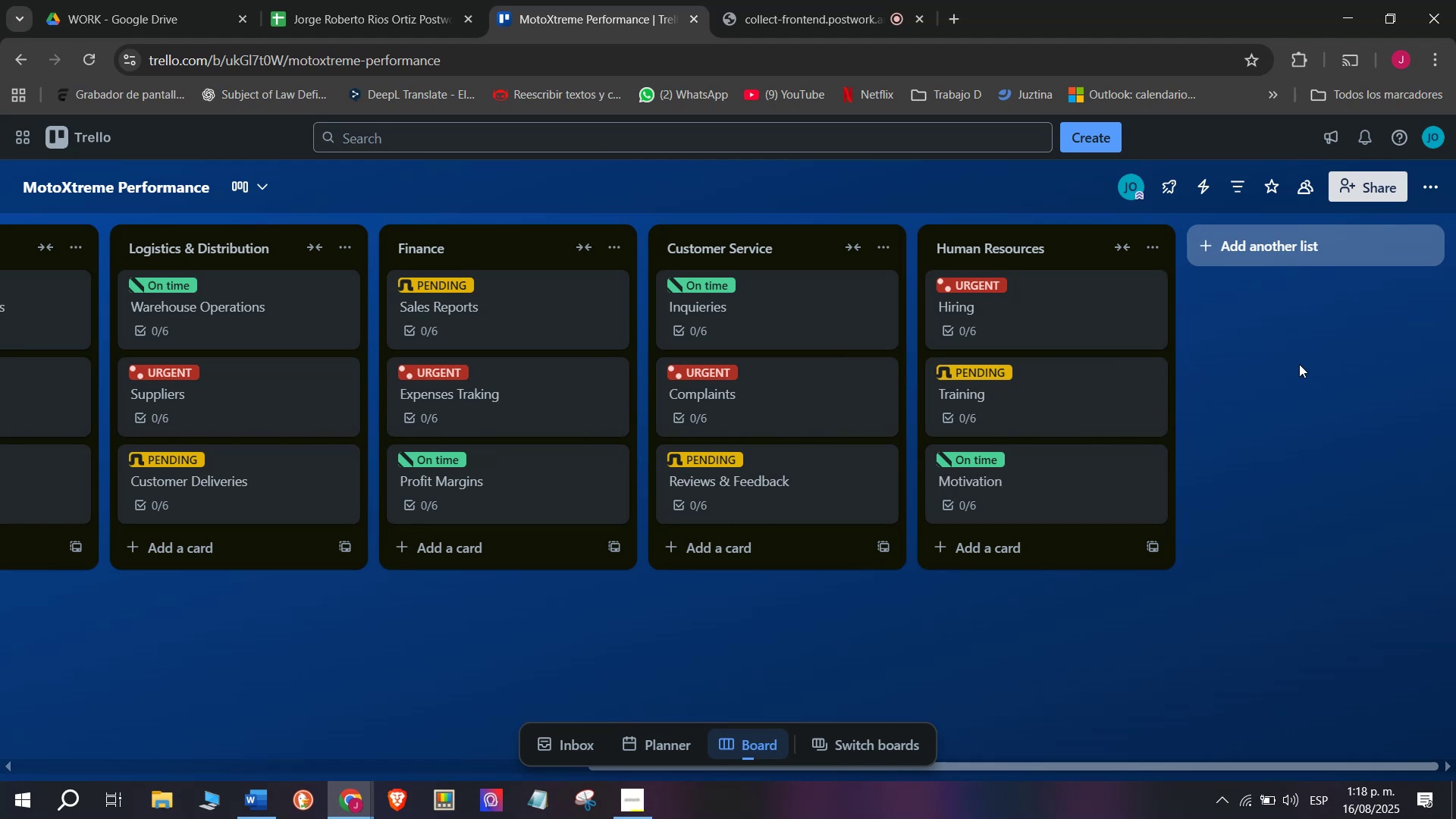 
wait(39.29)
 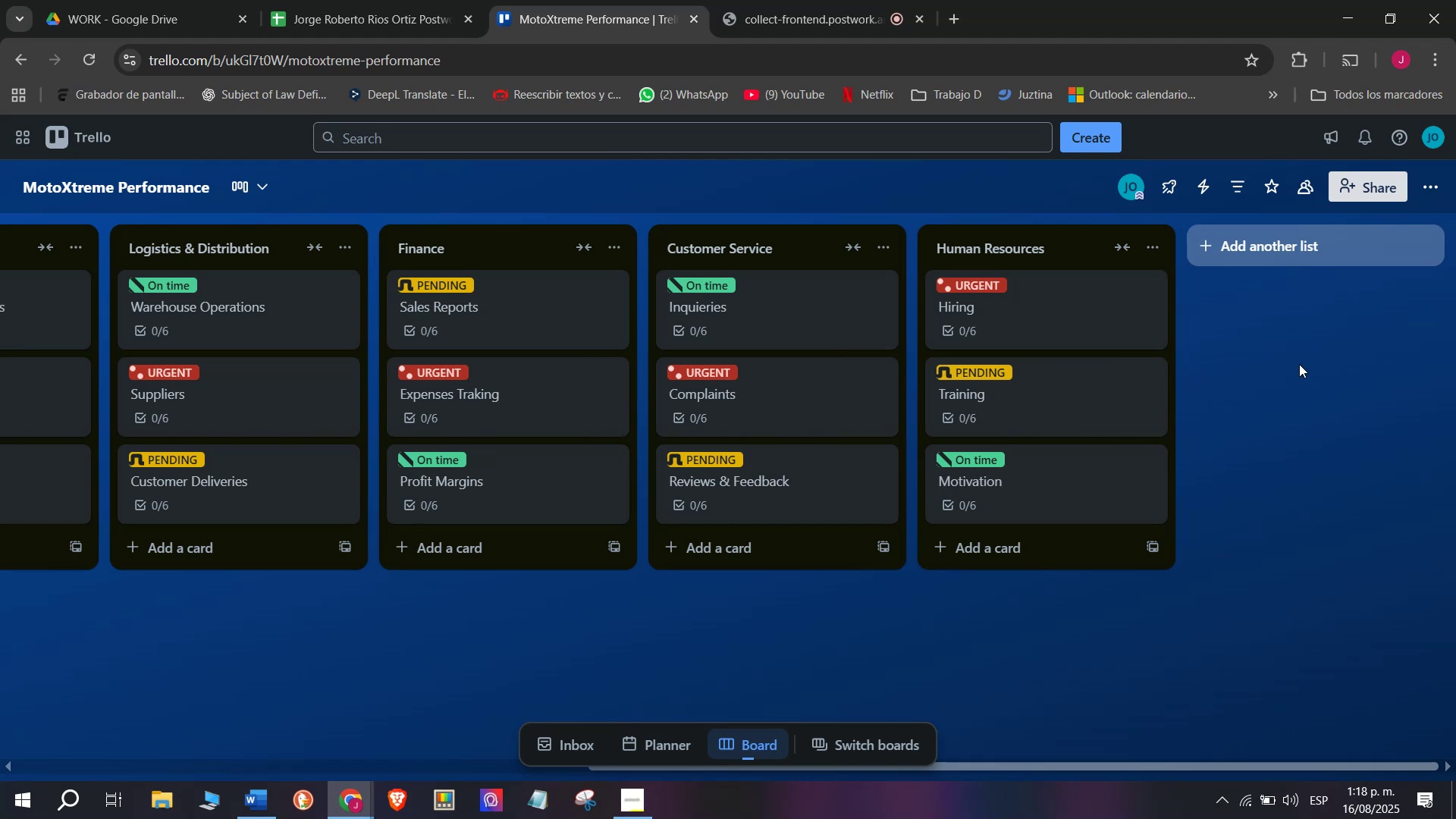 
scroll: coordinate [846, 280], scroll_direction: none, amount: 0.0
 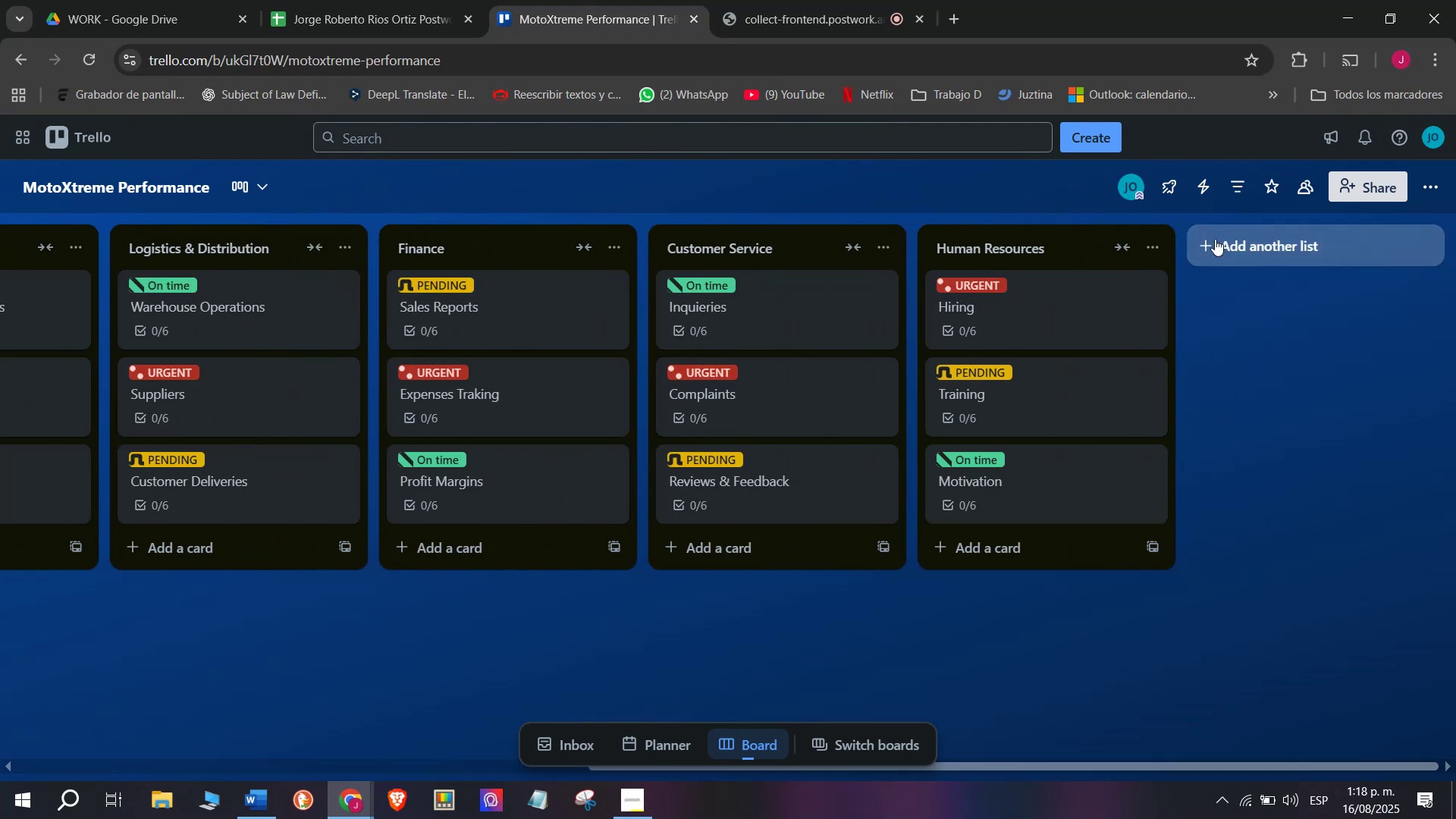 
left_click([1234, 246])
 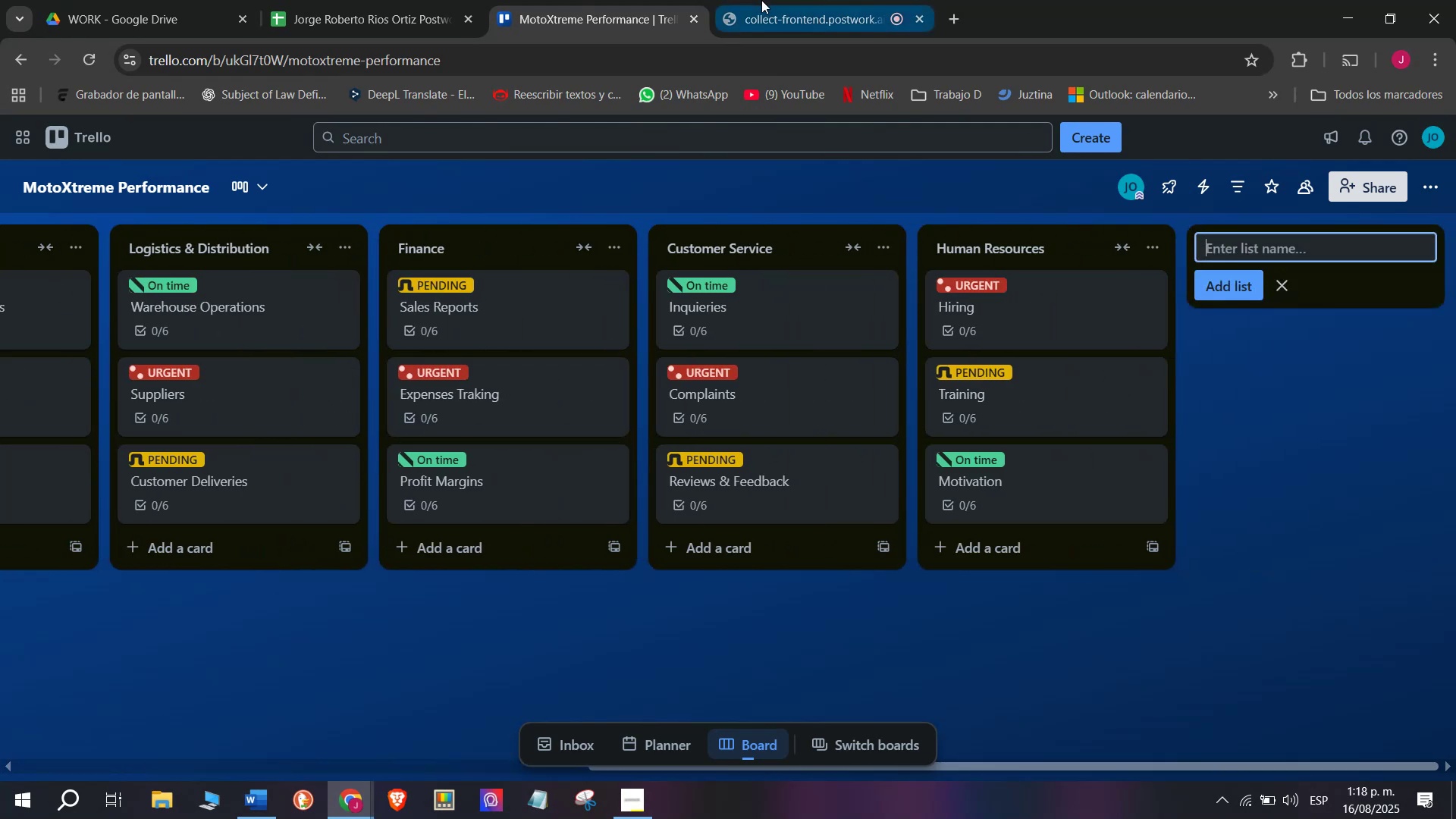 
left_click([818, 0])
 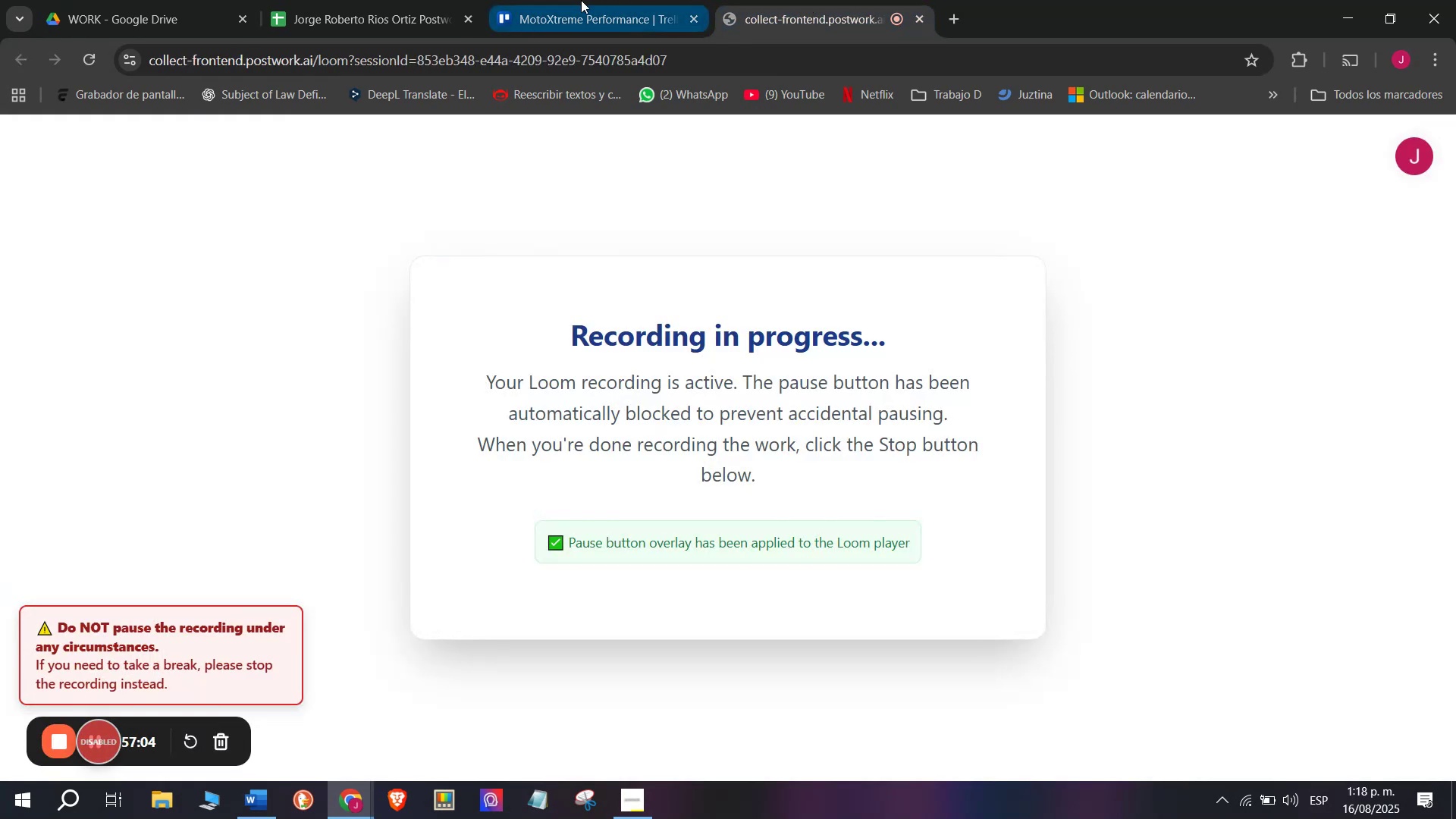 
left_click([557, 0])
 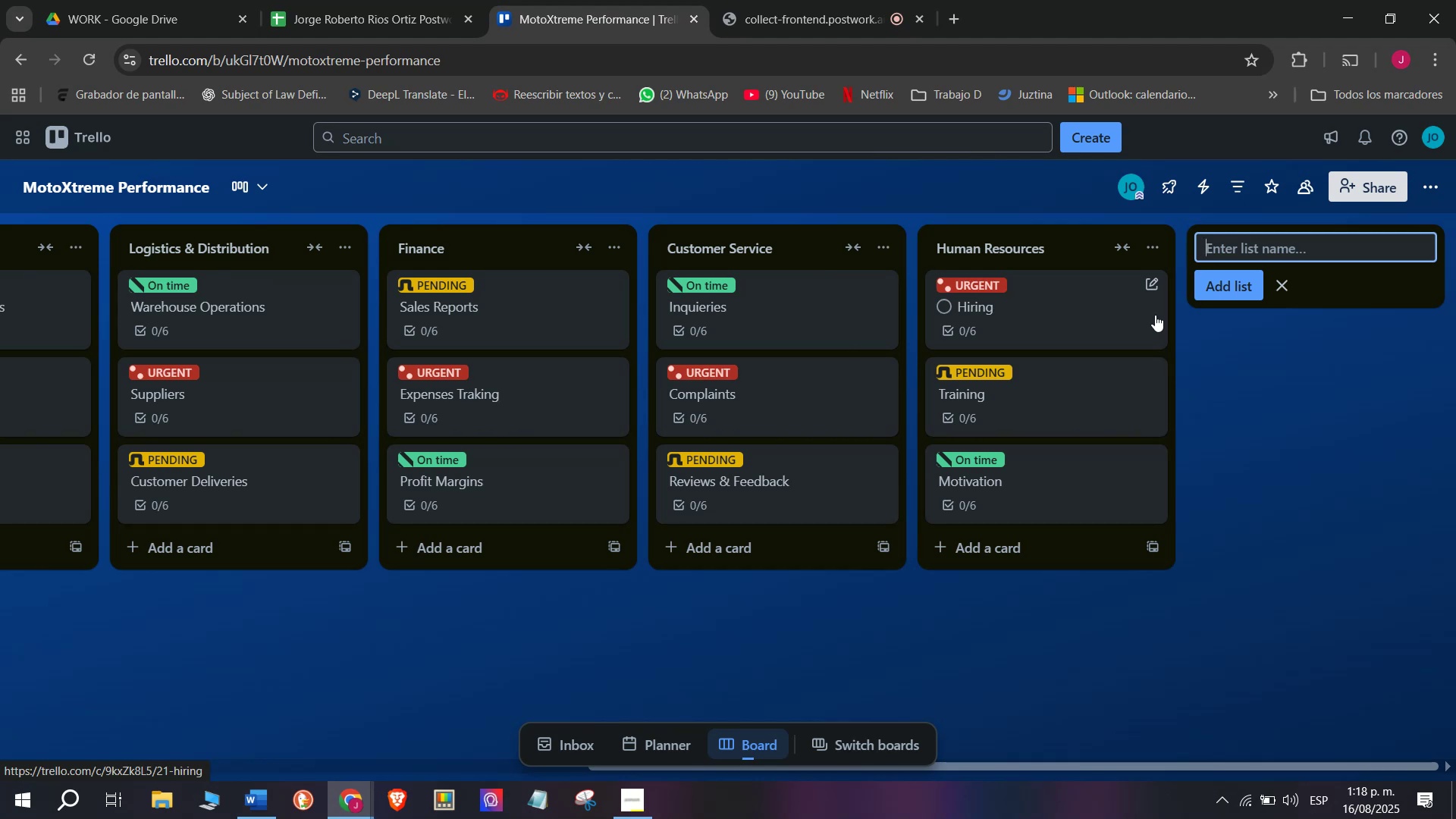 
wait(10.71)
 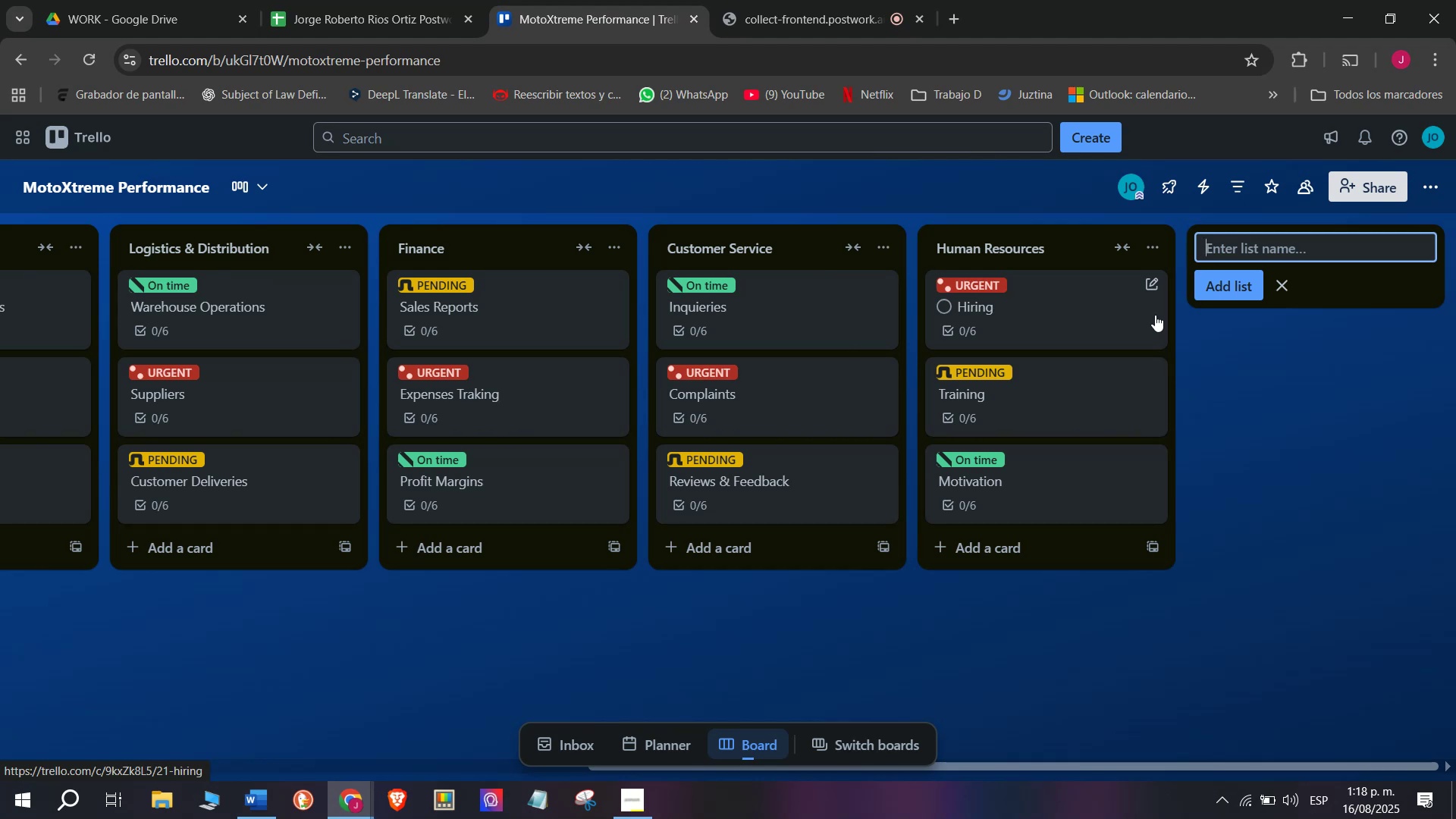 
type(Inv)
key(Backspace)
type(novatioon )
key(Backspace)
key(Backspace)
key(Backspace)
type(n ^ R^D)
 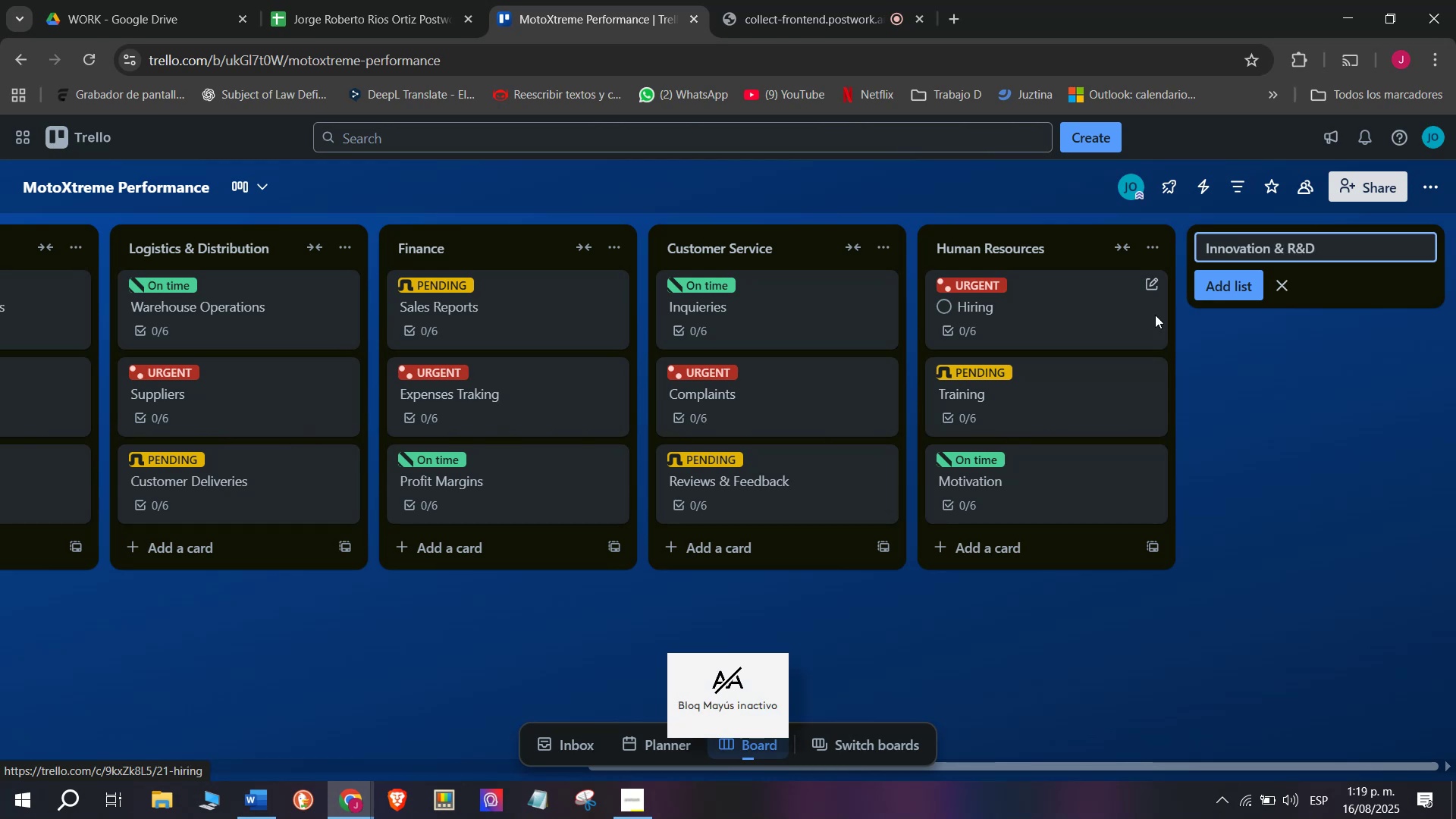 
 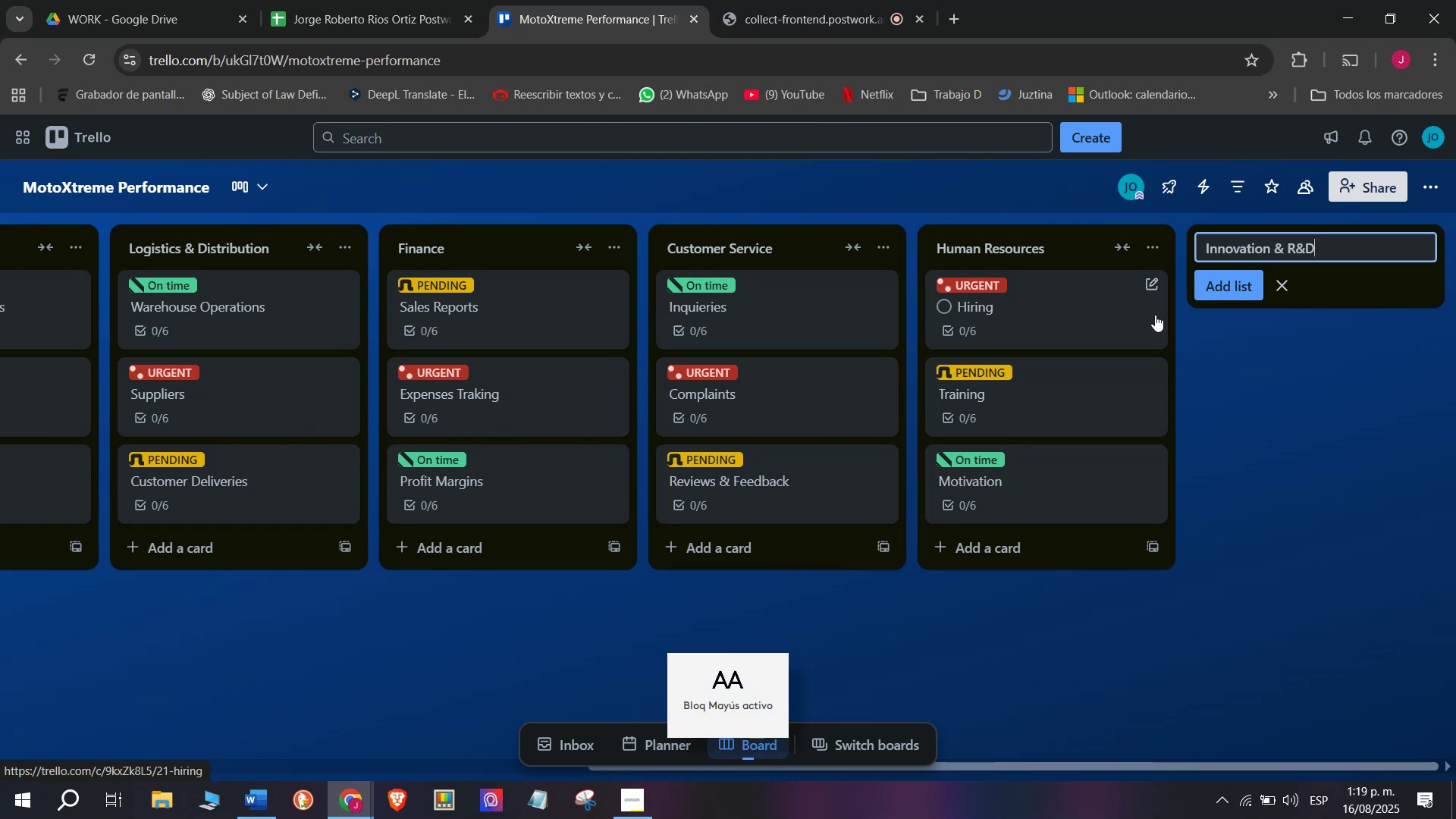 
key(Enter)
 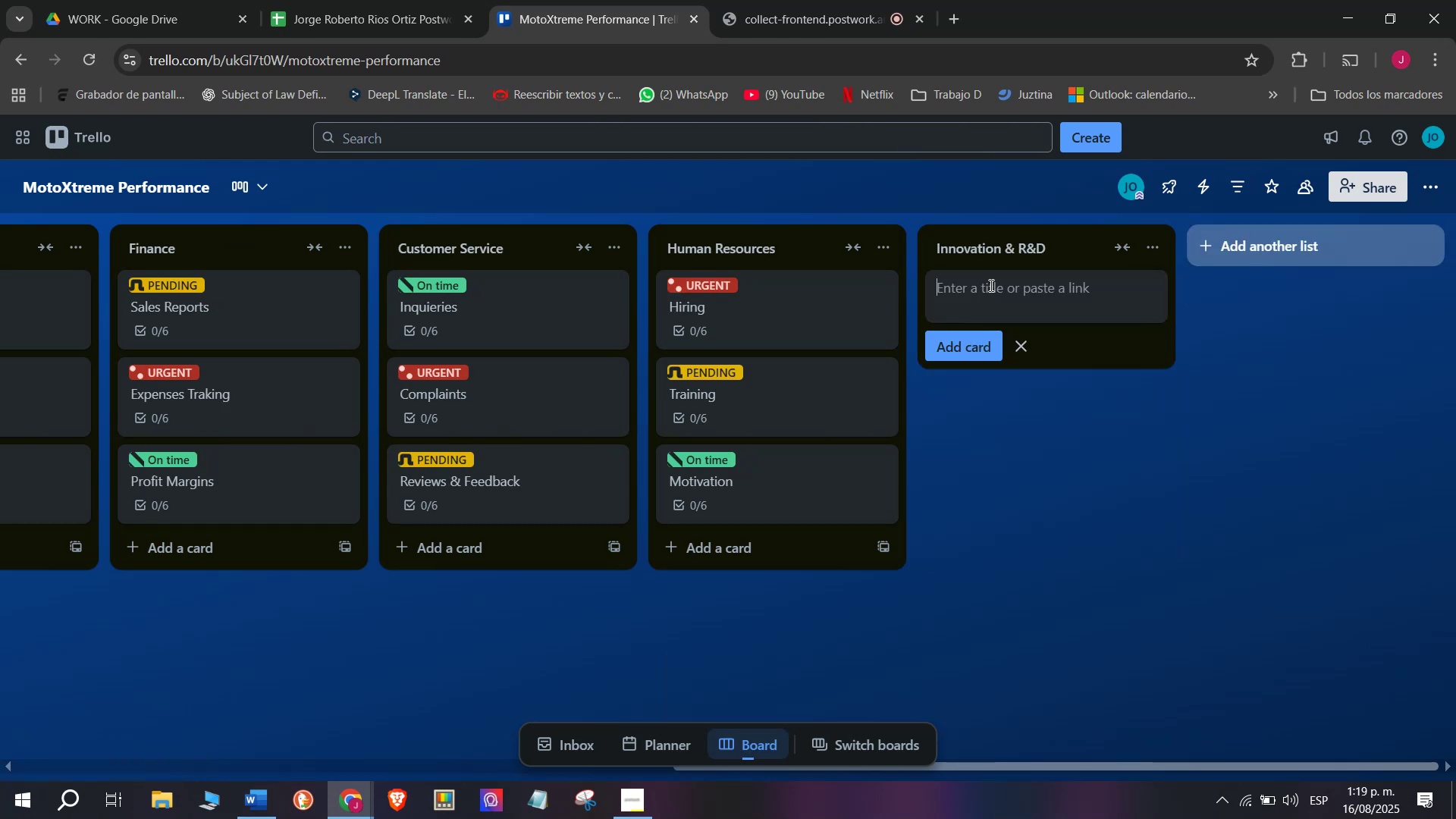 
wait(5.42)
 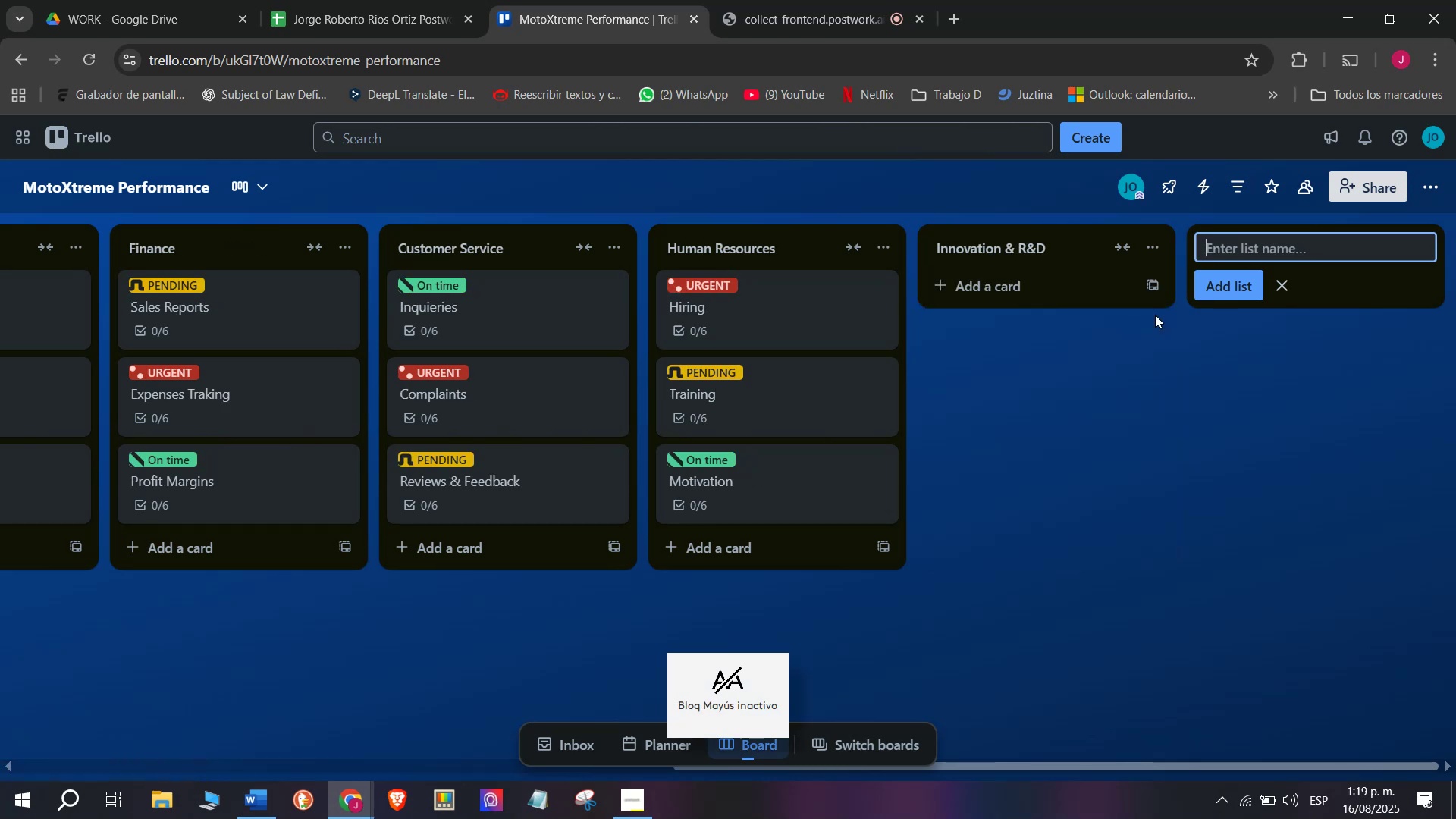 
type(New Bike Models)
 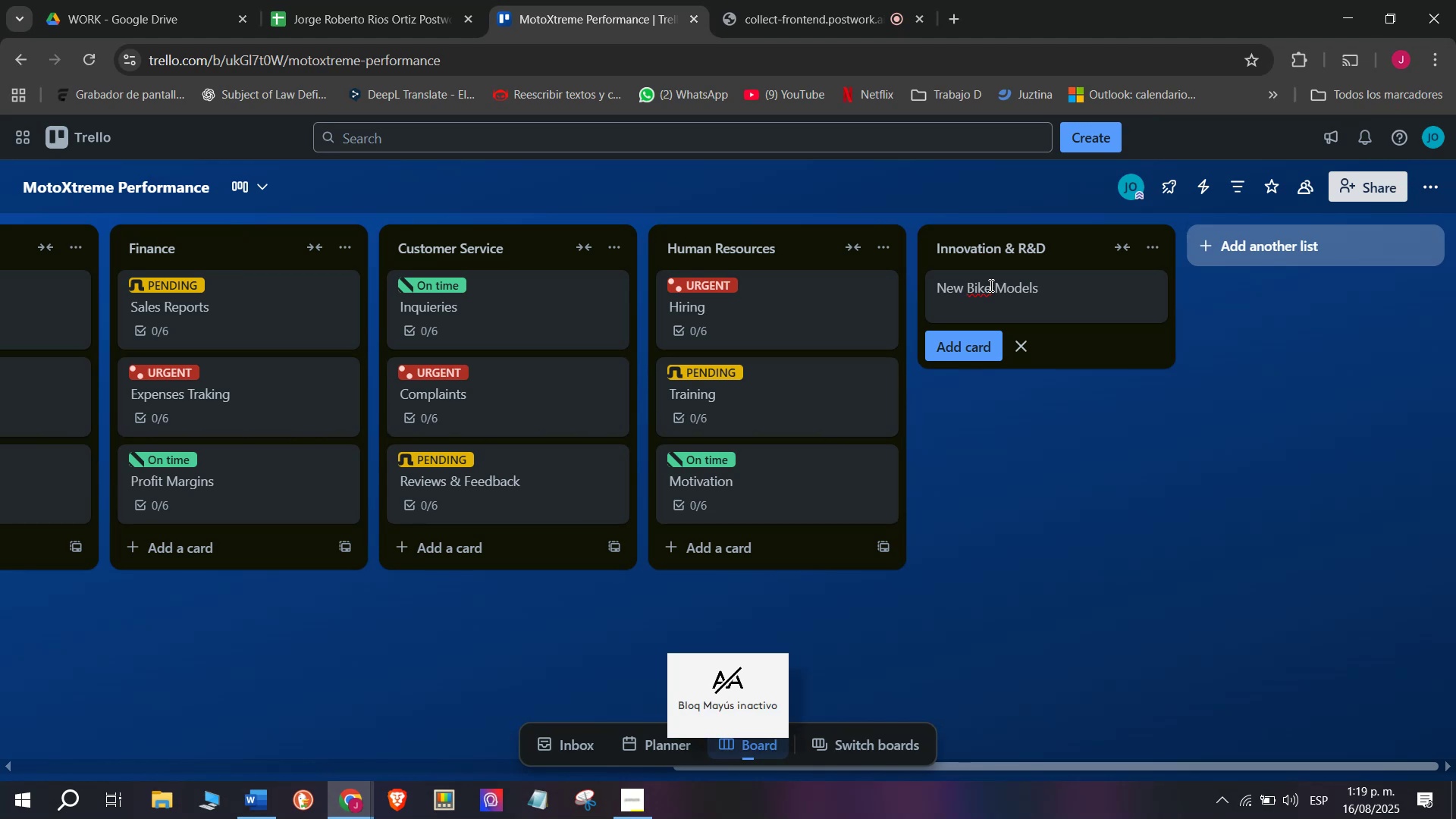 
key(Enter)
 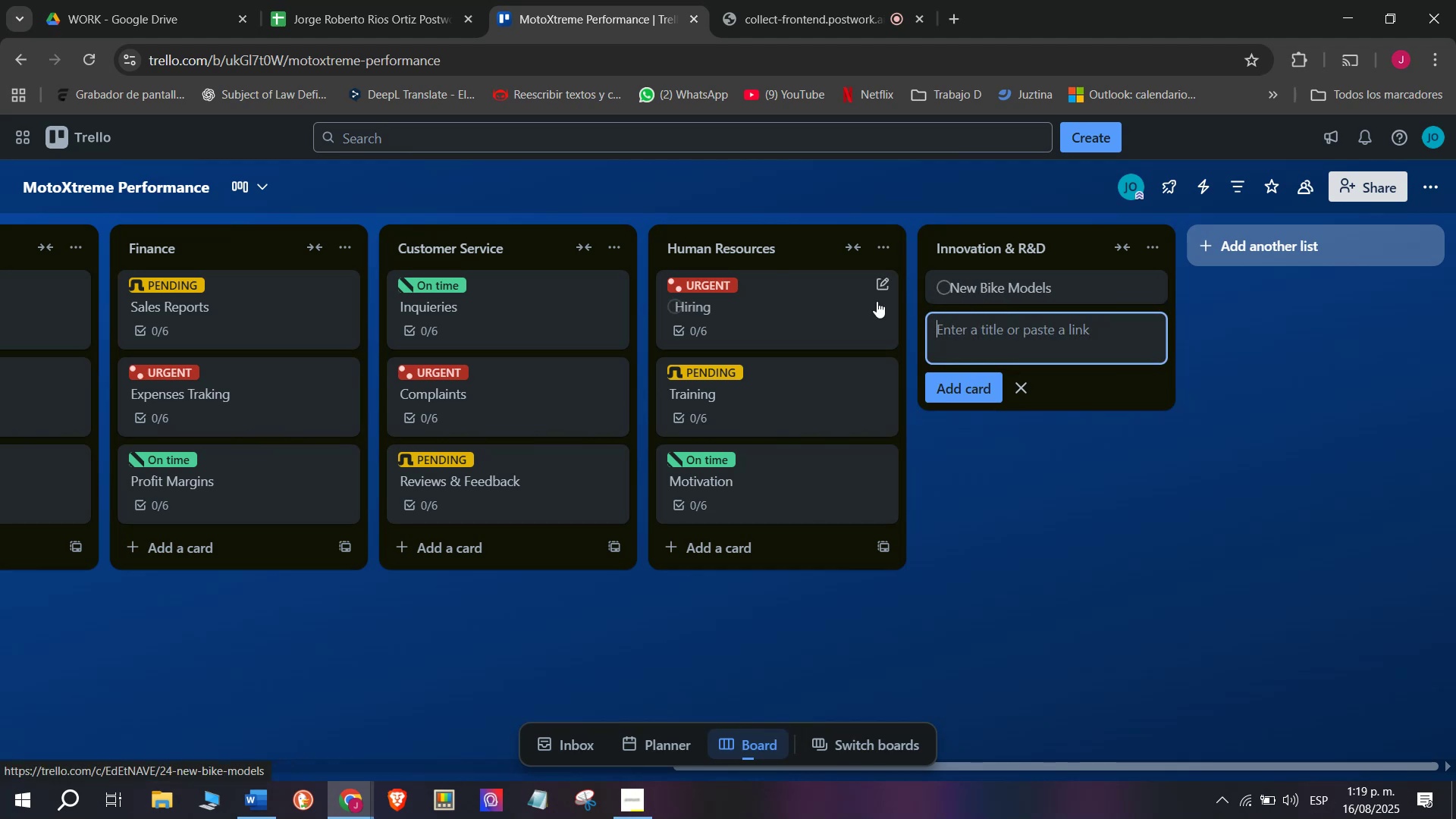 
left_click([1004, 294])
 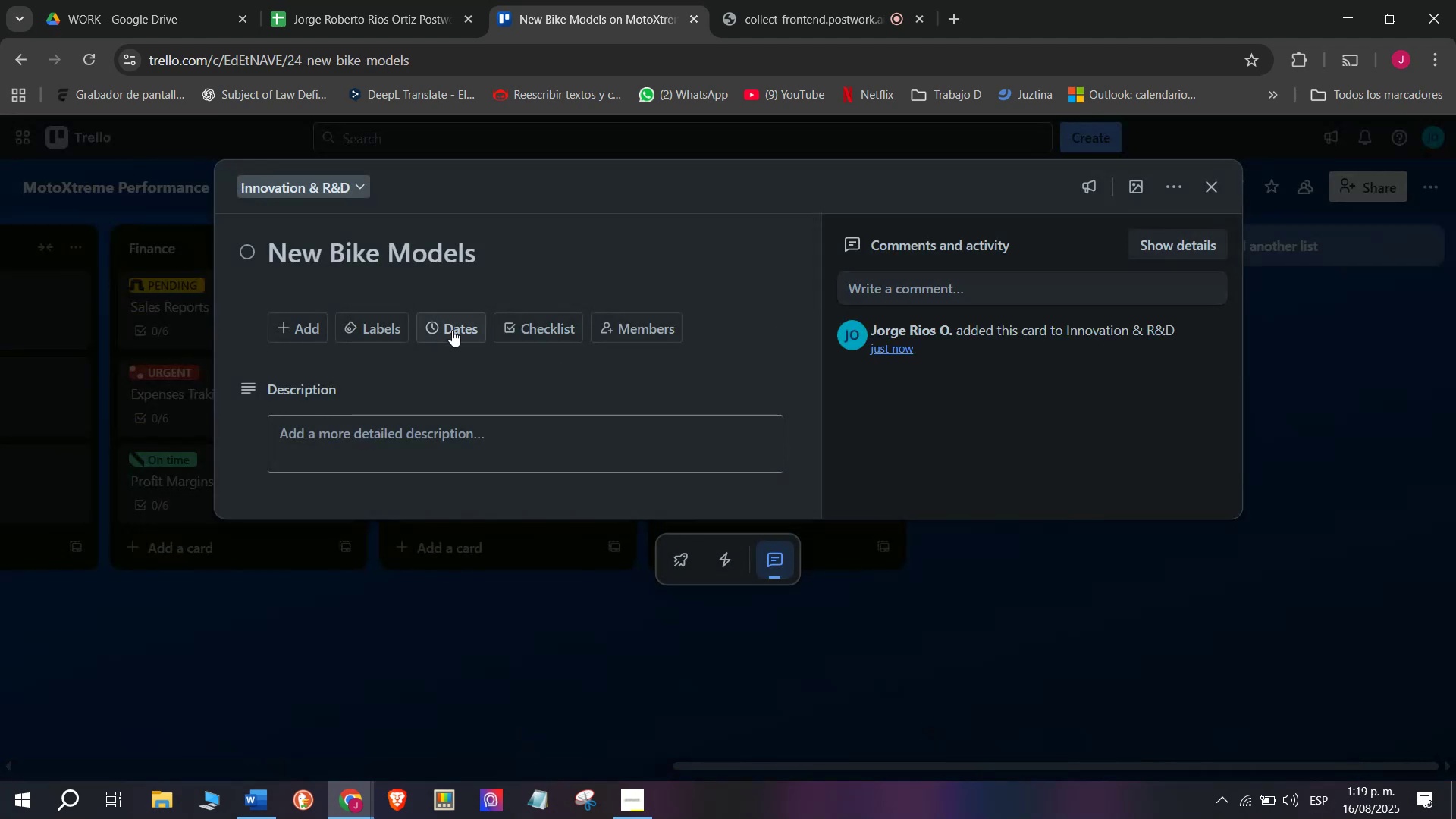 
left_click([503, 320])
 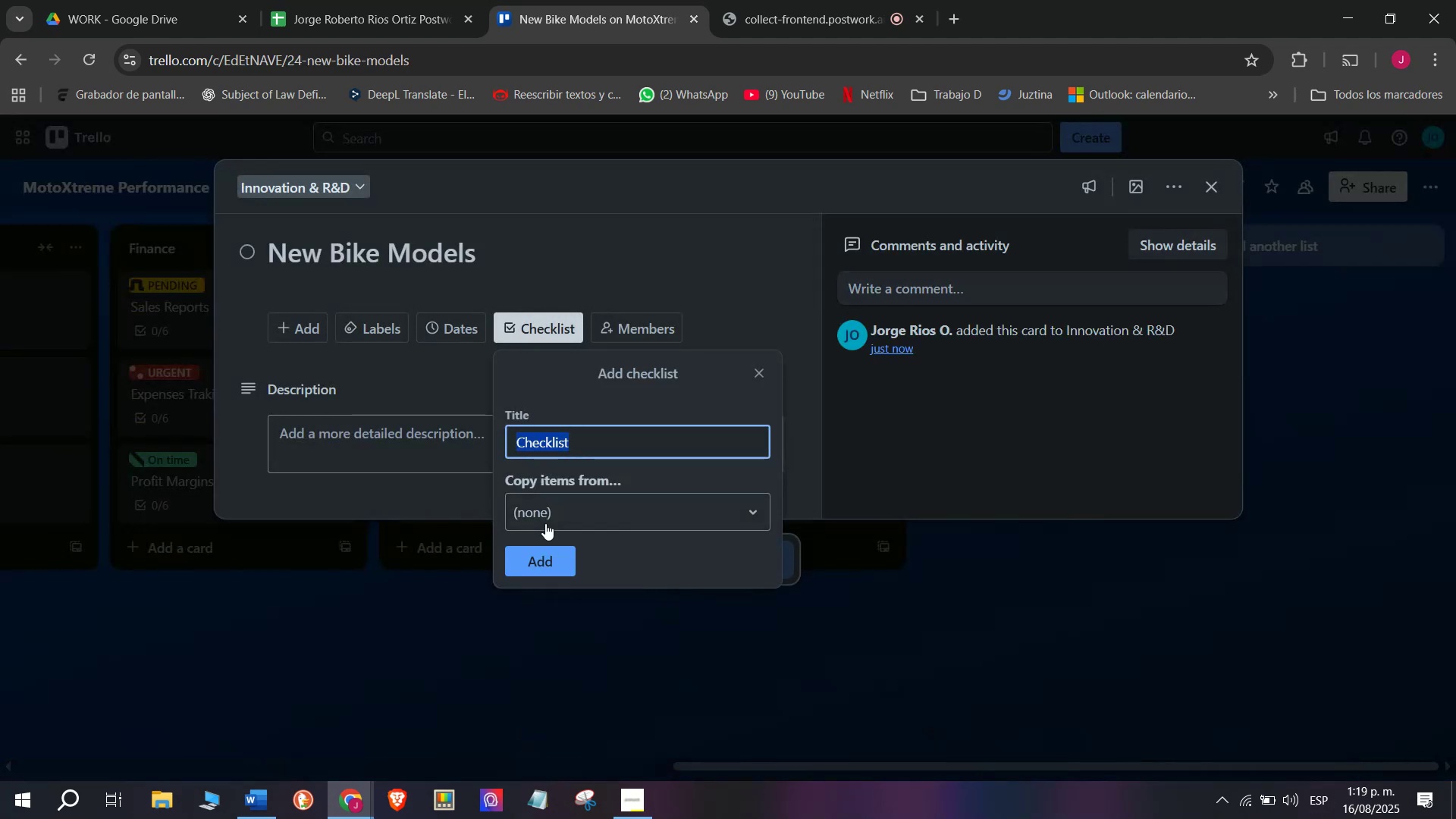 
left_click_drag(start_coordinate=[544, 551], to_coordinate=[548, 553])
 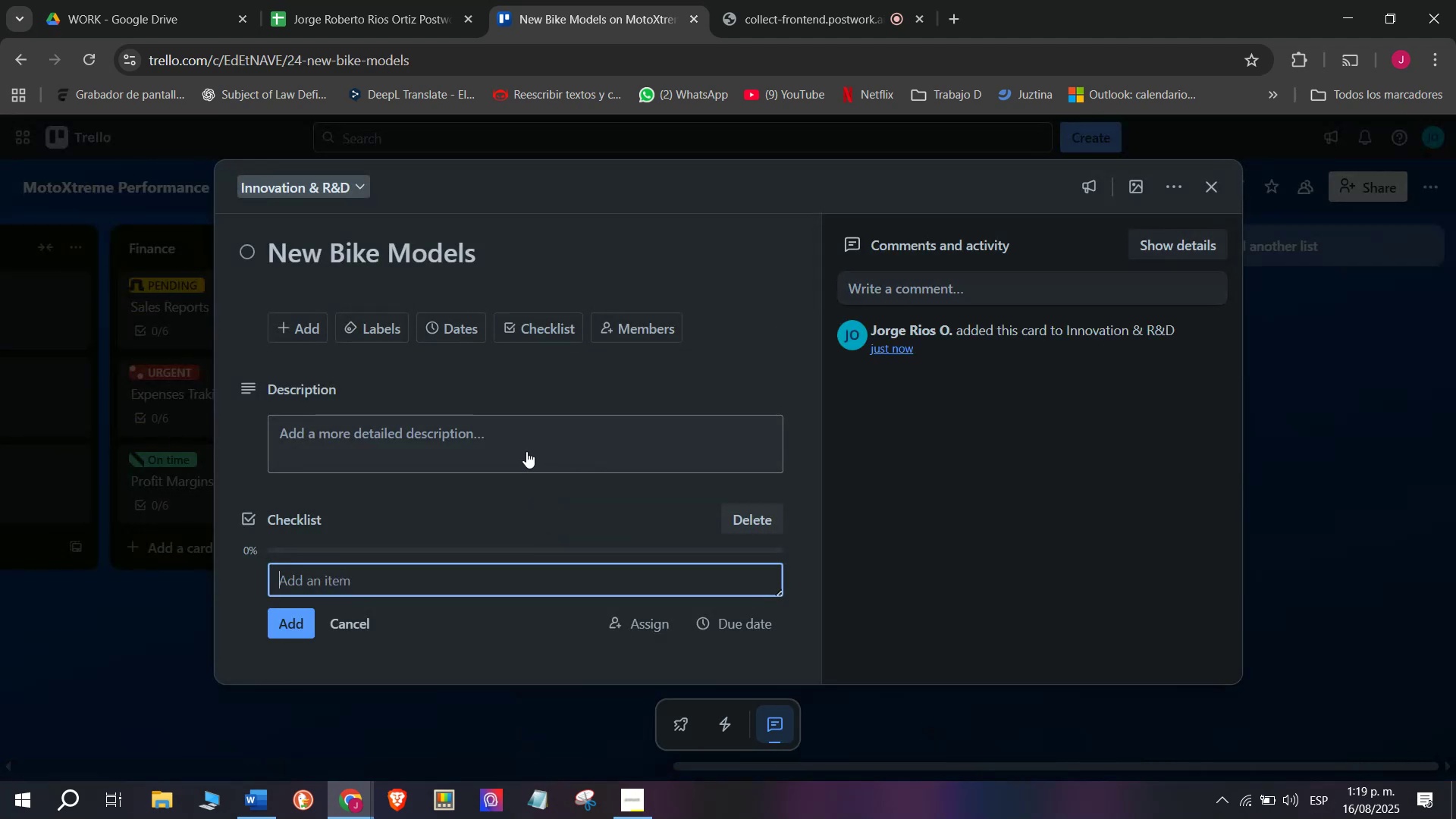 
type(Research new designs)
 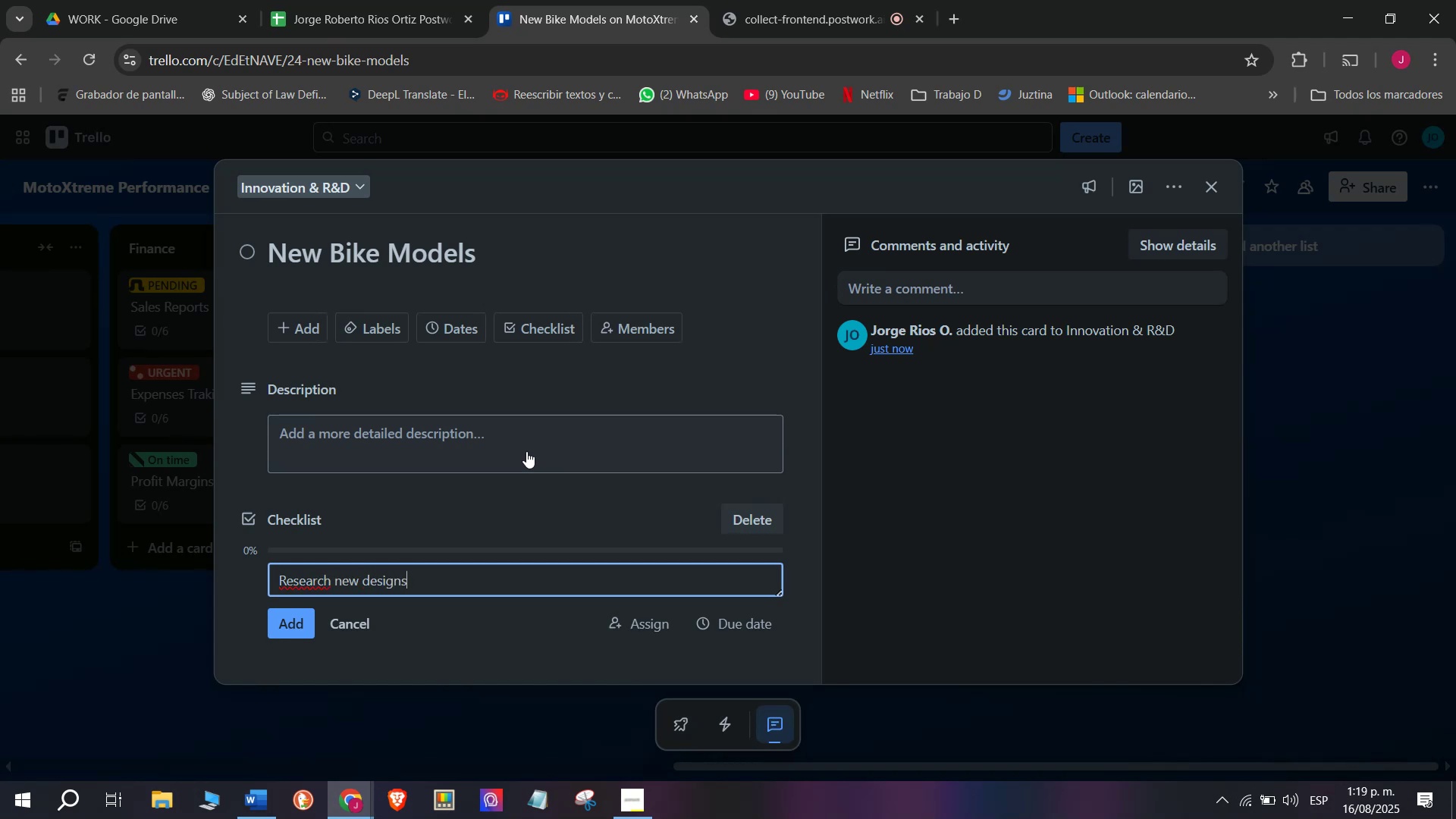 
key(Enter)
 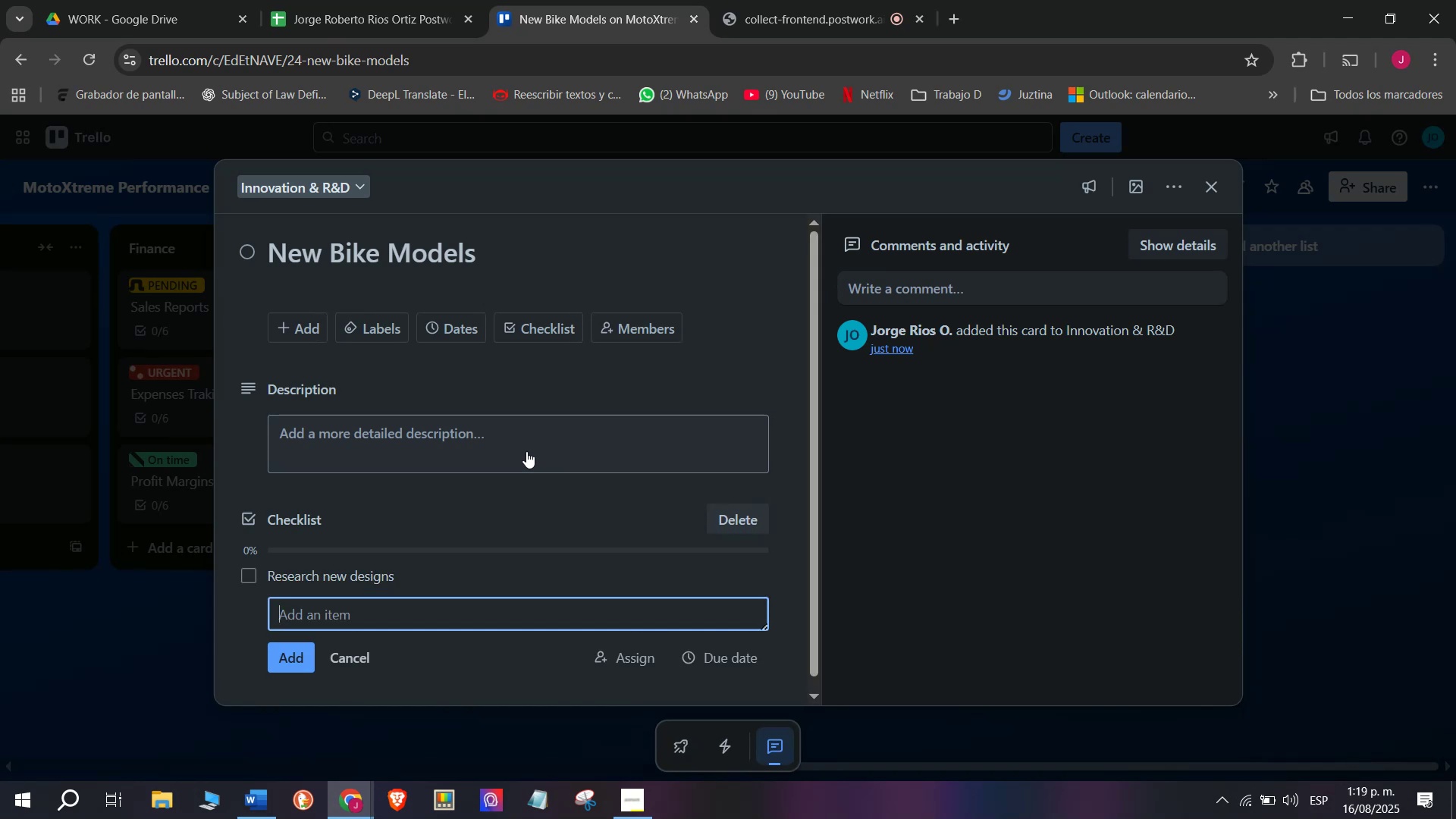 
type(Test durability)
 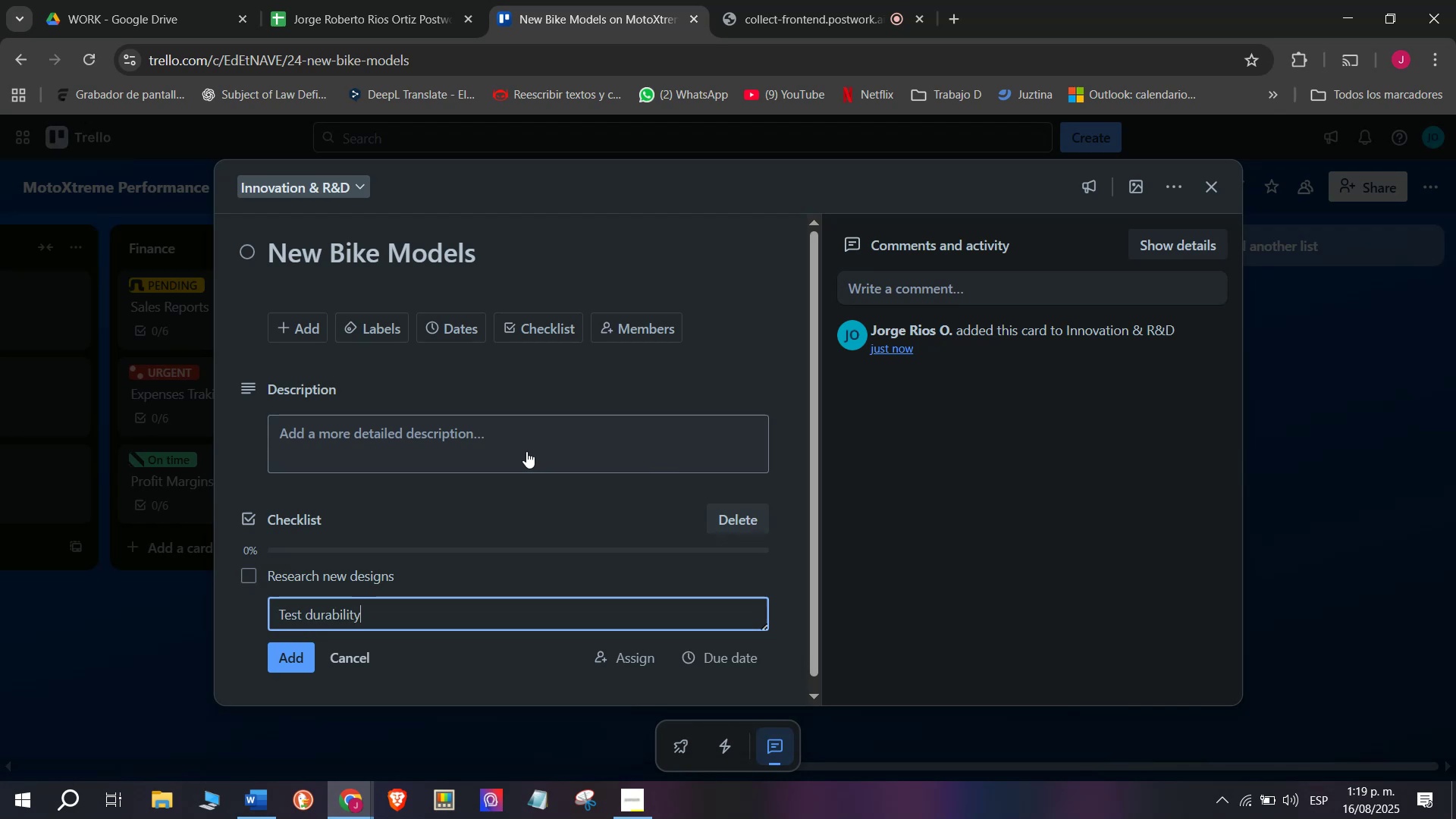 
key(Enter)
 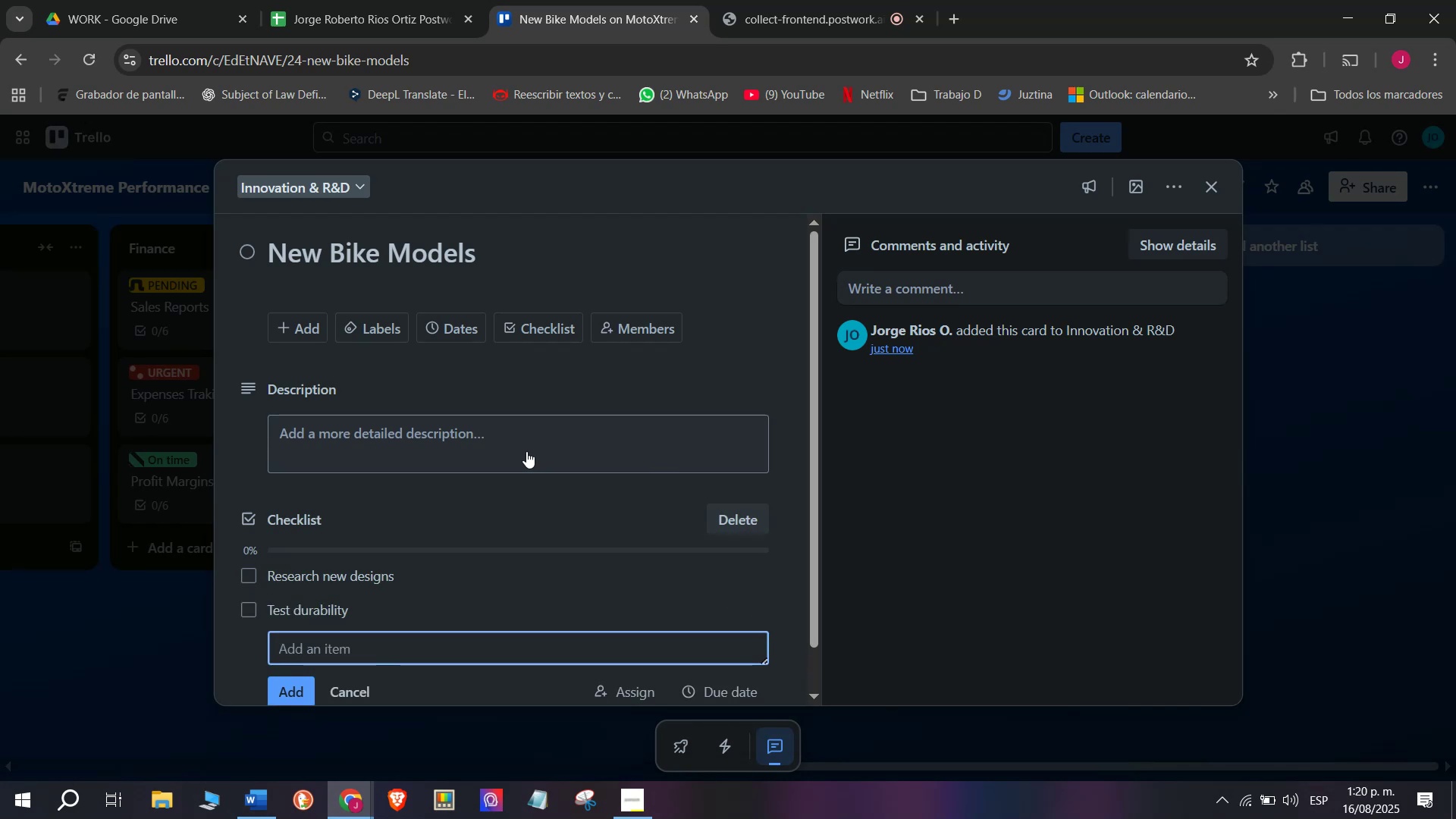 
type( )
key(Backspace)
key(Backspace)
type(Improve suspension)
 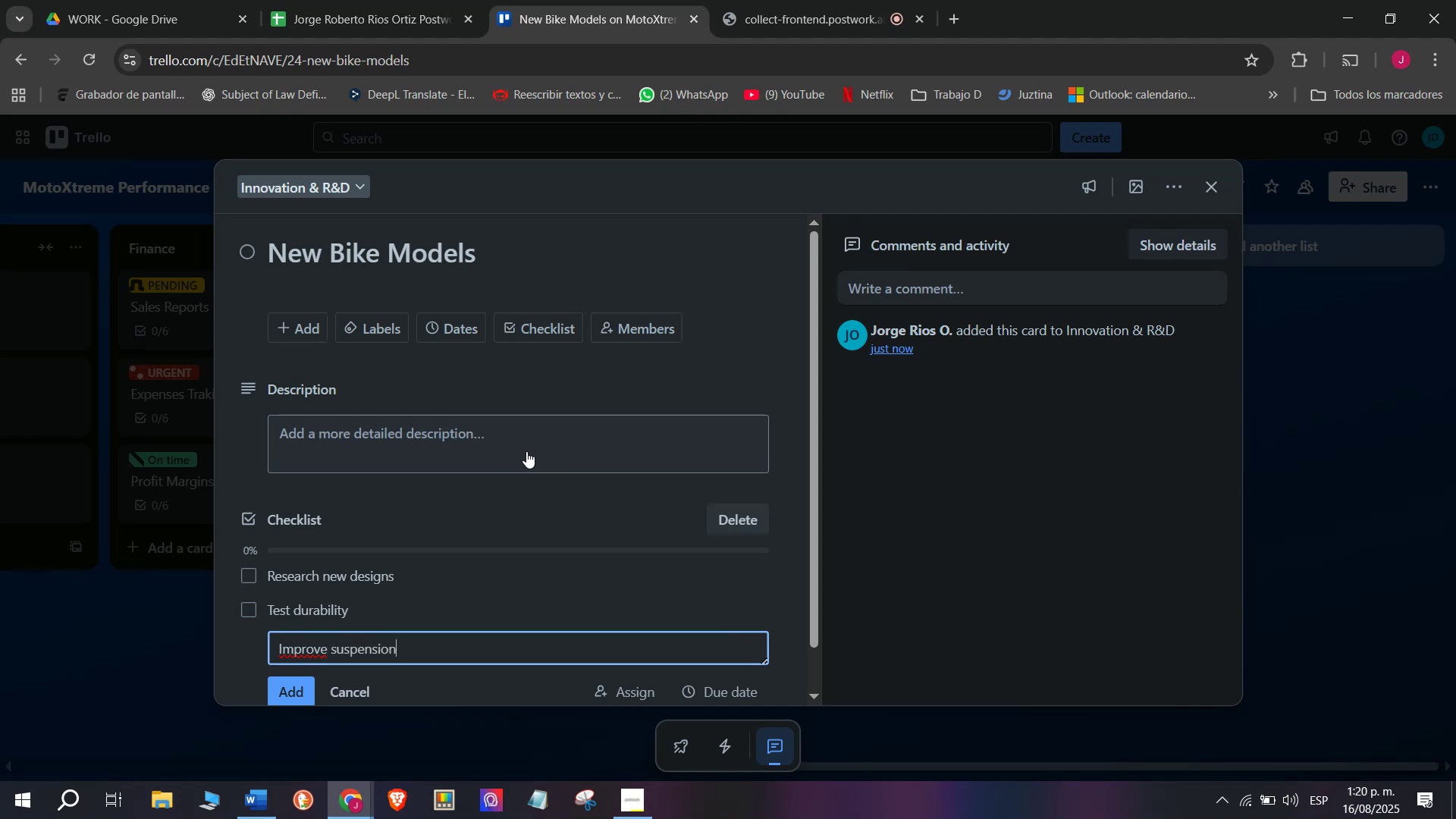 
key(Enter)
 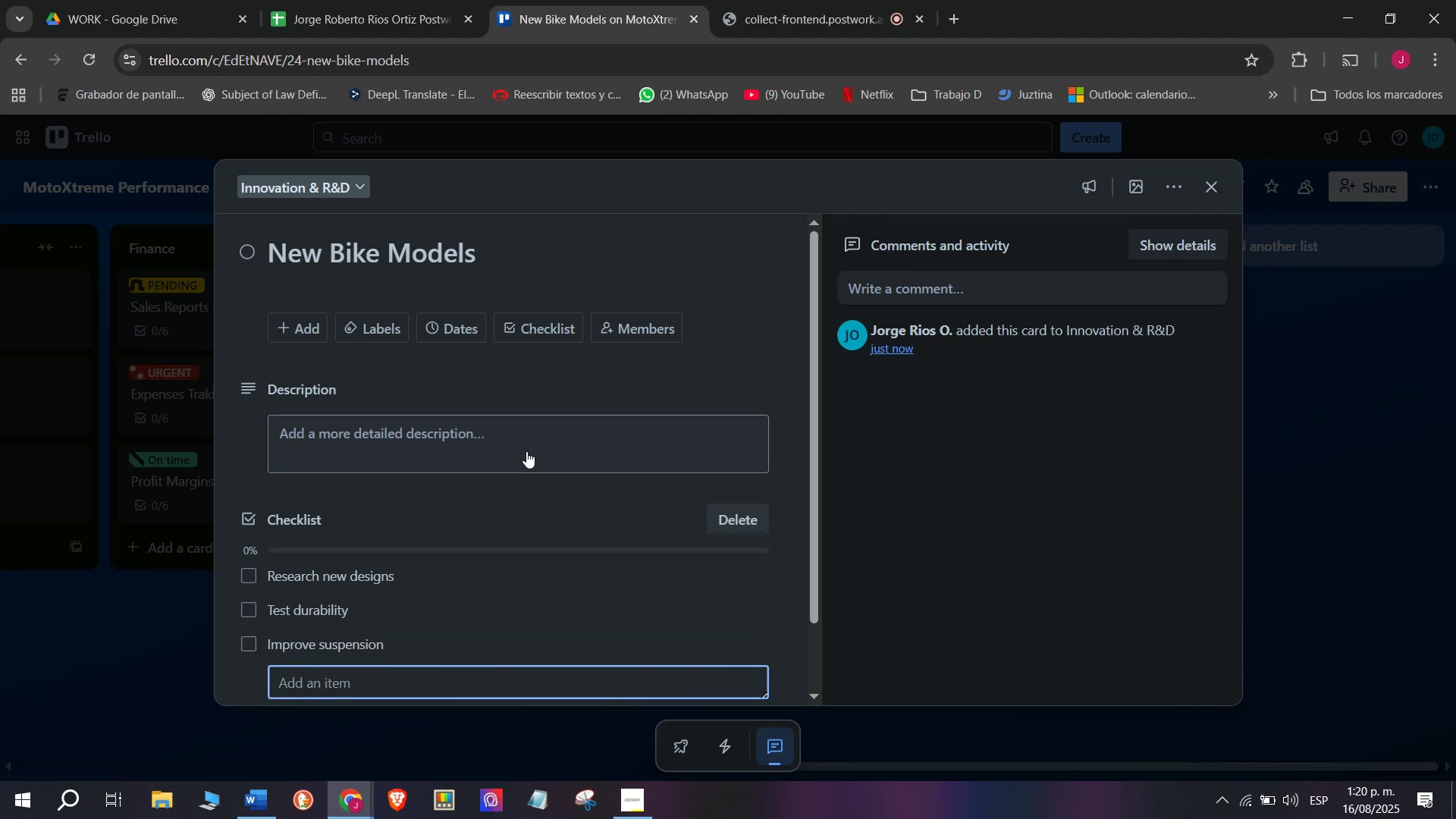 
type(Collect rider feedback)
 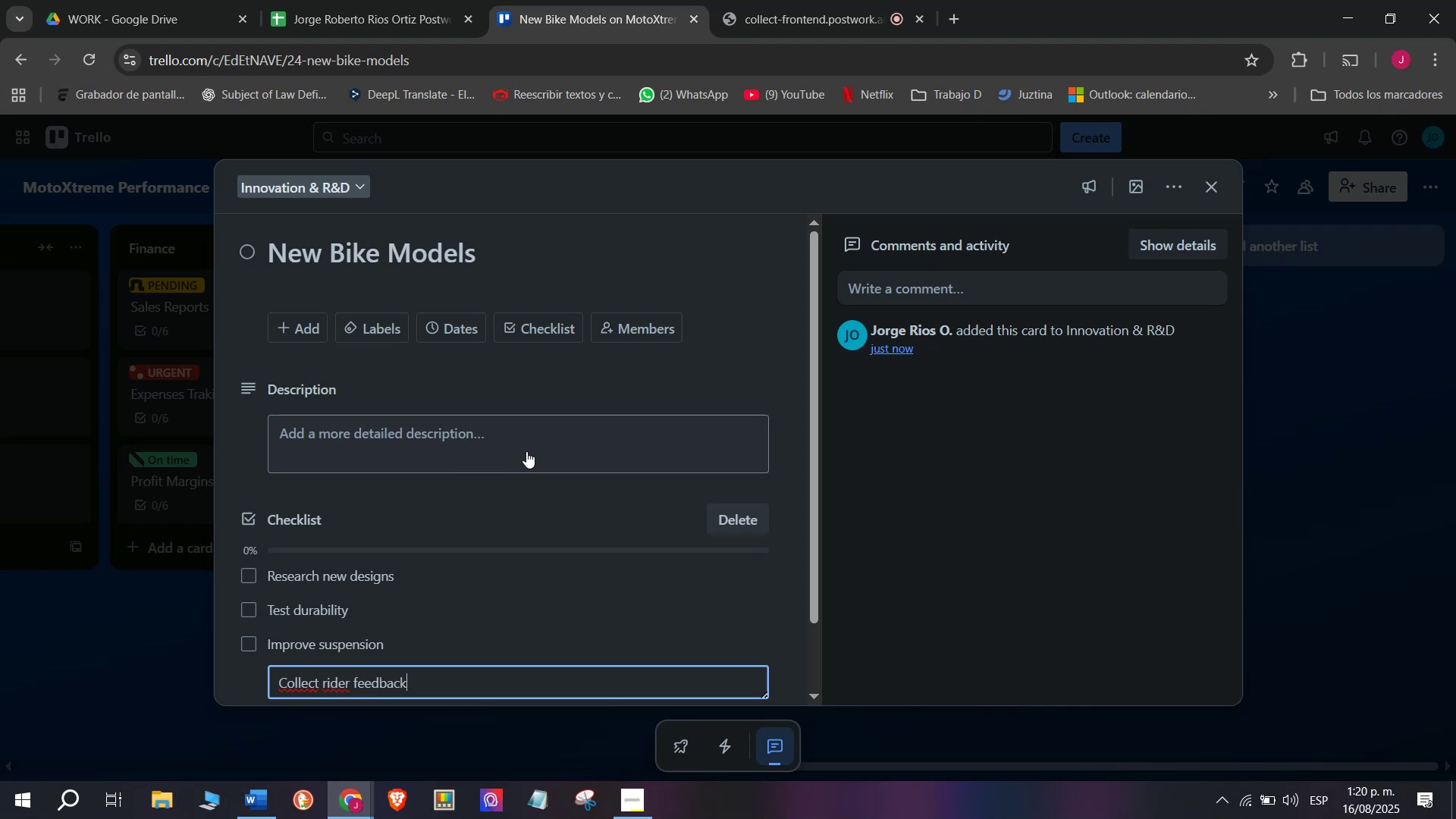 
key(Enter)
 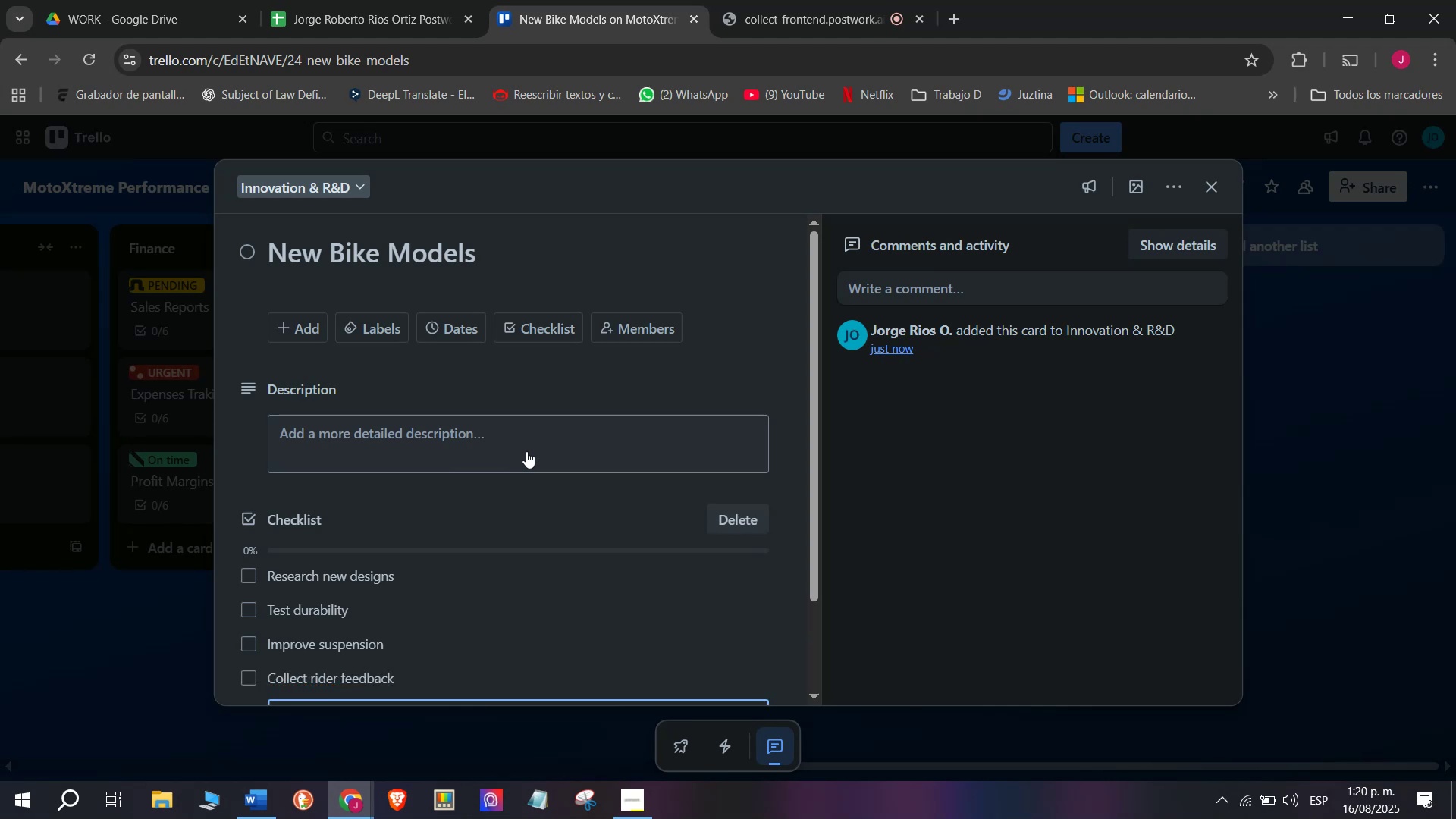 
type(Finalize prototypr)
key(Backspace)
type(eslan)
key(Backspace)
key(Backspace)
key(Backspace)
type(Plan launch)
 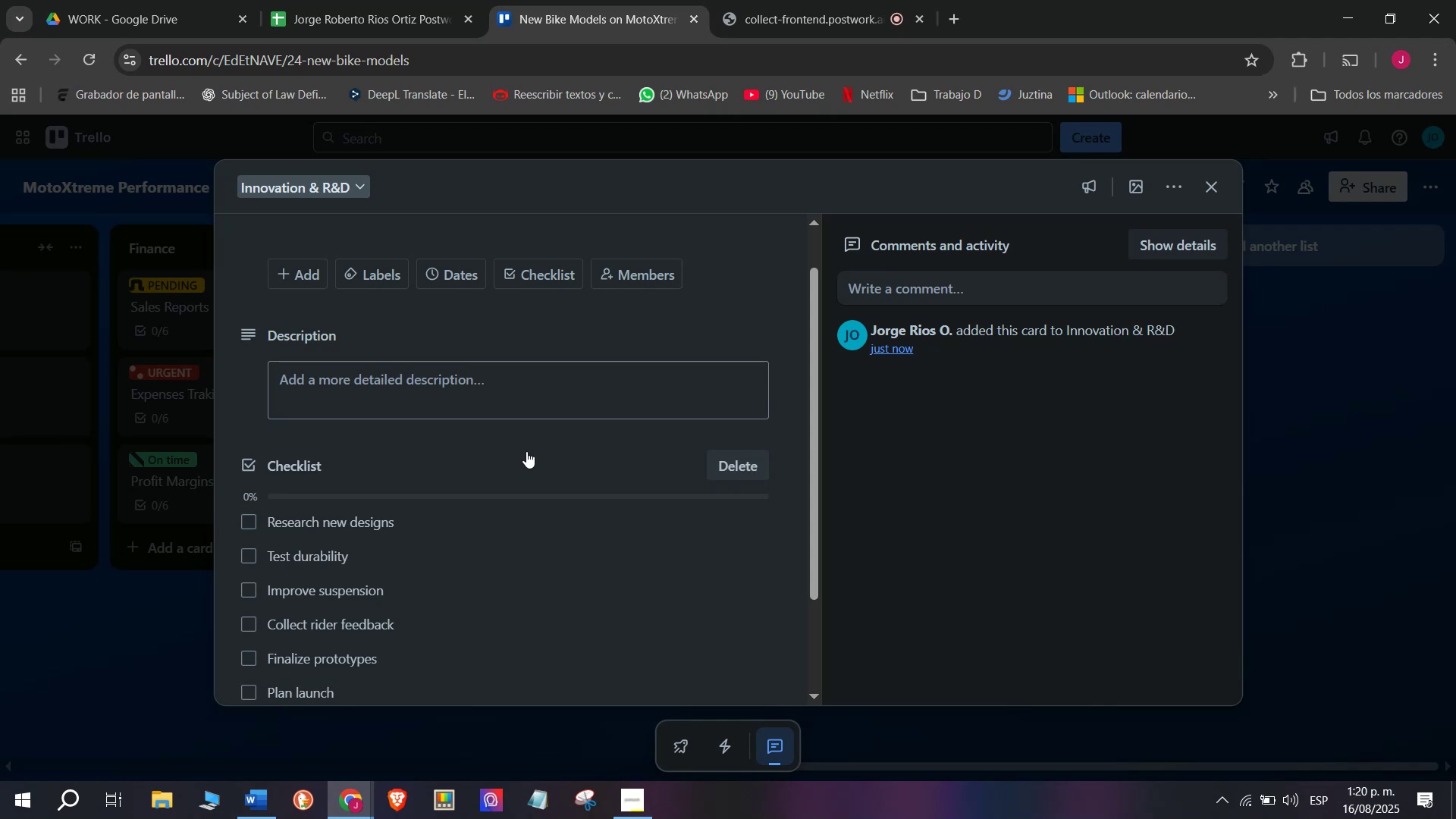 
hold_key(key=Enter, duration=0.32)
 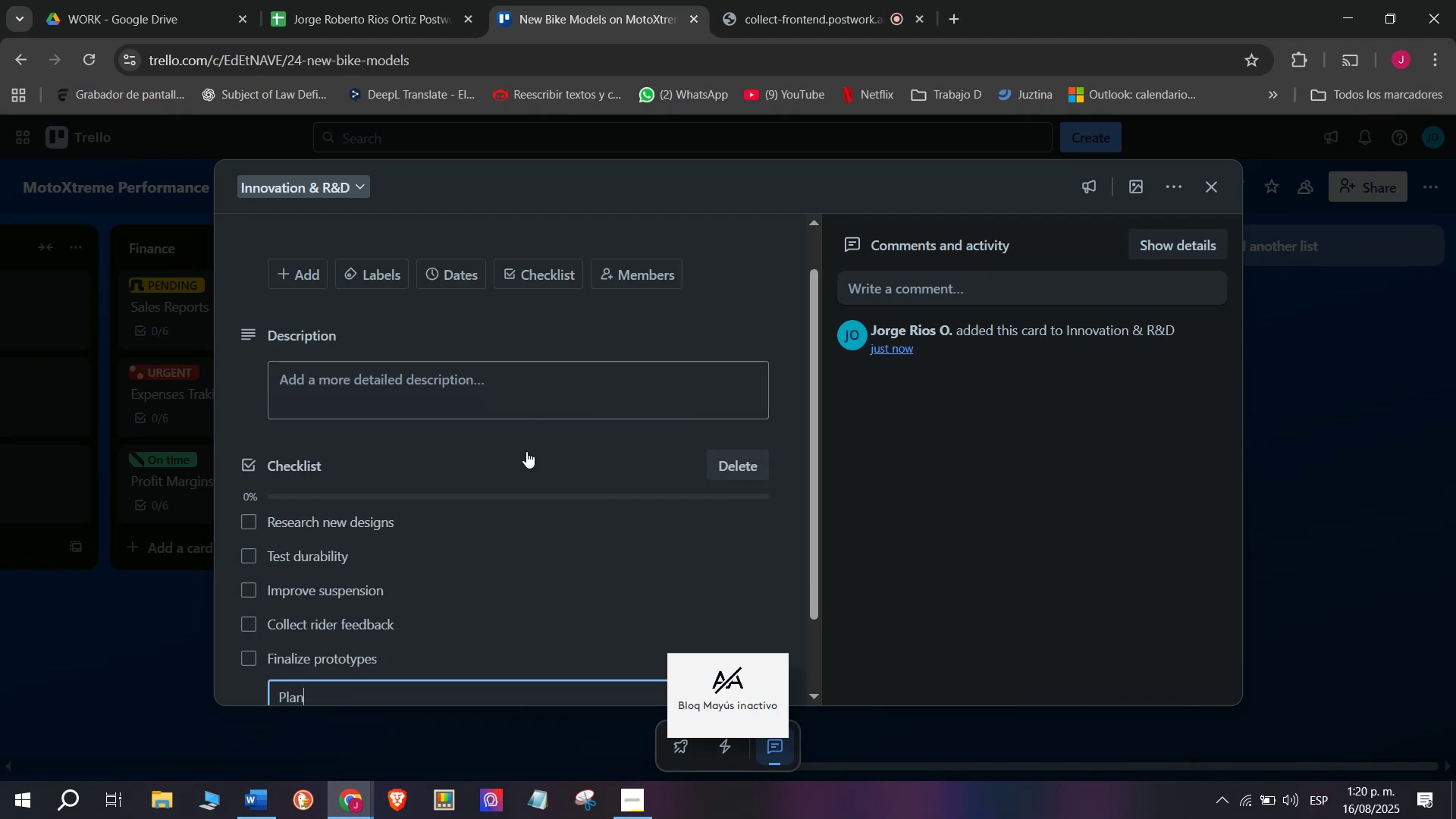 
key(Enter)
 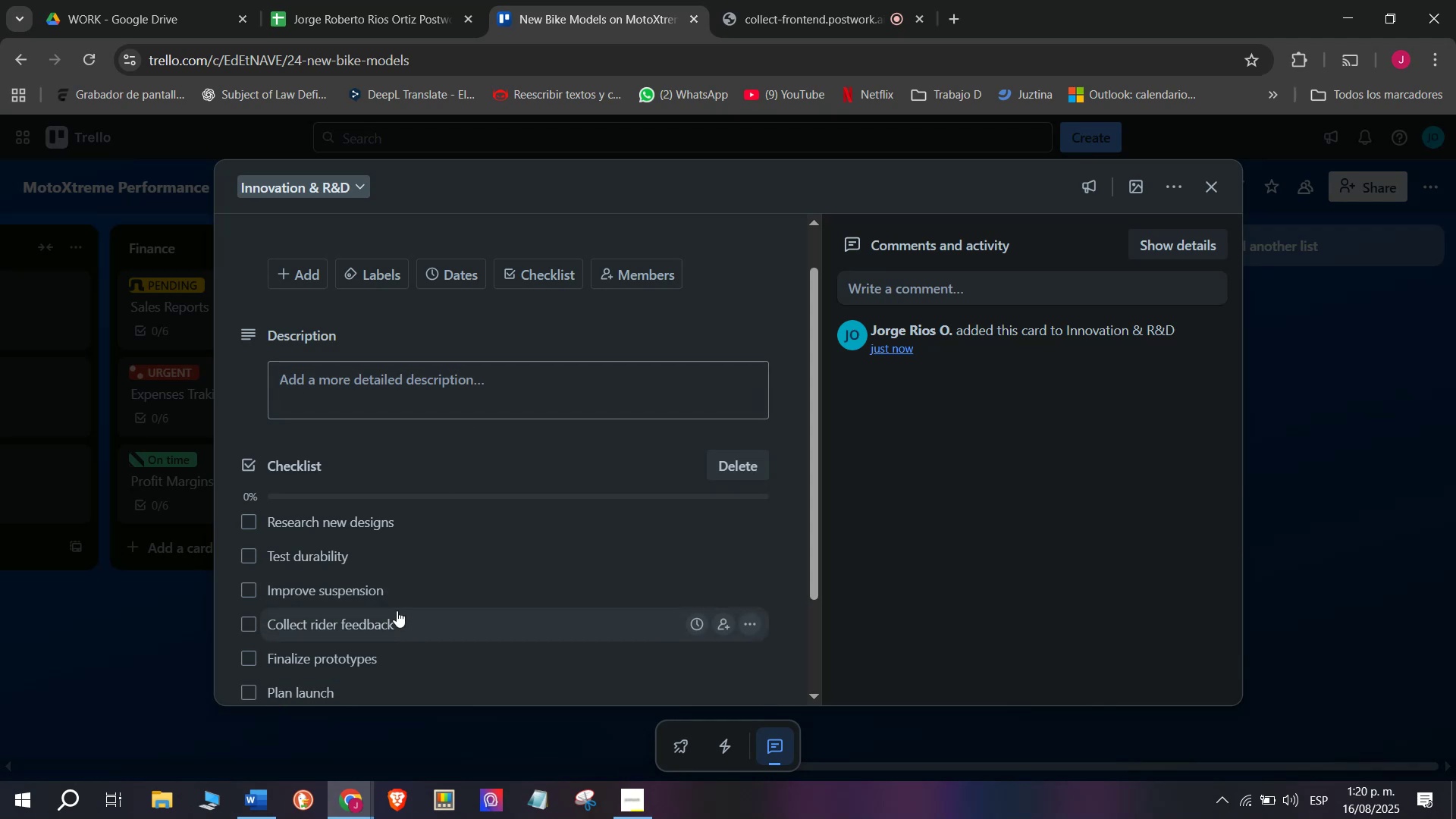 
scroll: coordinate [403, 507], scroll_direction: up, amount: 3.0
 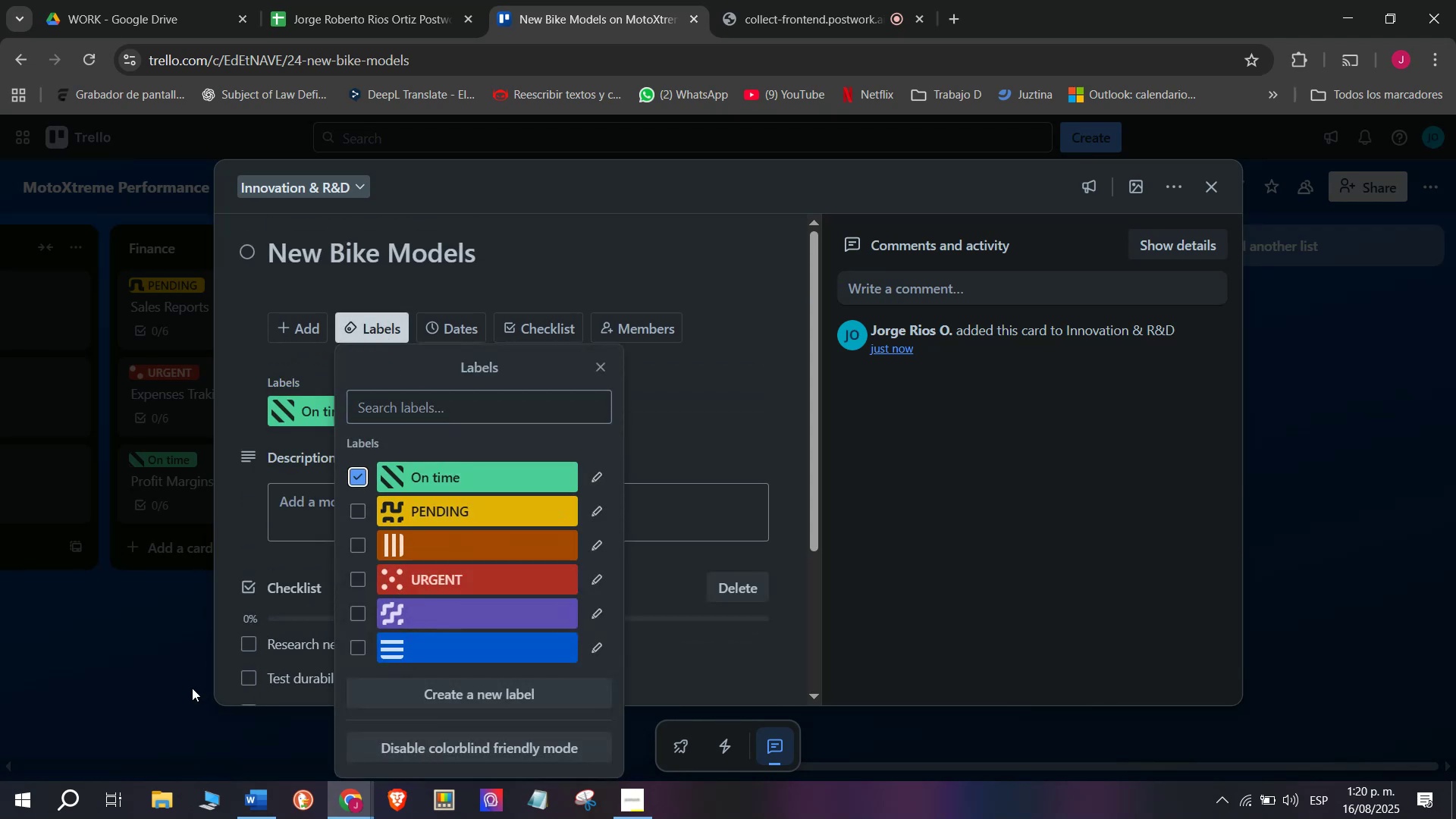 
left_click([161, 629])
 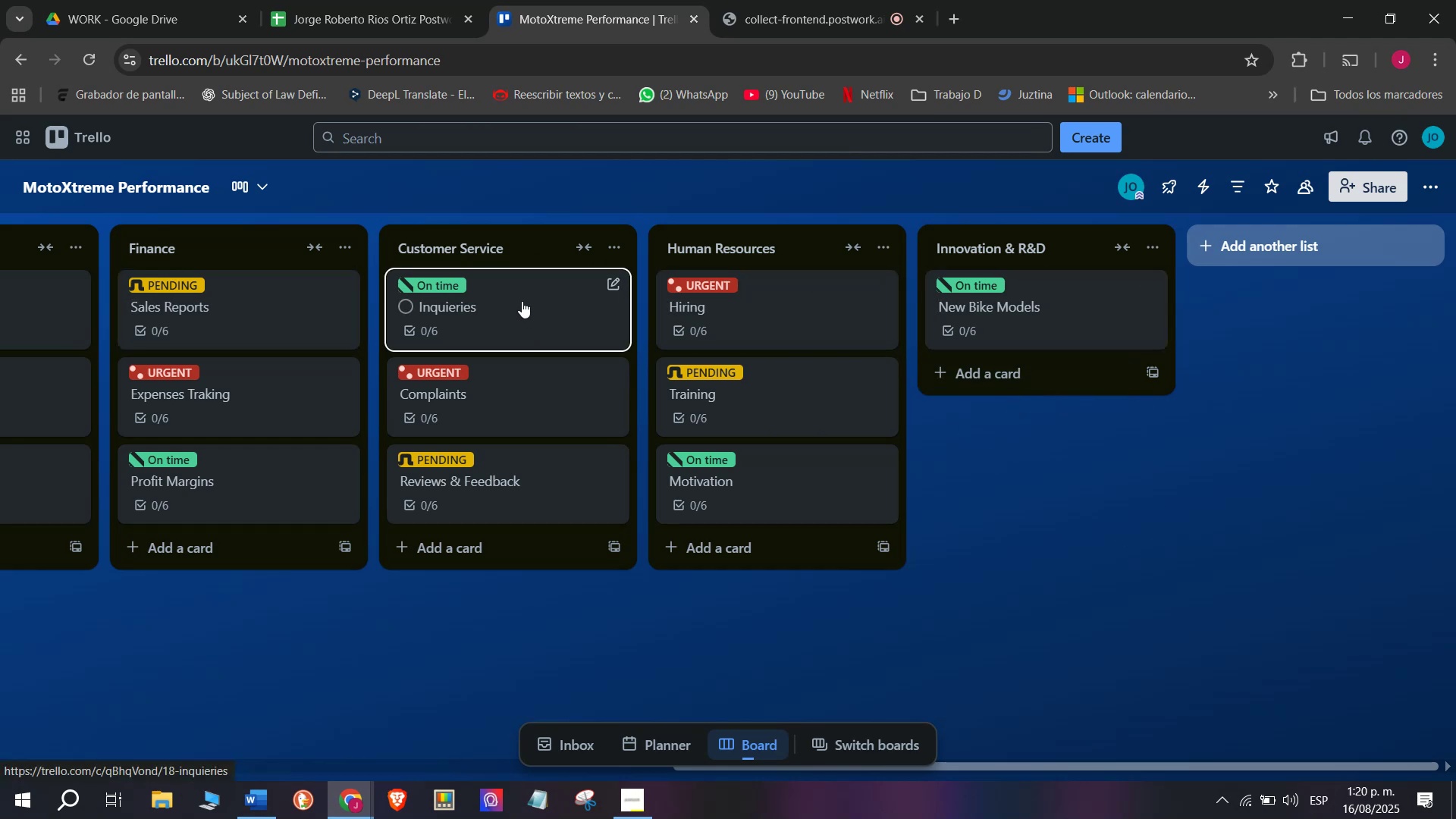 
wait(7.68)
 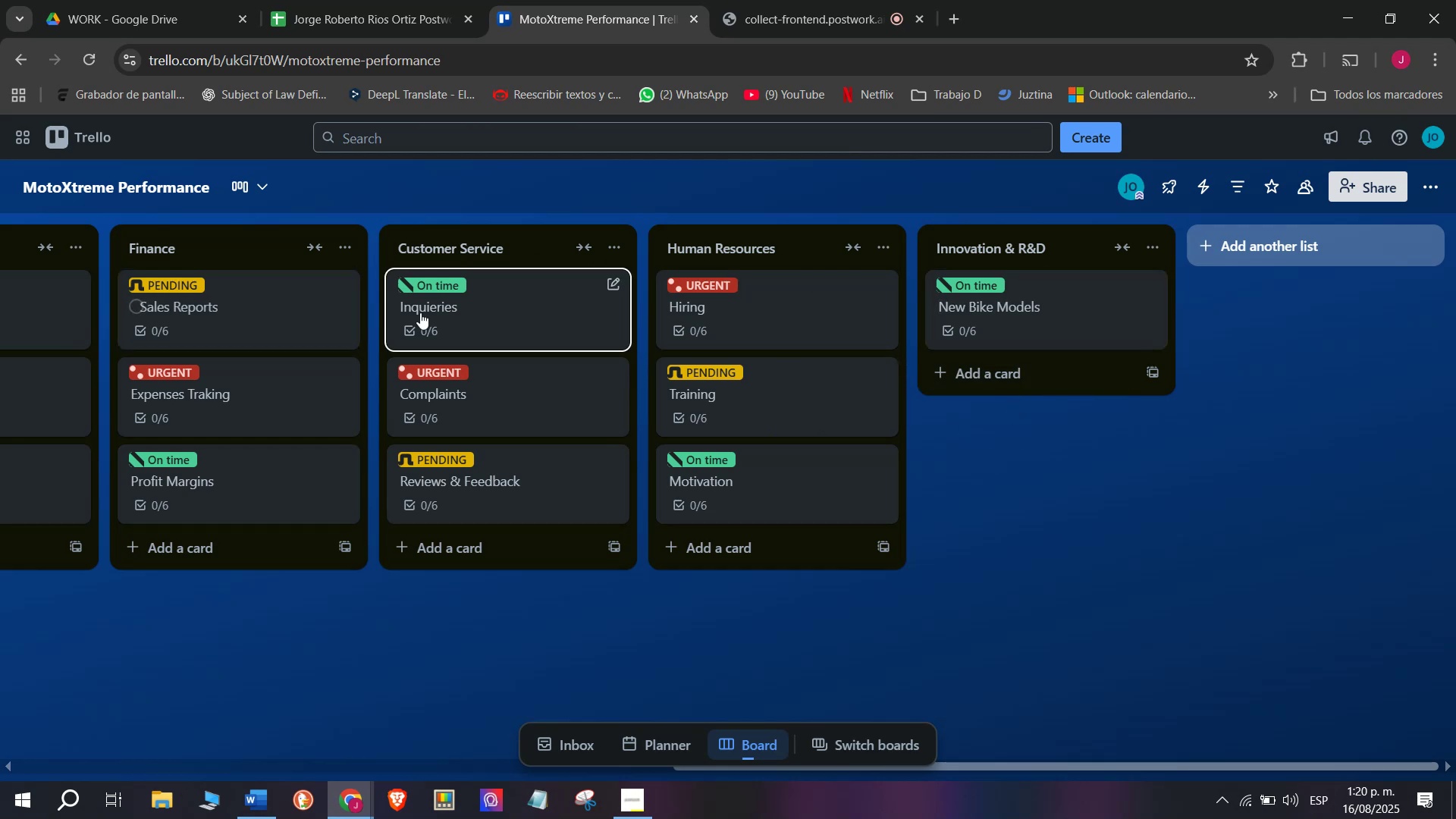 
left_click([1022, 378])
 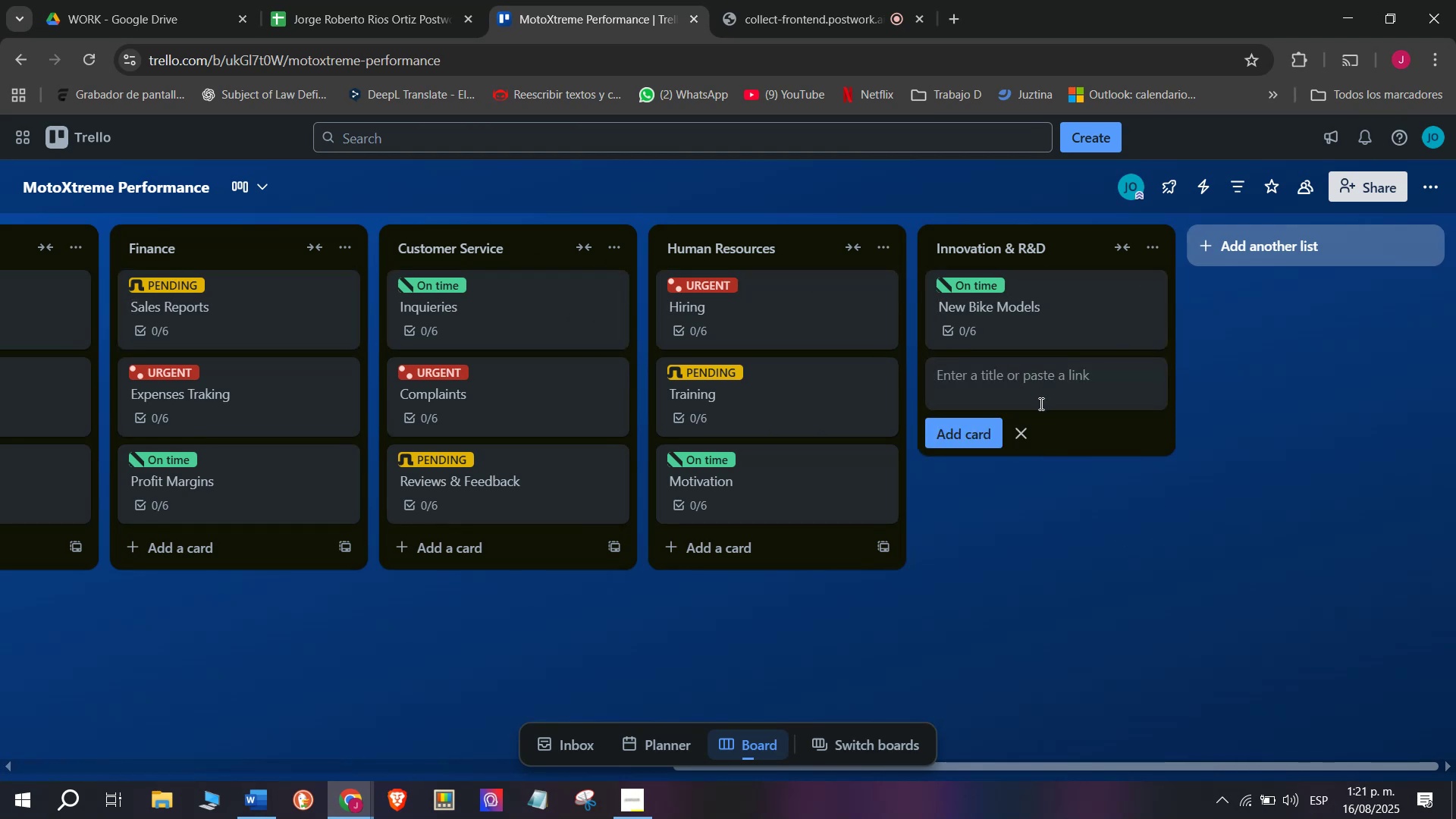 
type(Accessories Del)
key(Backspace)
type(velopment)
 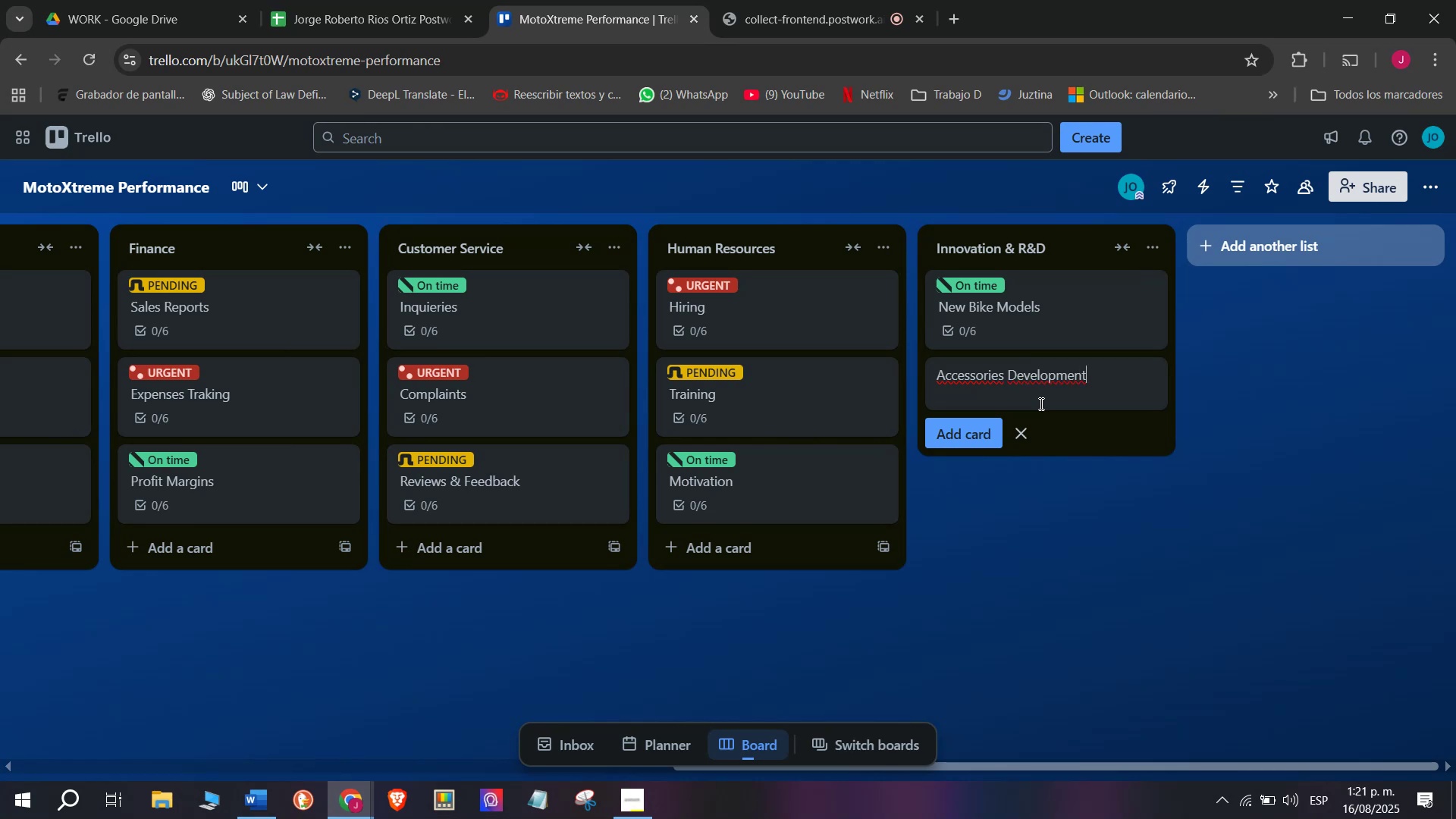 
key(Enter)
 